 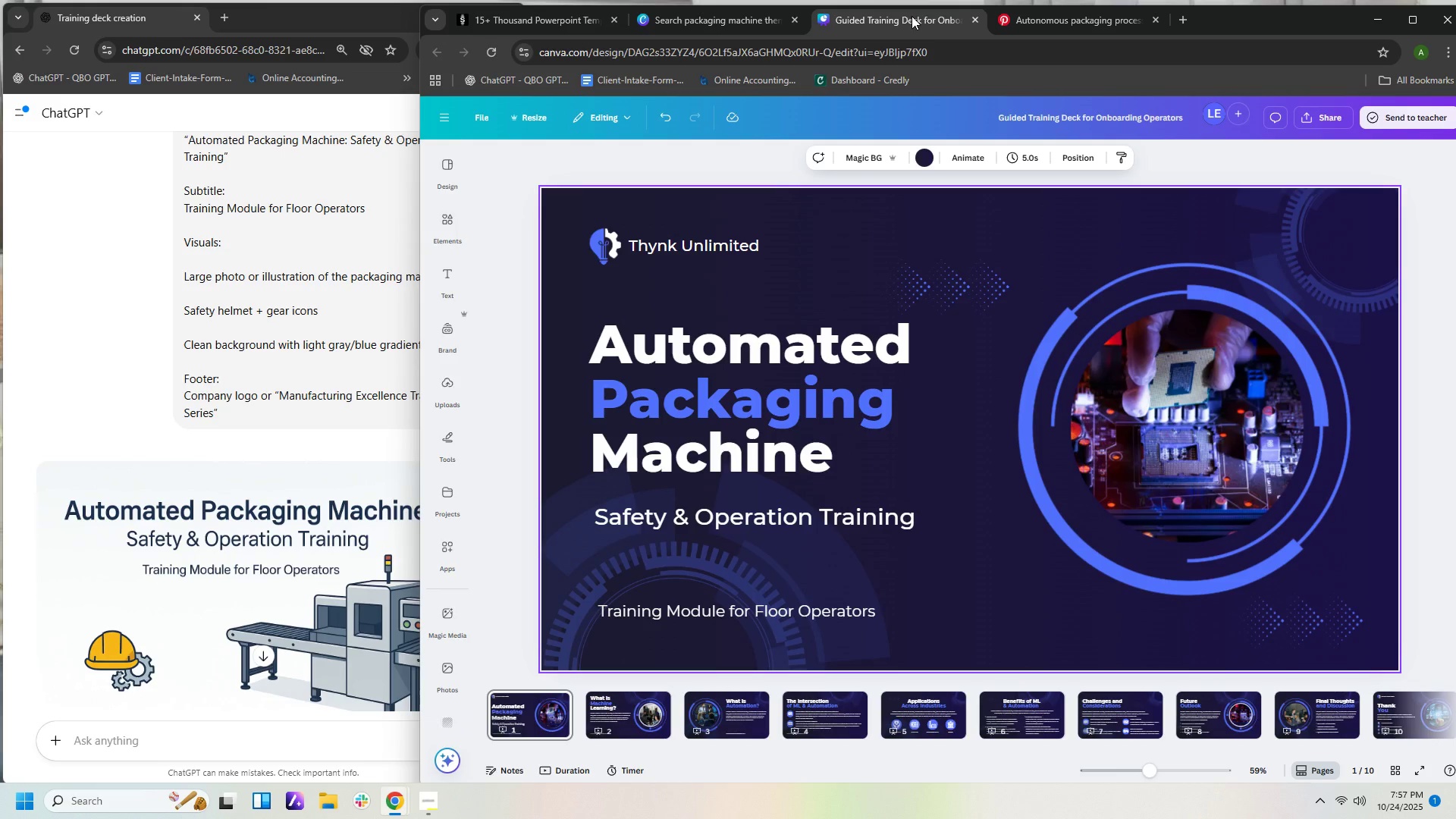 
left_click([1230, 418])
 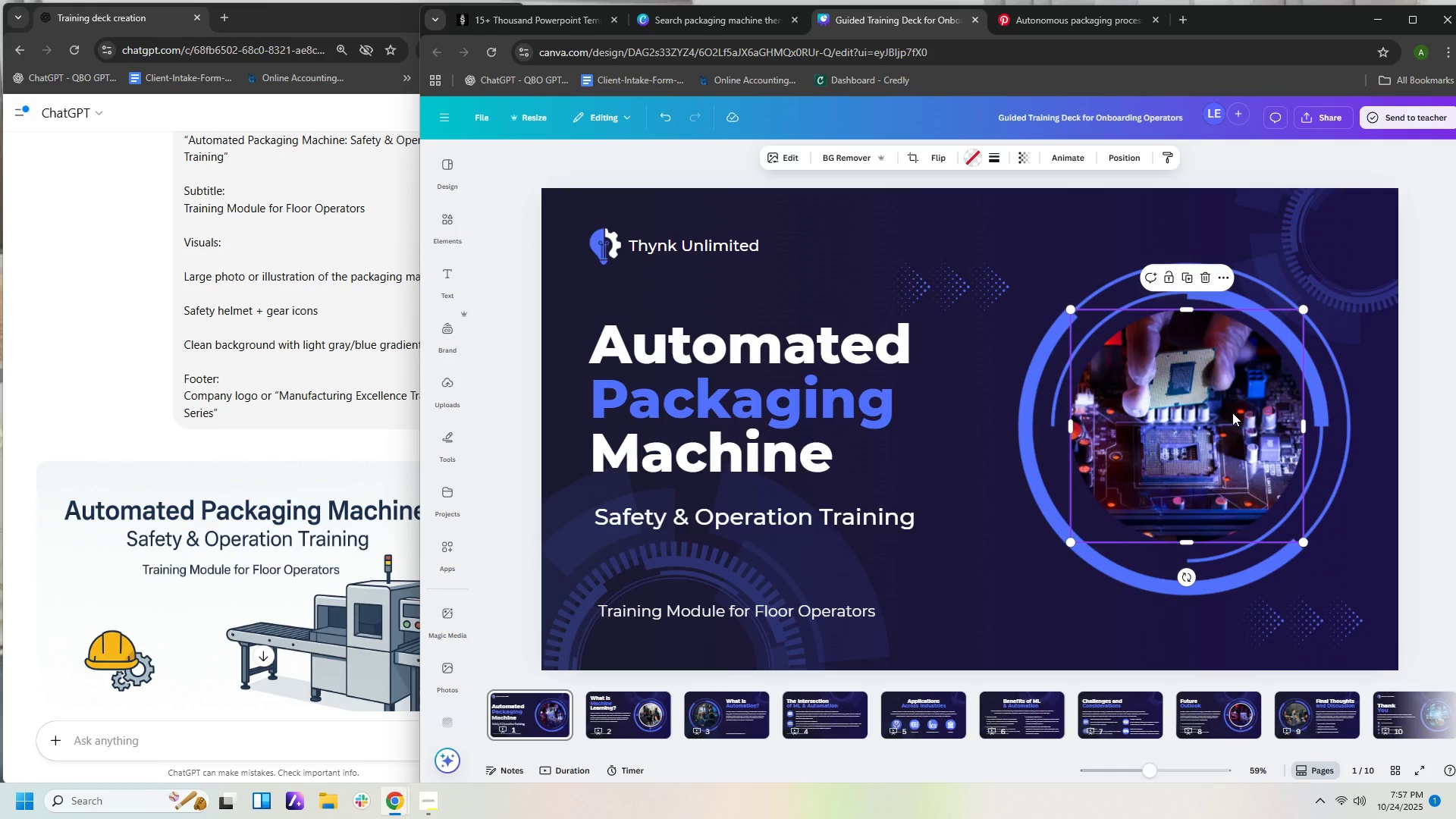 
key(Delete)
 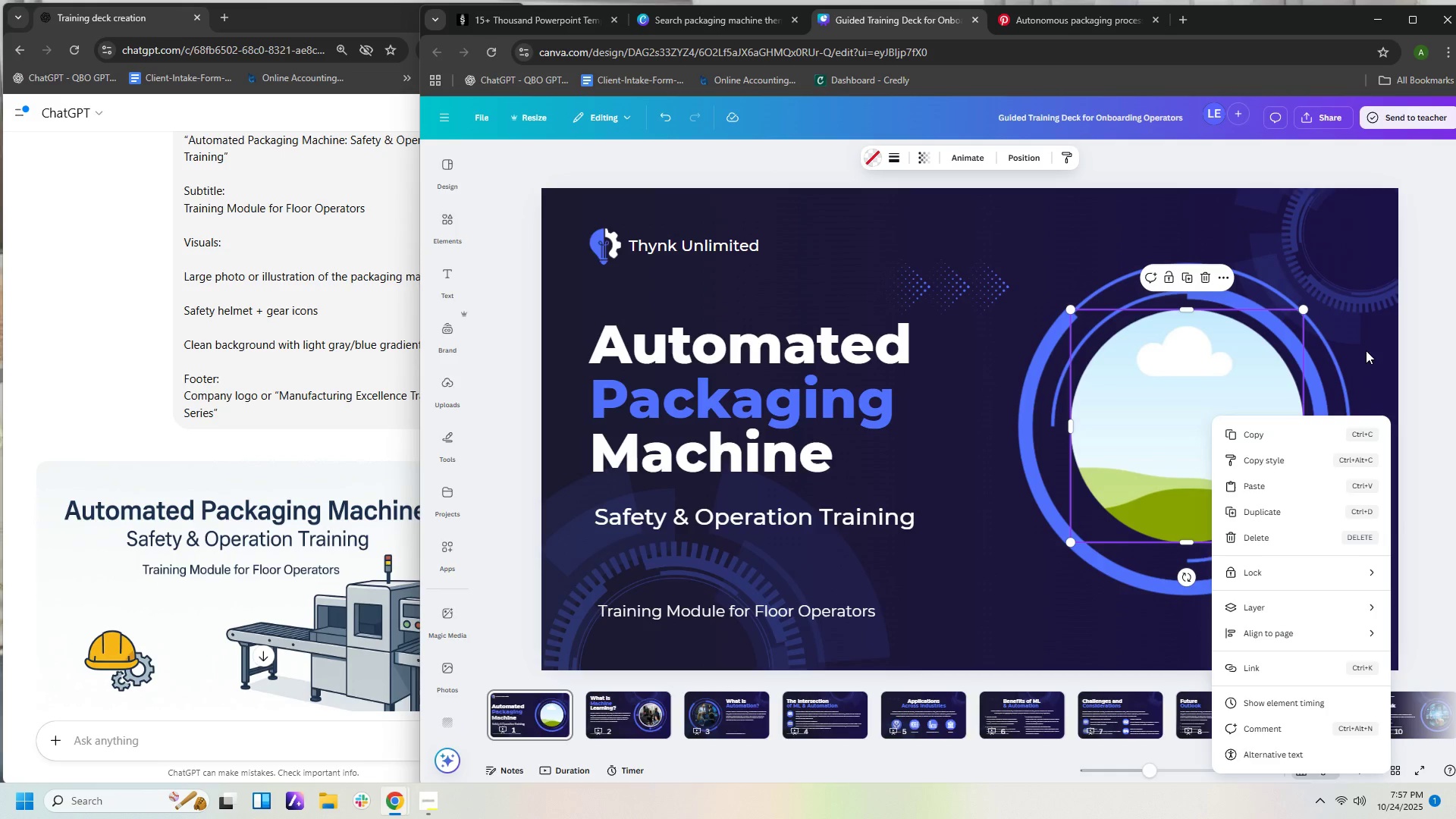 
right_click([1363, 349])
 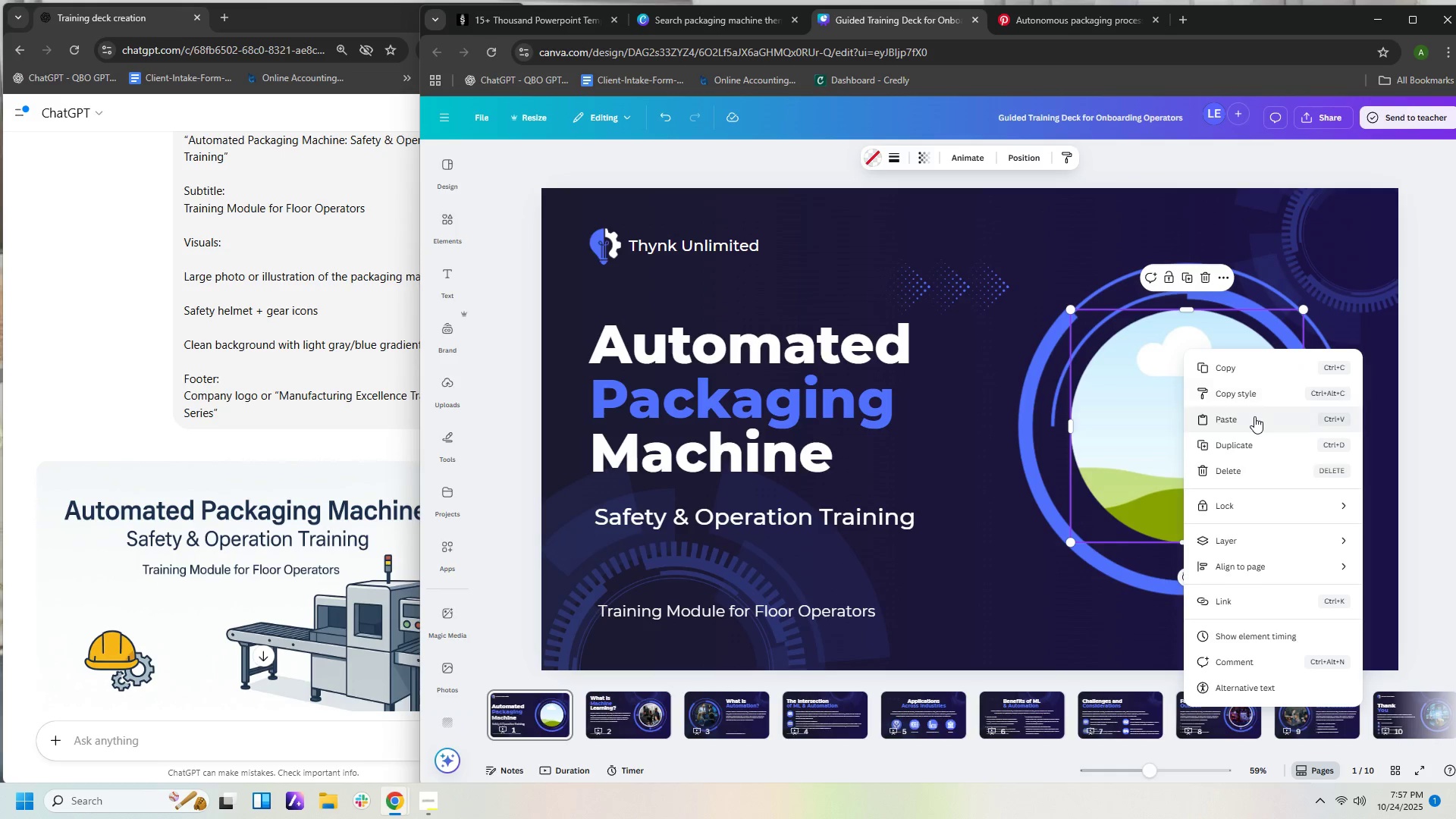 
left_click([1254, 416])
 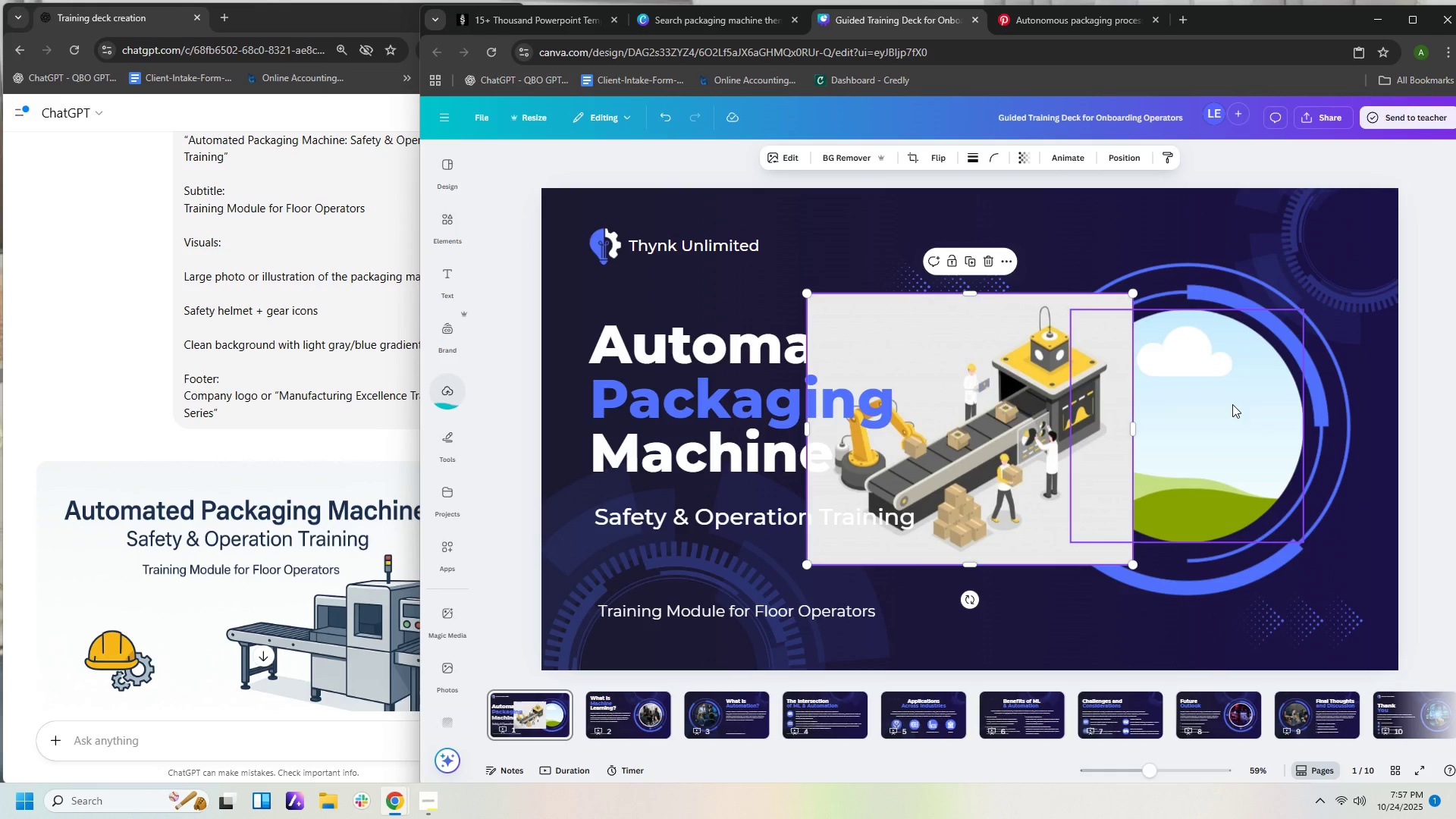 
left_click_drag(start_coordinate=[973, 415], to_coordinate=[1023, 415])
 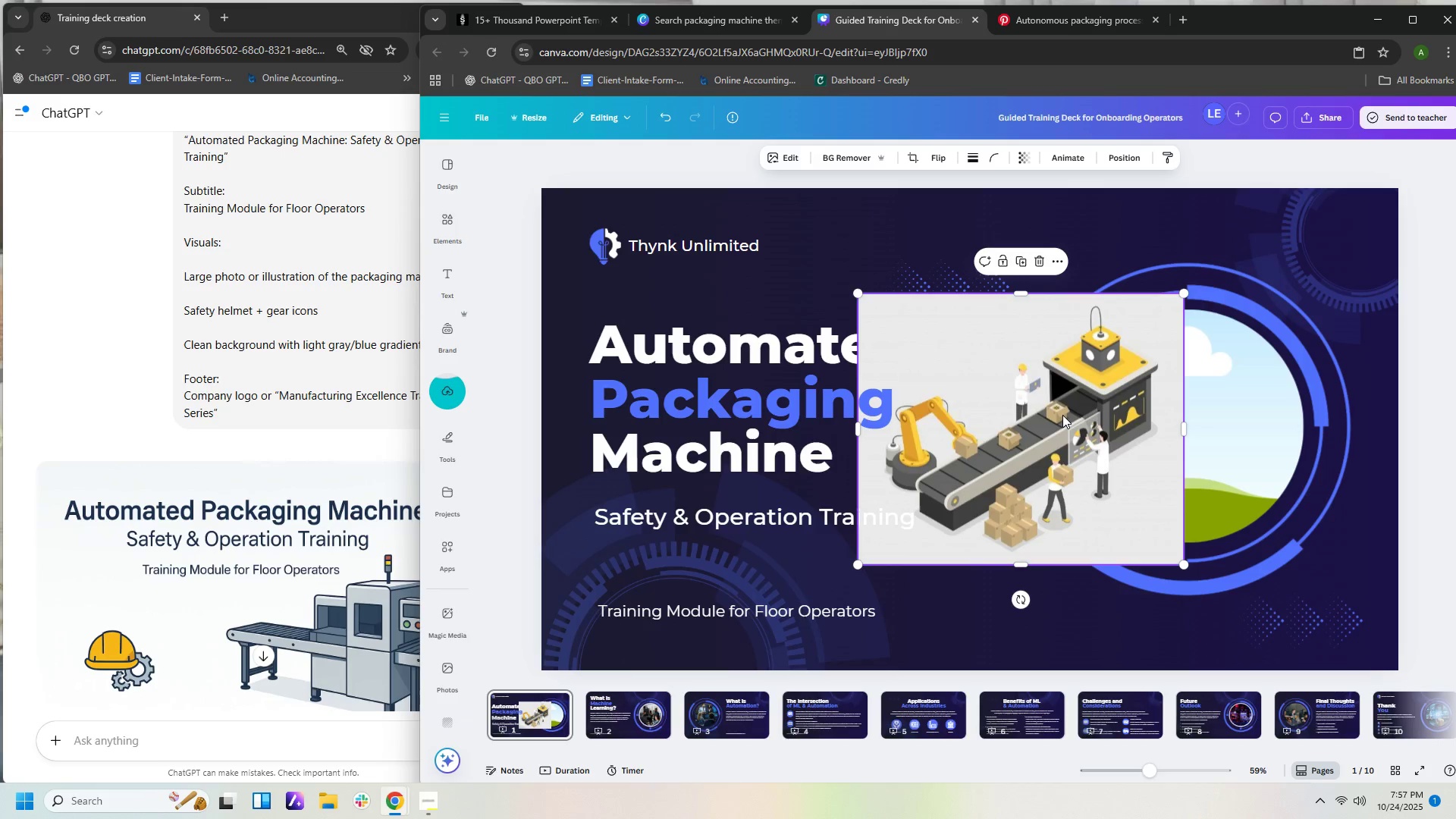 
left_click_drag(start_coordinate=[1062, 415], to_coordinate=[1214, 410])
 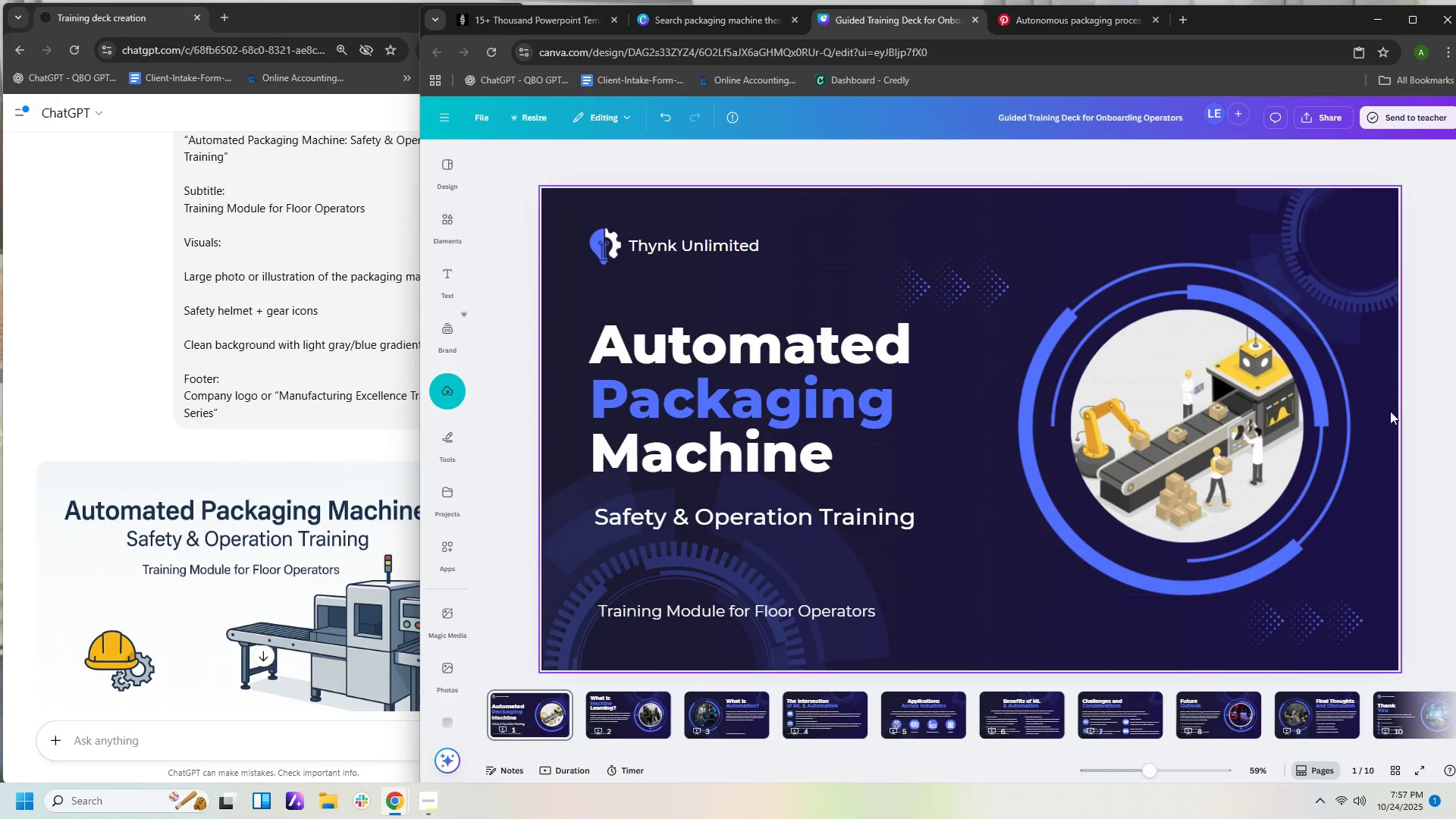 
left_click([1391, 411])
 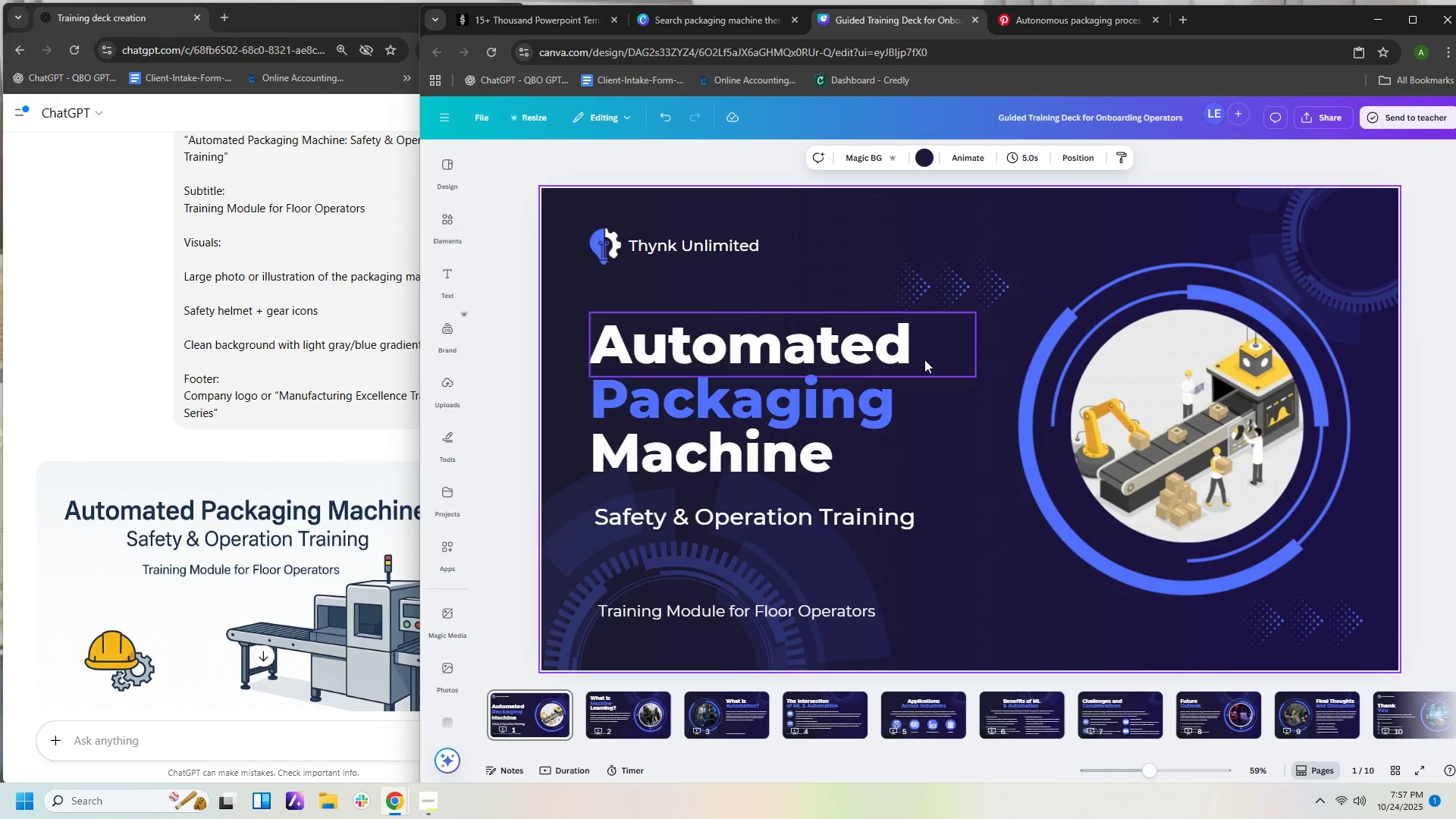 
wait(5.84)
 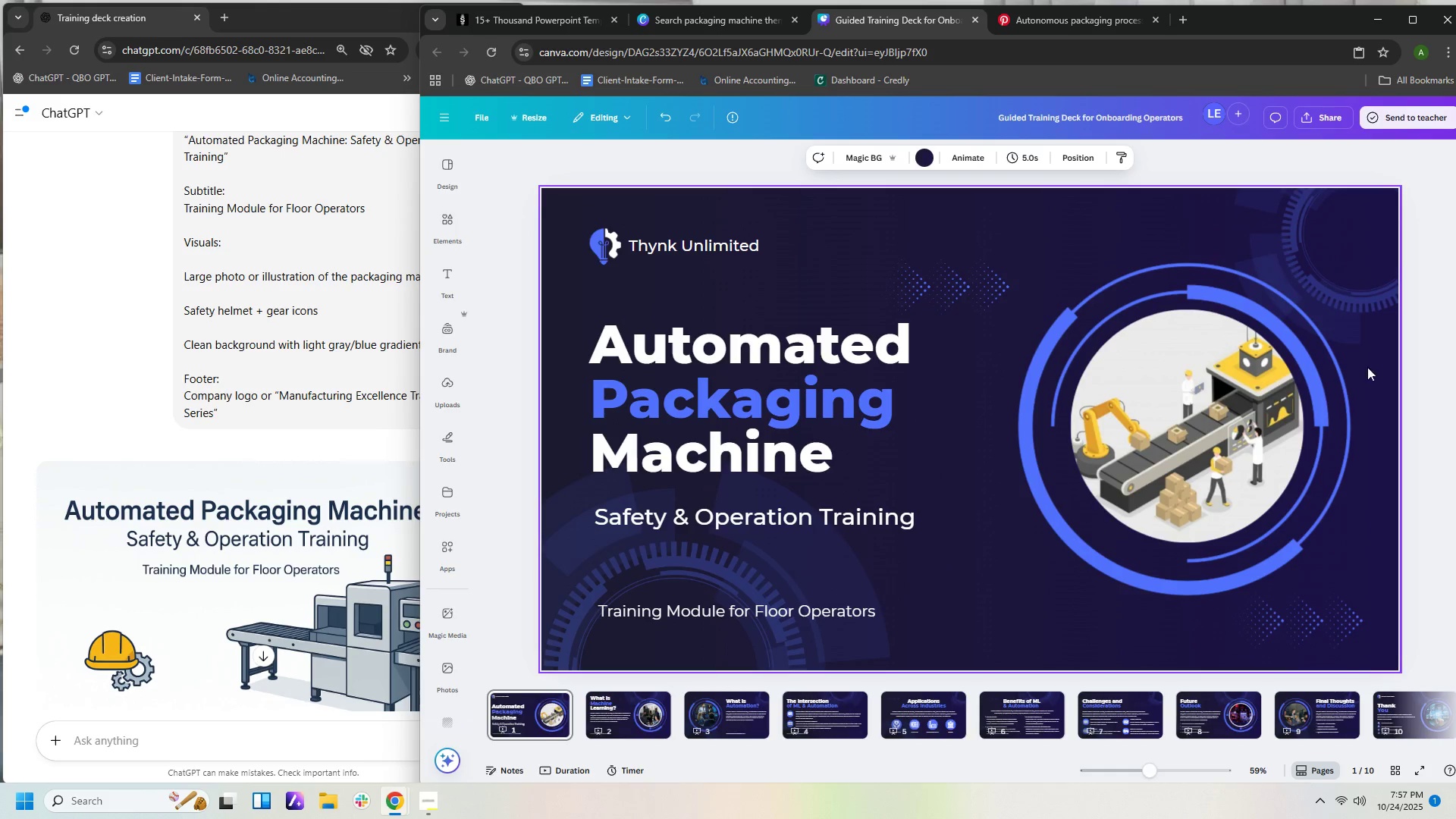 
left_click([648, 719])
 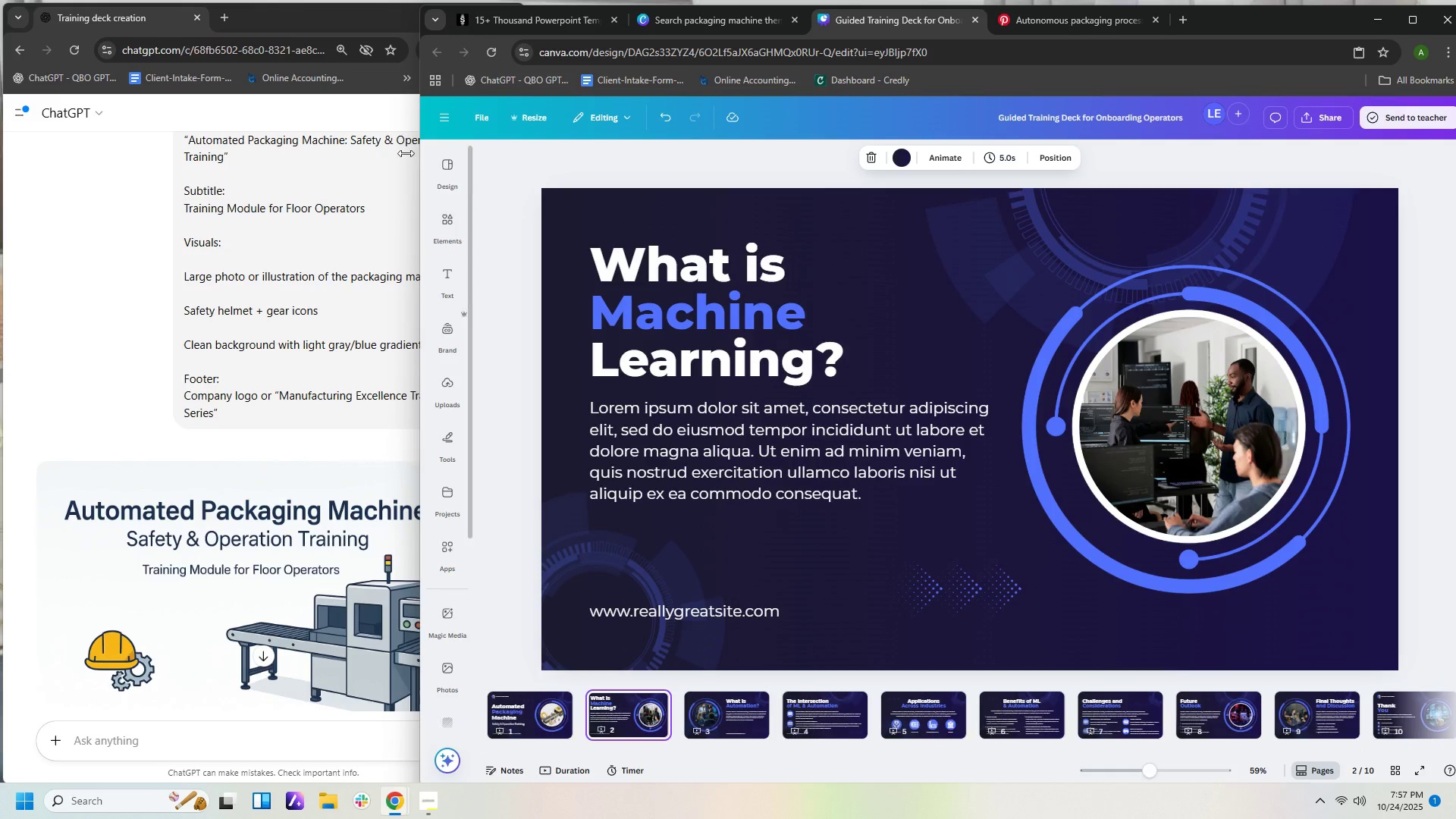 
left_click([133, 220])
 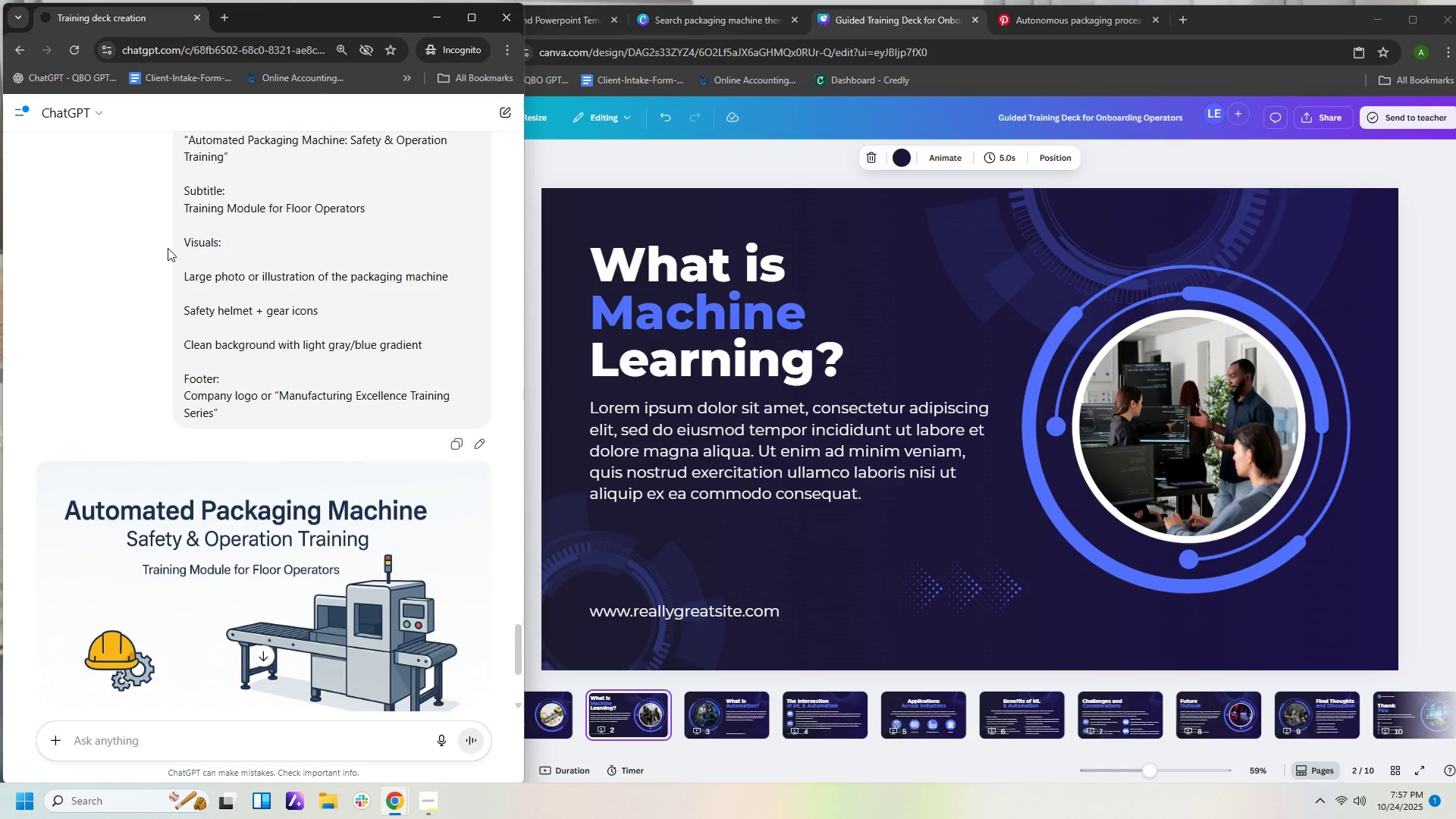 
scroll: coordinate [182, 187], scroll_direction: up, amount: 49.0
 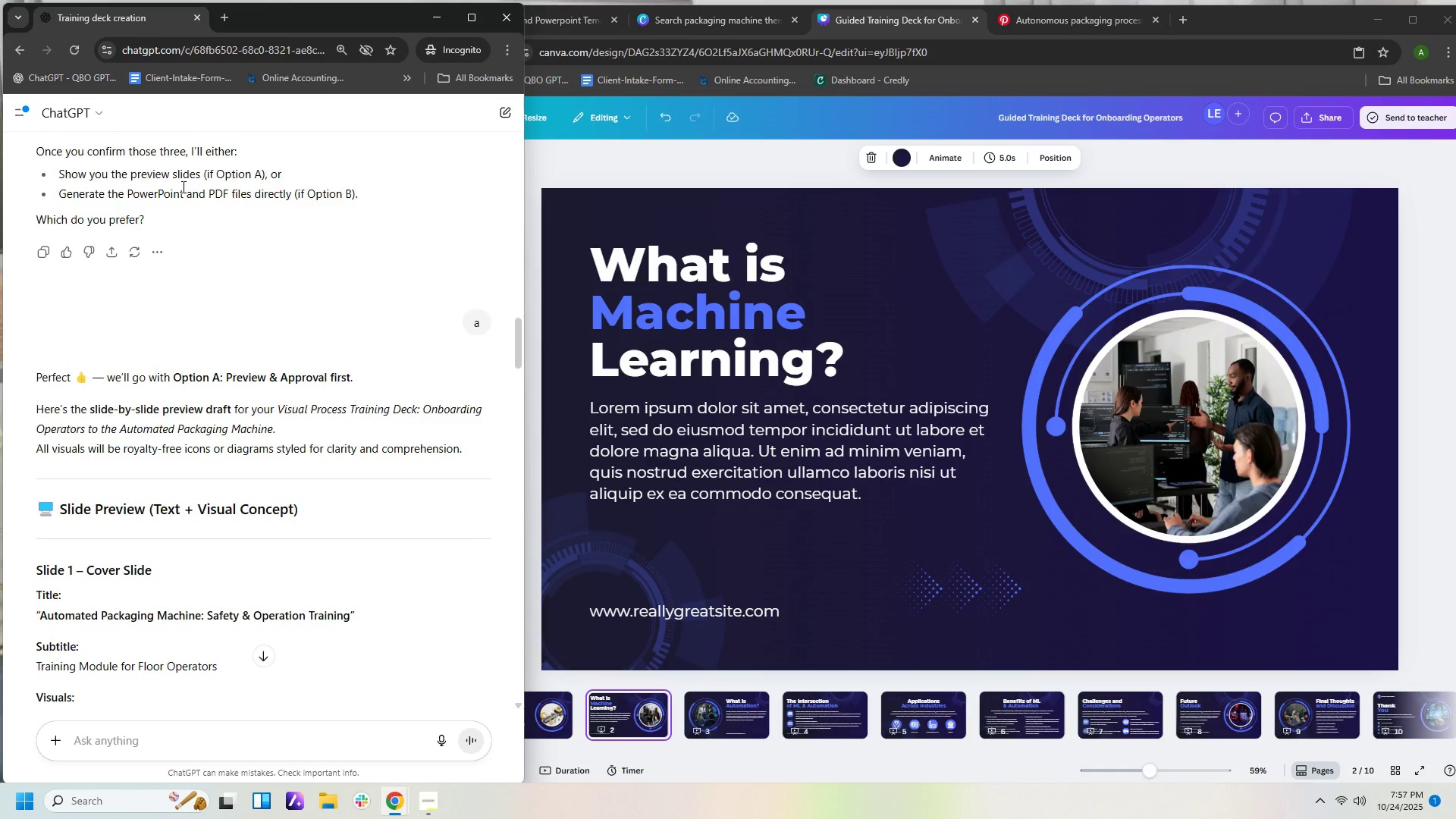 
scroll: coordinate [182, 188], scroll_direction: down, amount: 6.0
 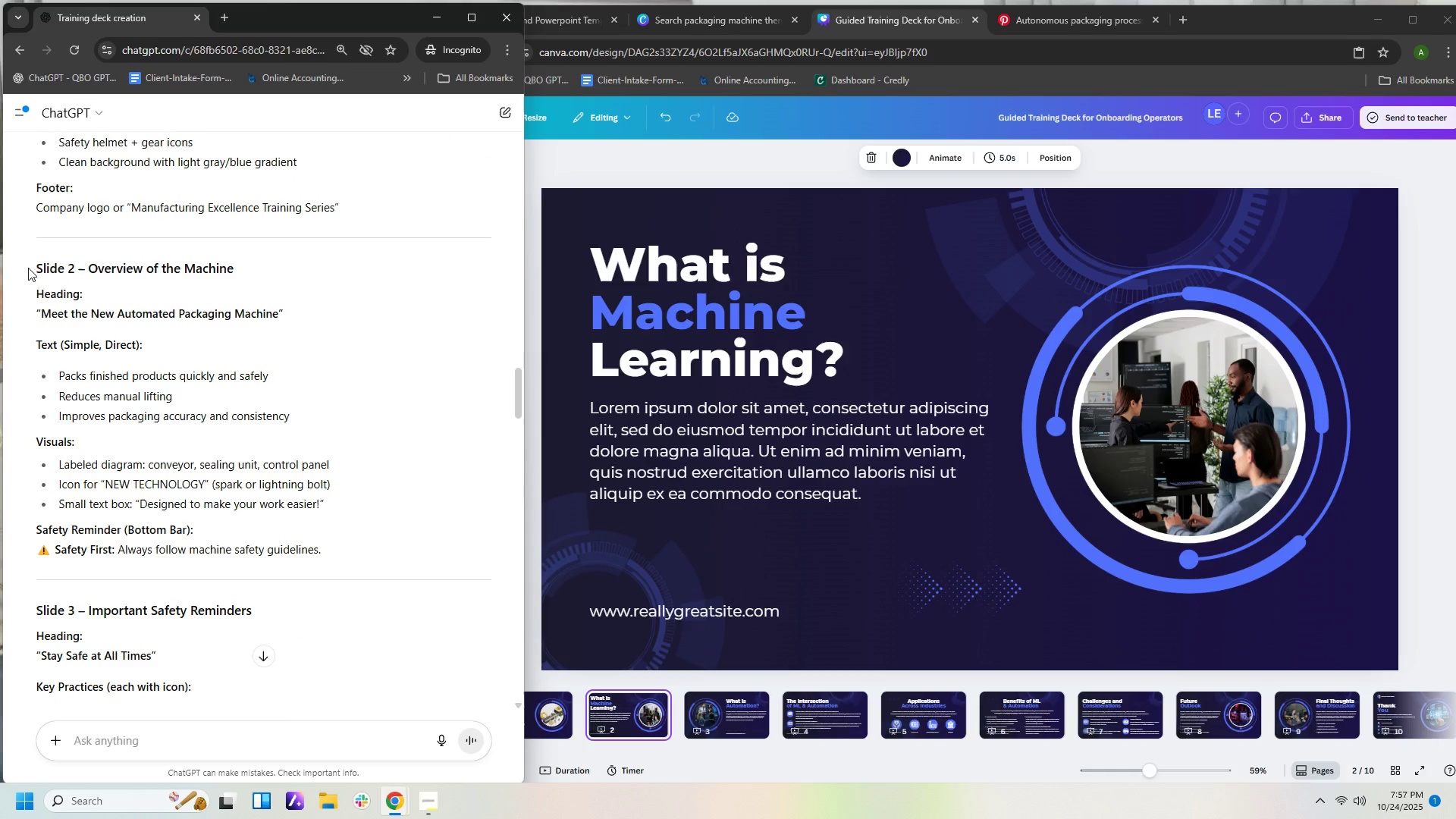 
left_click_drag(start_coordinate=[30, 268], to_coordinate=[354, 548])
 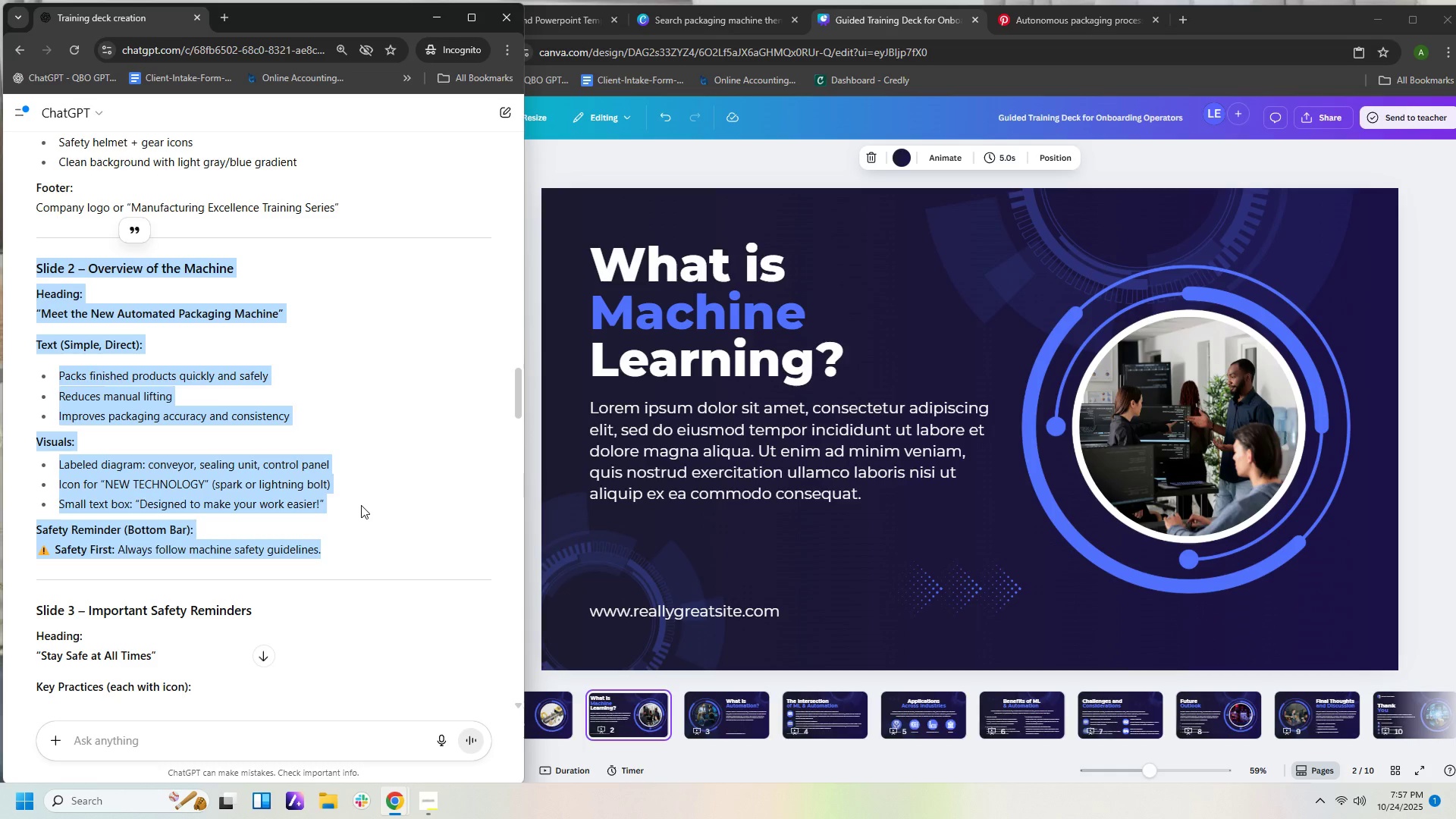 
key(Control+ControlLeft)
 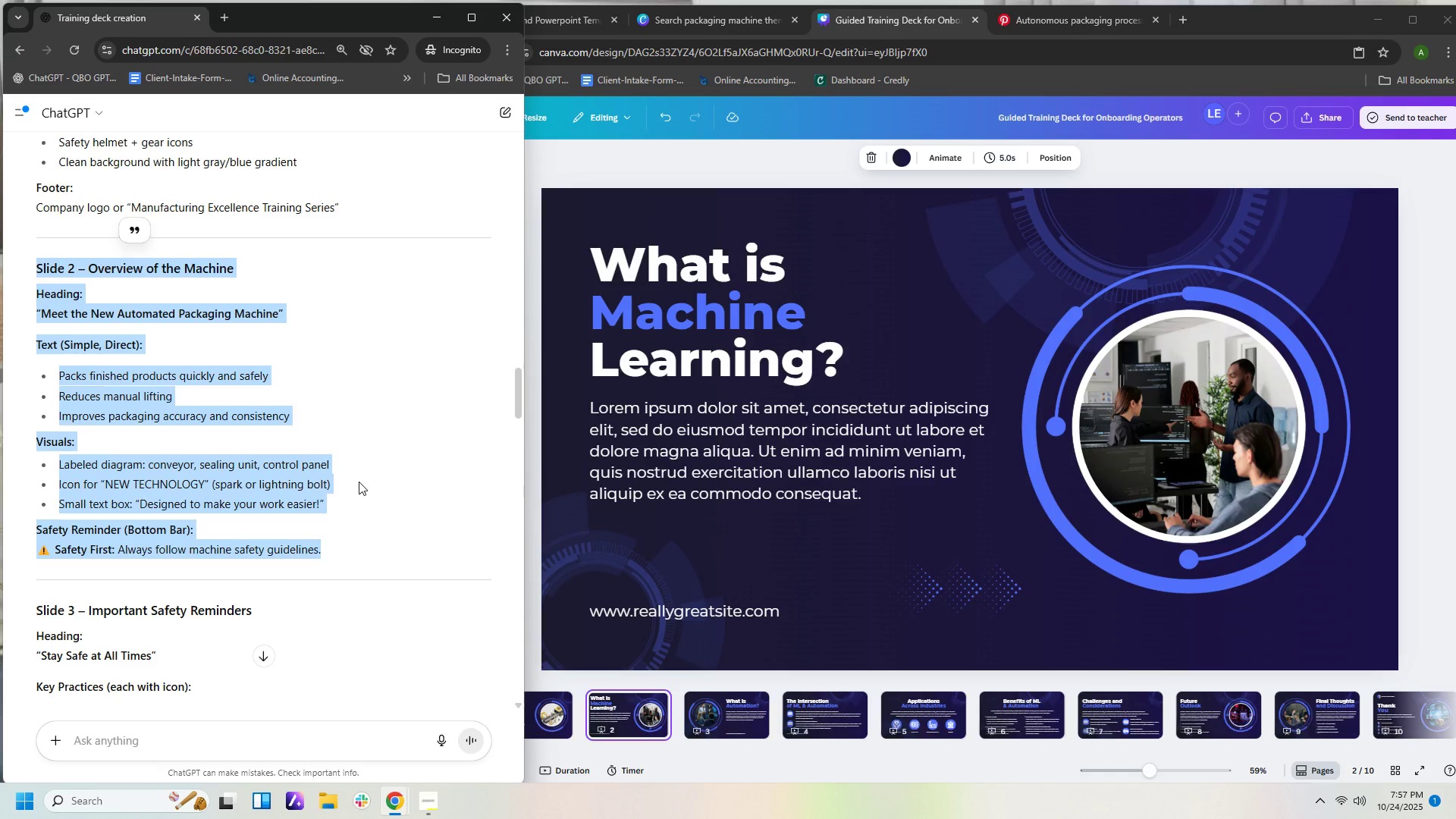 
key(Control+C)
 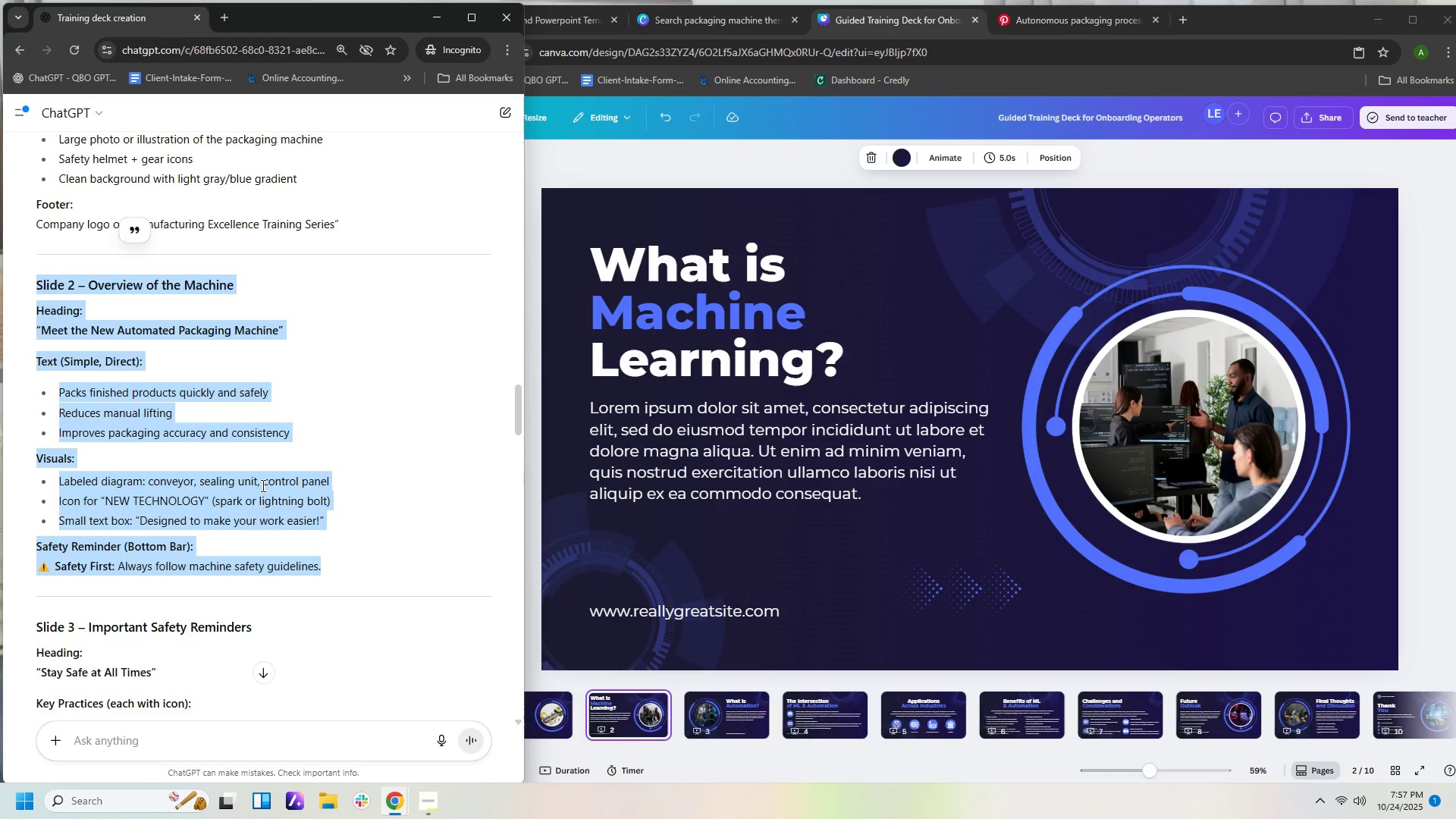 
key(Control+C)
 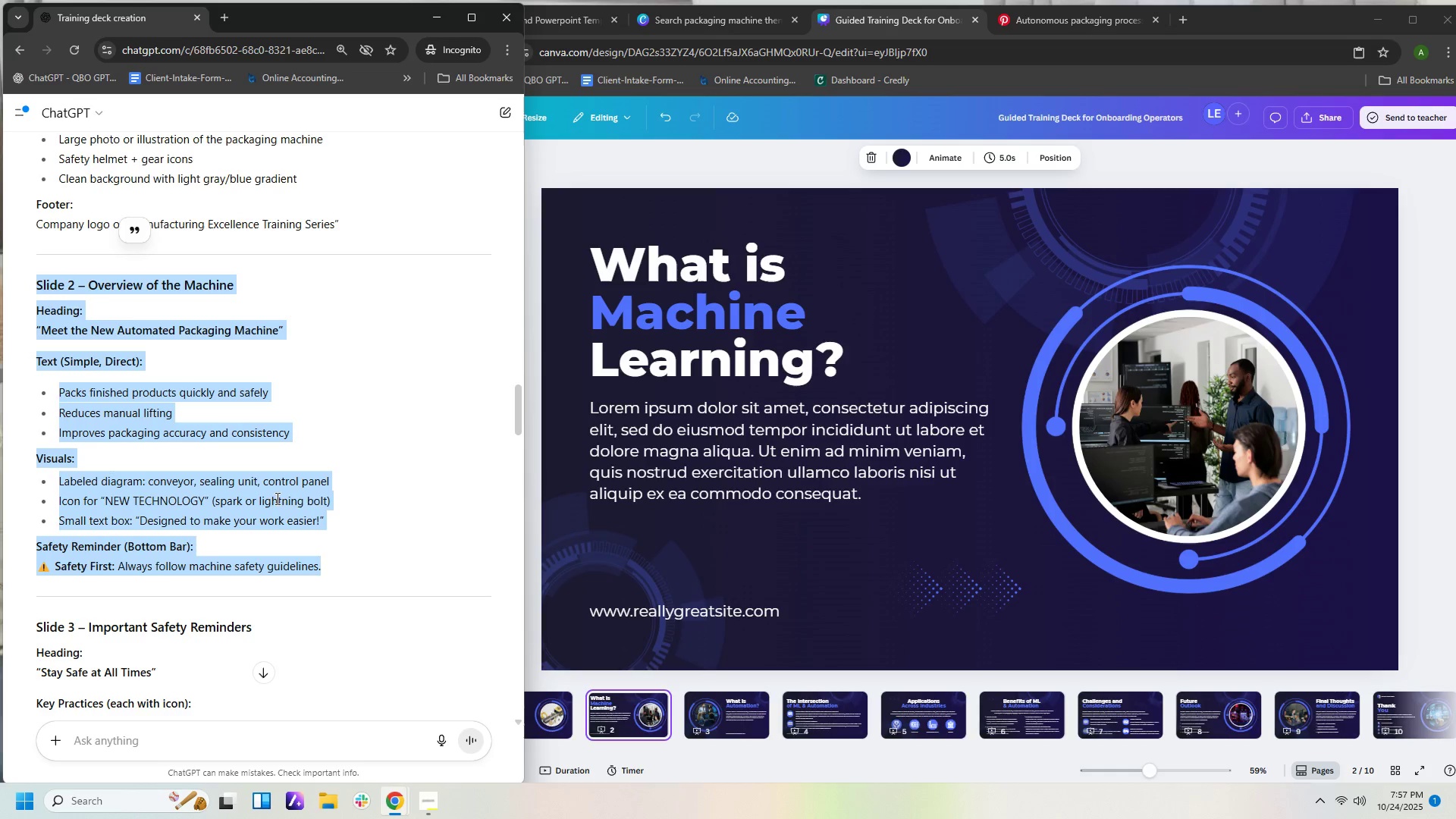 
key(Control+C)
 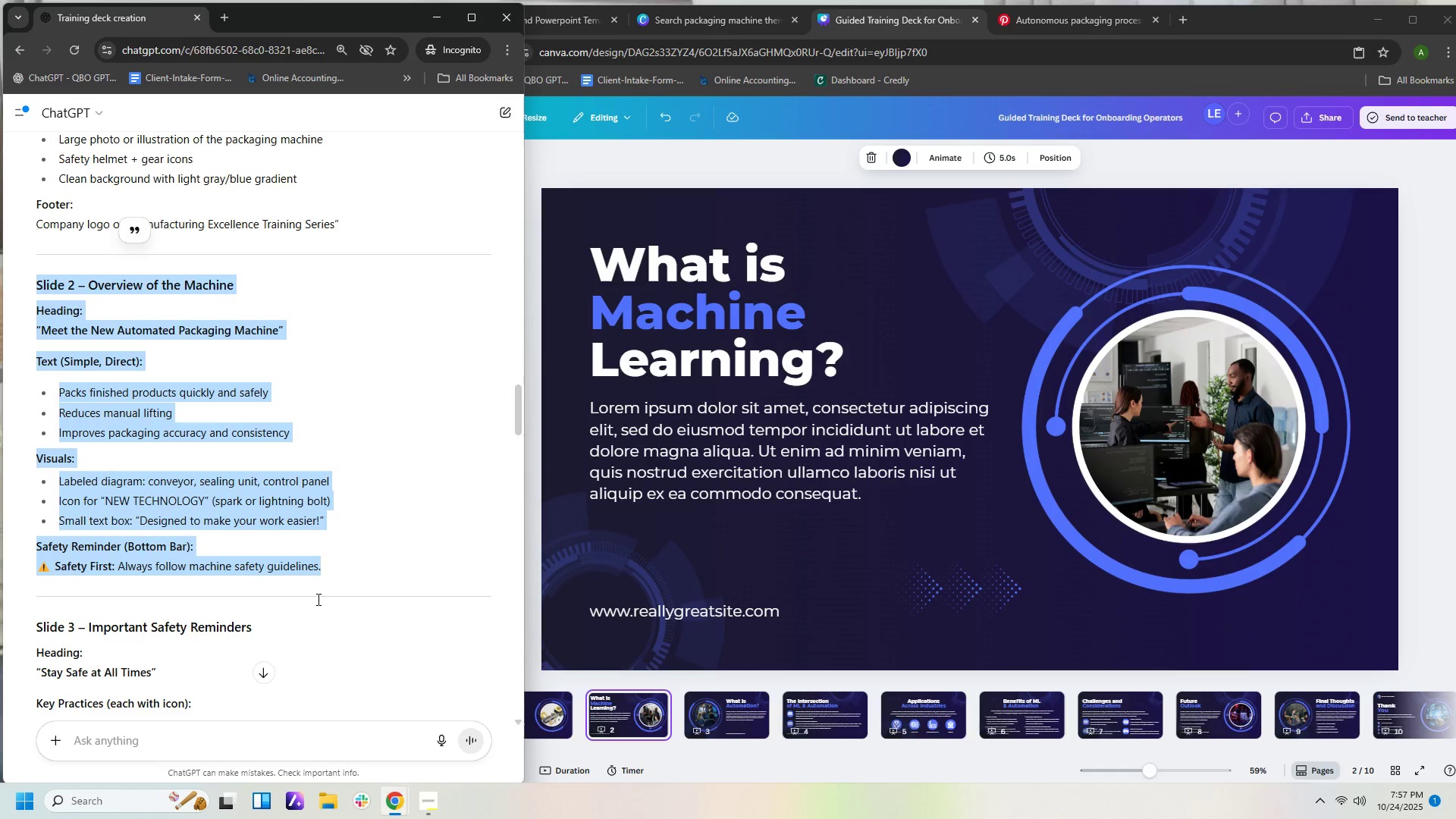 
key(Control+C)
 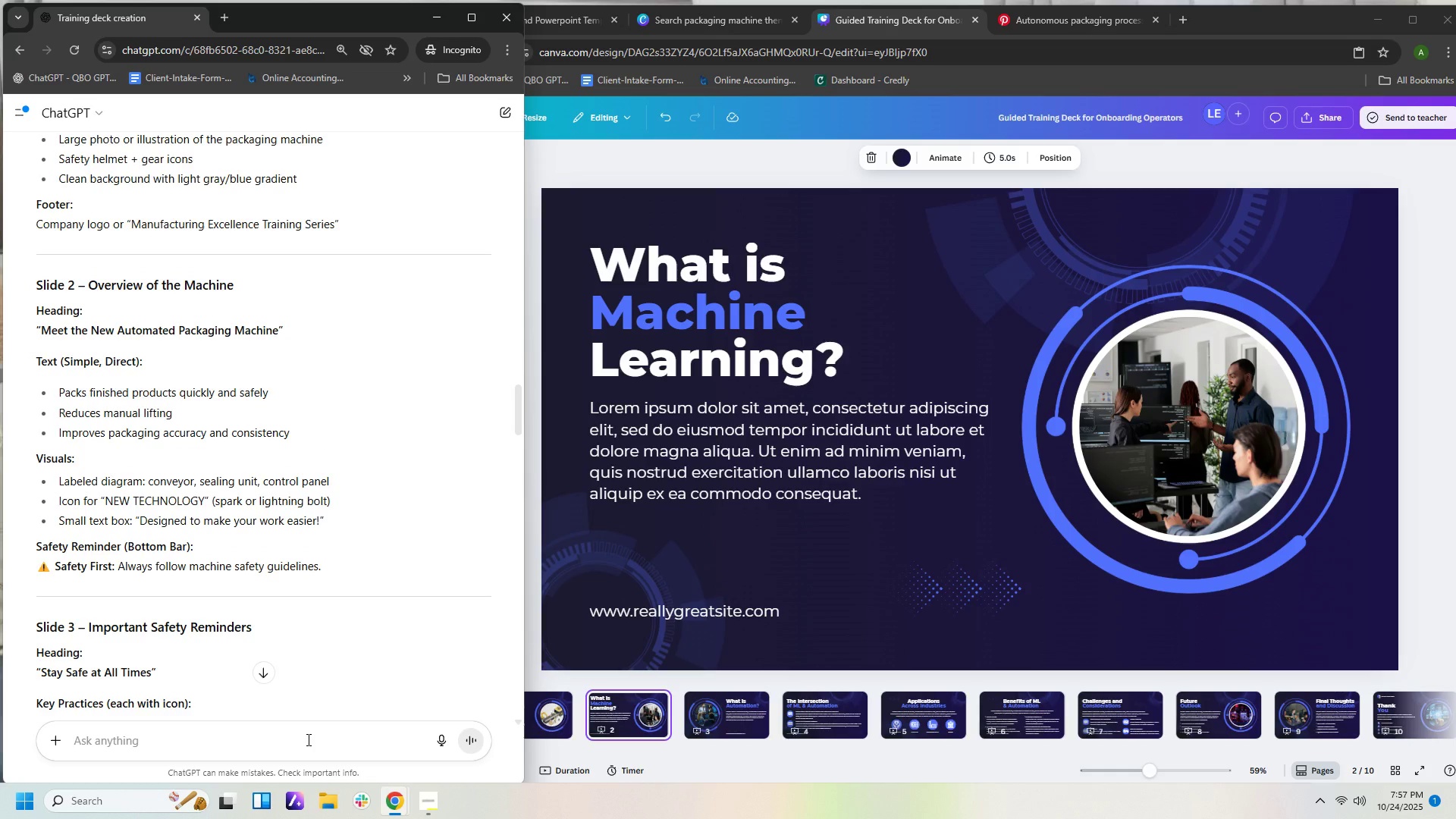 
type(sam[l;e)
key(Backspace)
key(Backspace)
key(Backspace)
key(Backspace)
type(ple design mock upp )
key(Backspace)
key(Backspace)
type( )
 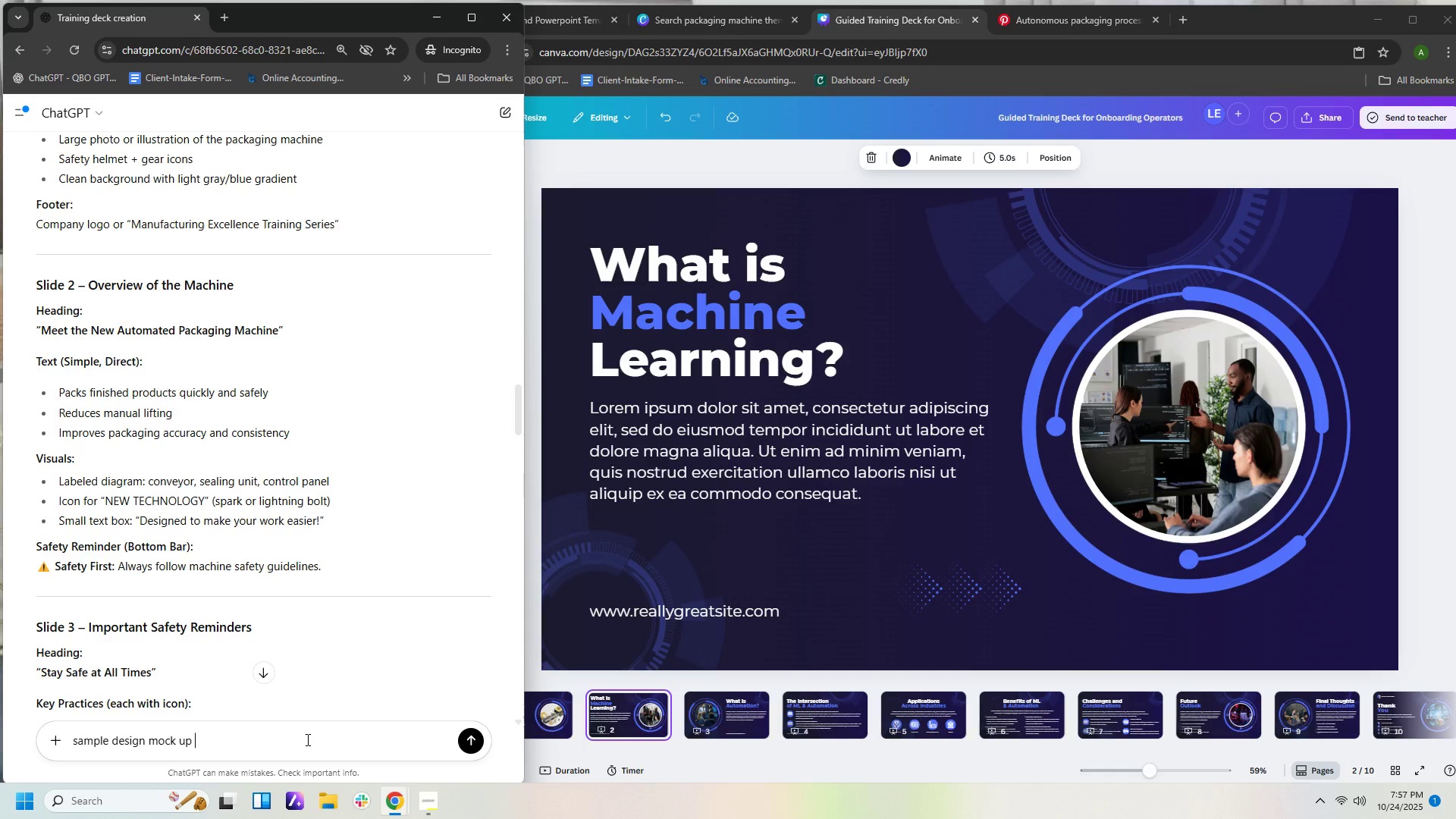 
key(Control+V)
 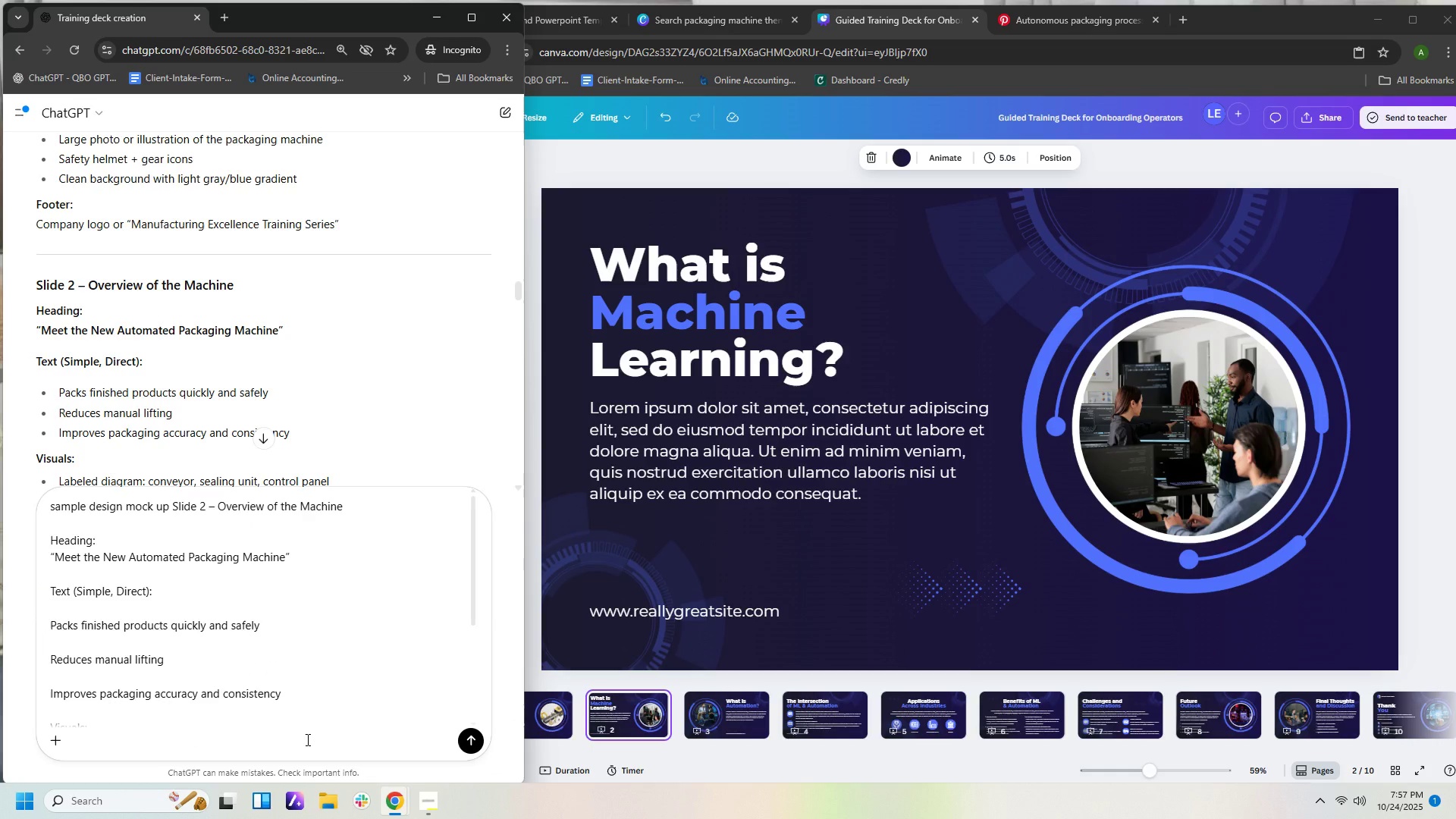 
key(Enter)
 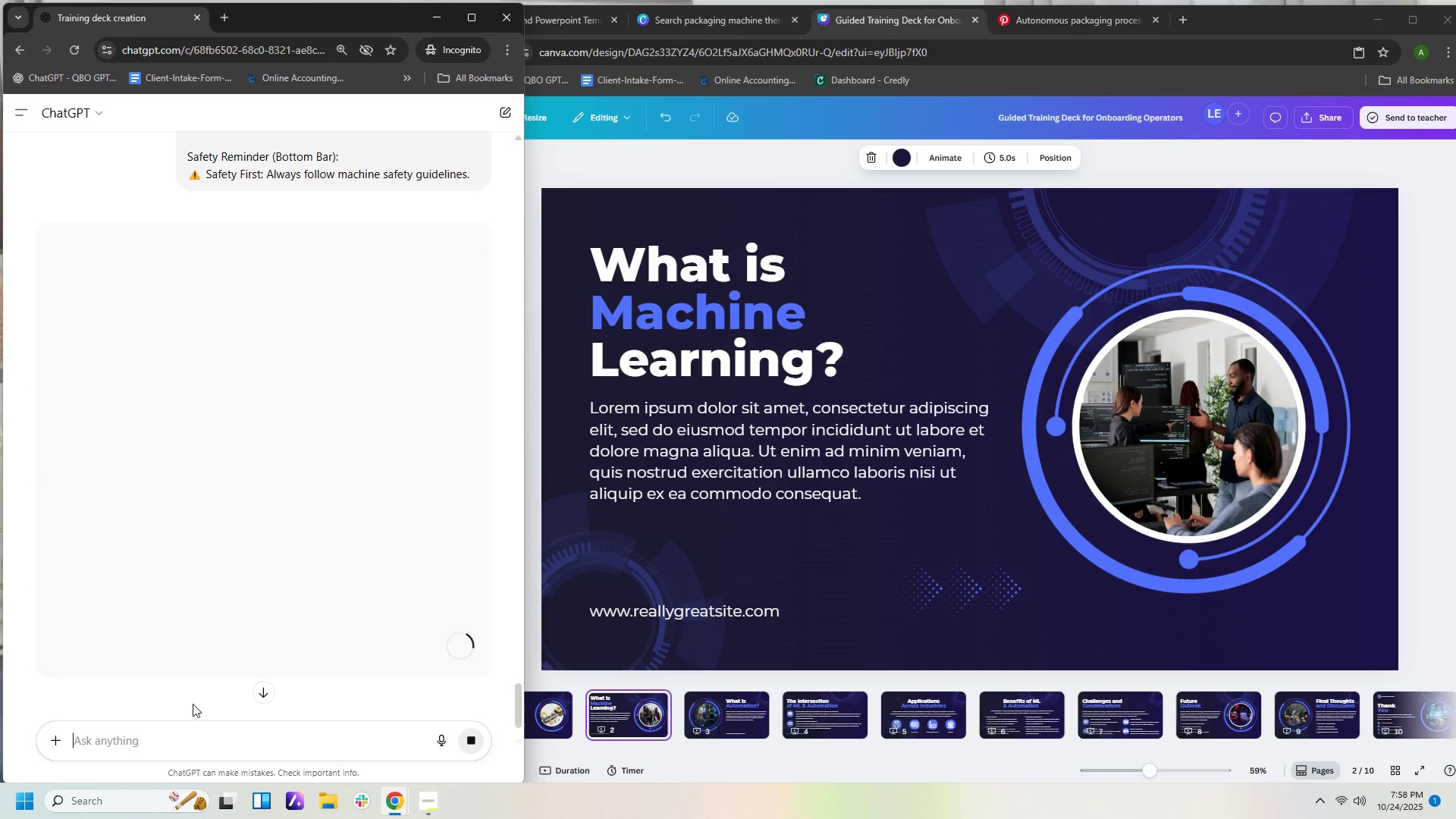 
wait(22.48)
 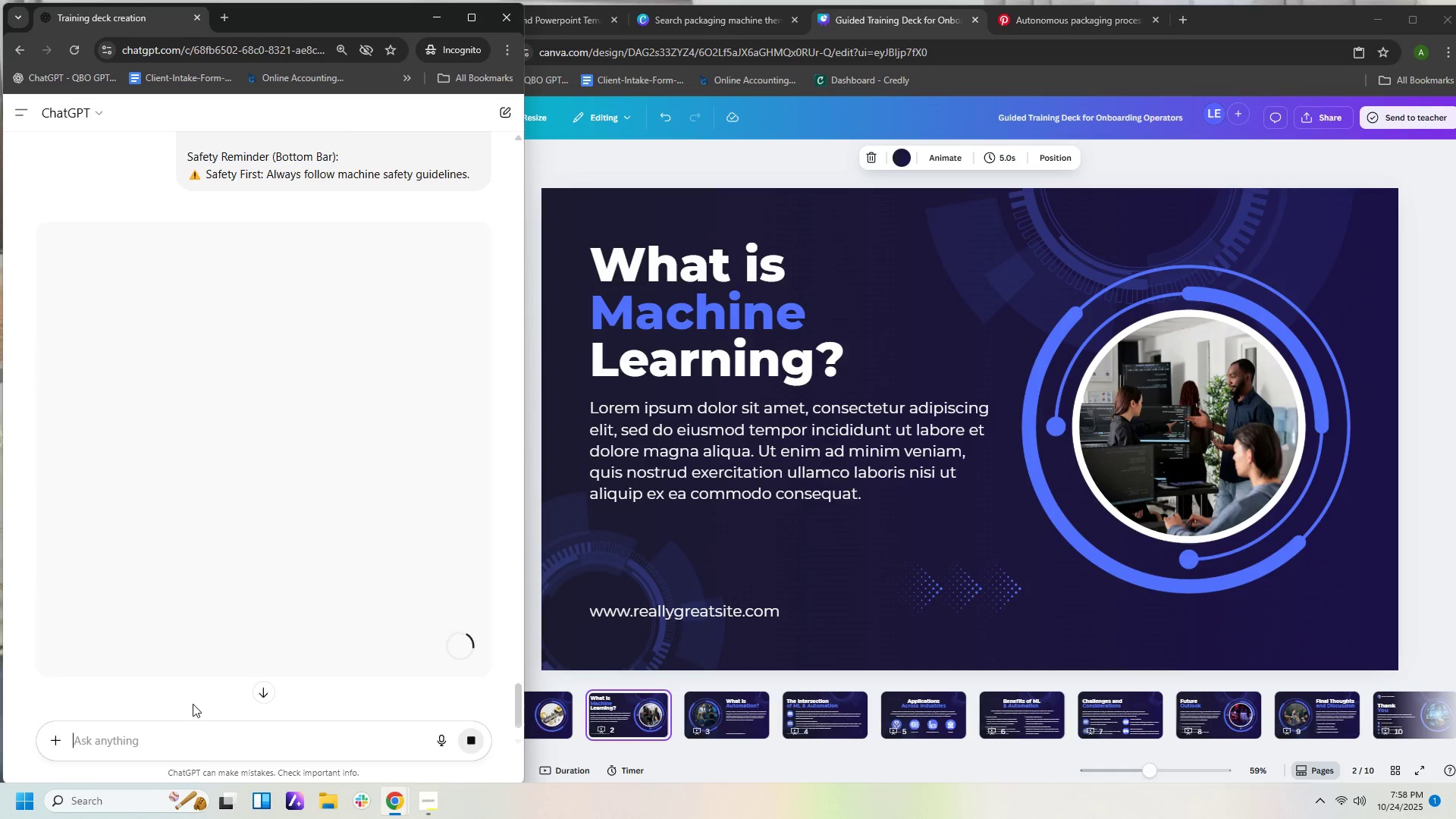 
scroll: coordinate [431, 350], scroll_direction: up, amount: 1.0
 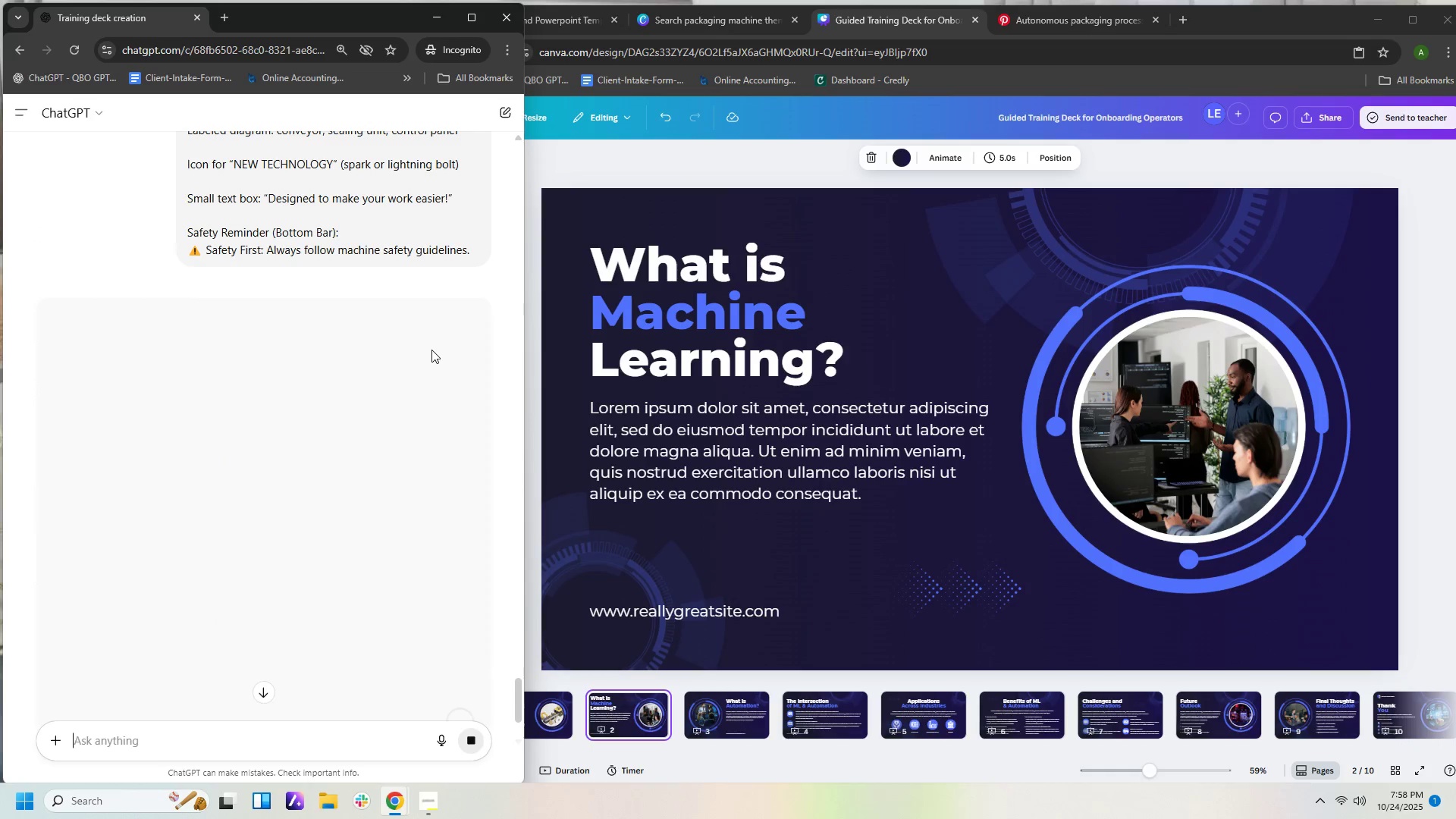 
scroll: coordinate [441, 375], scroll_direction: down, amount: 9.0
 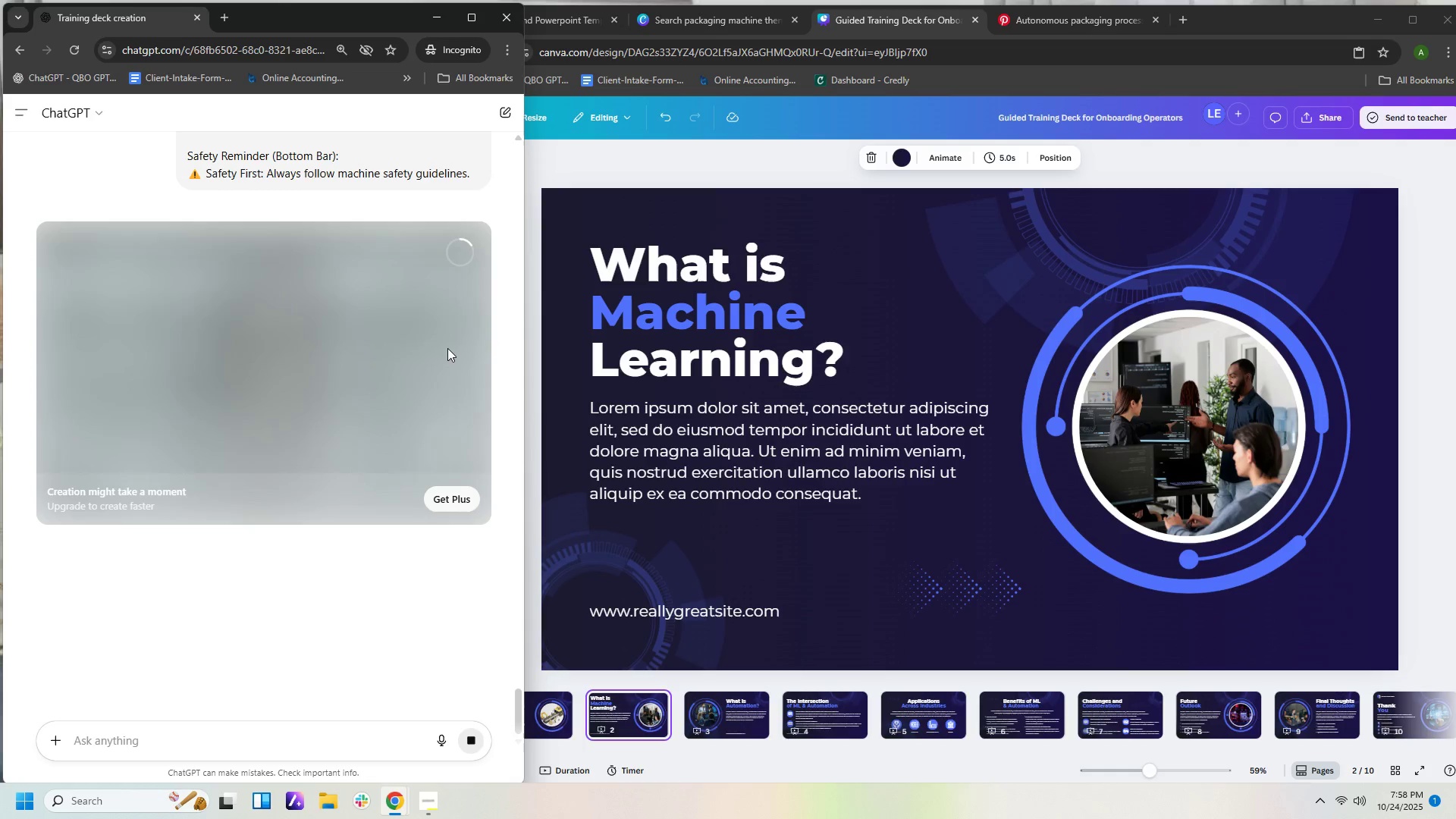 
wait(28.93)
 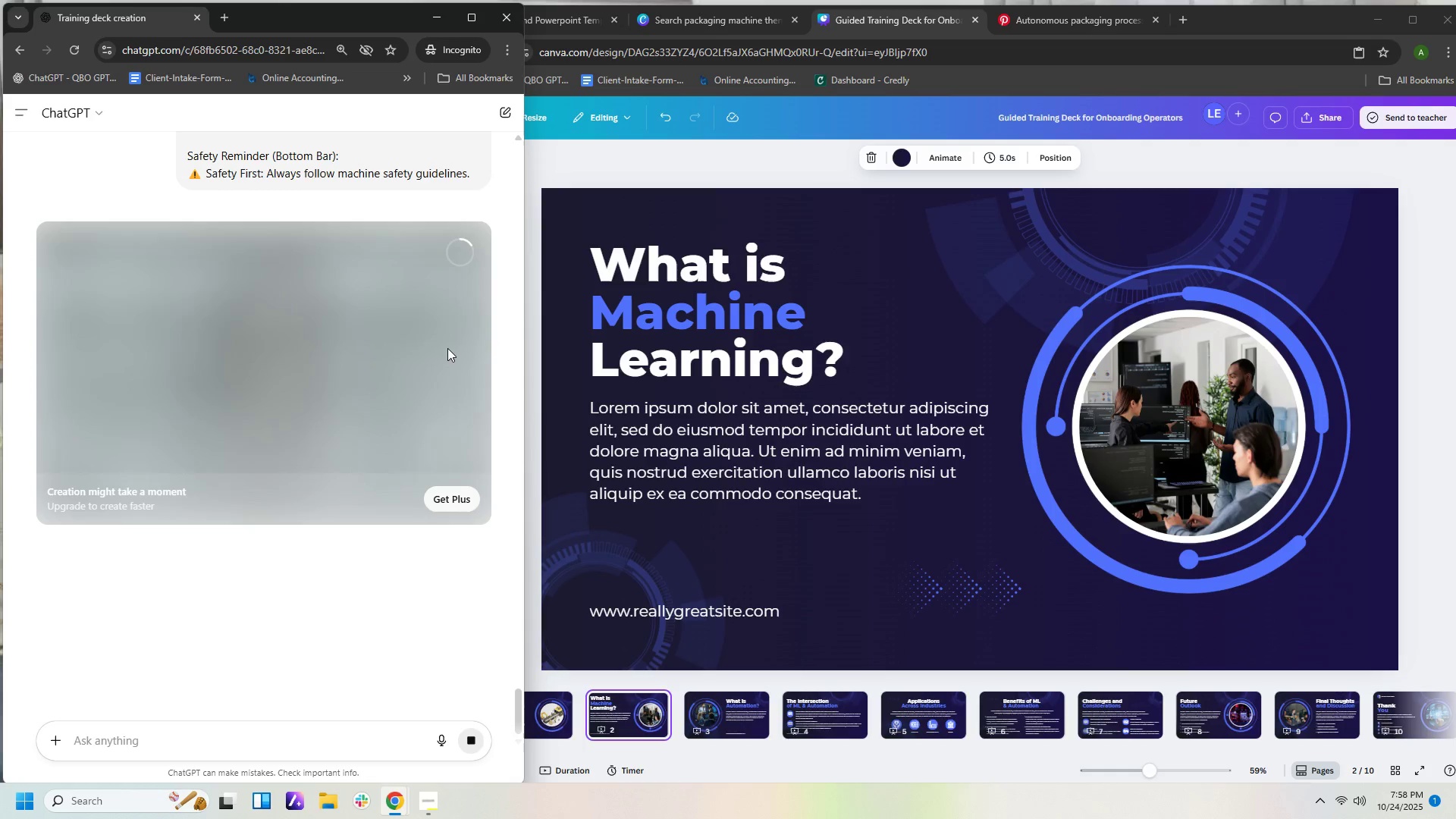 
scroll: coordinate [391, 193], scroll_direction: up, amount: 7.0
 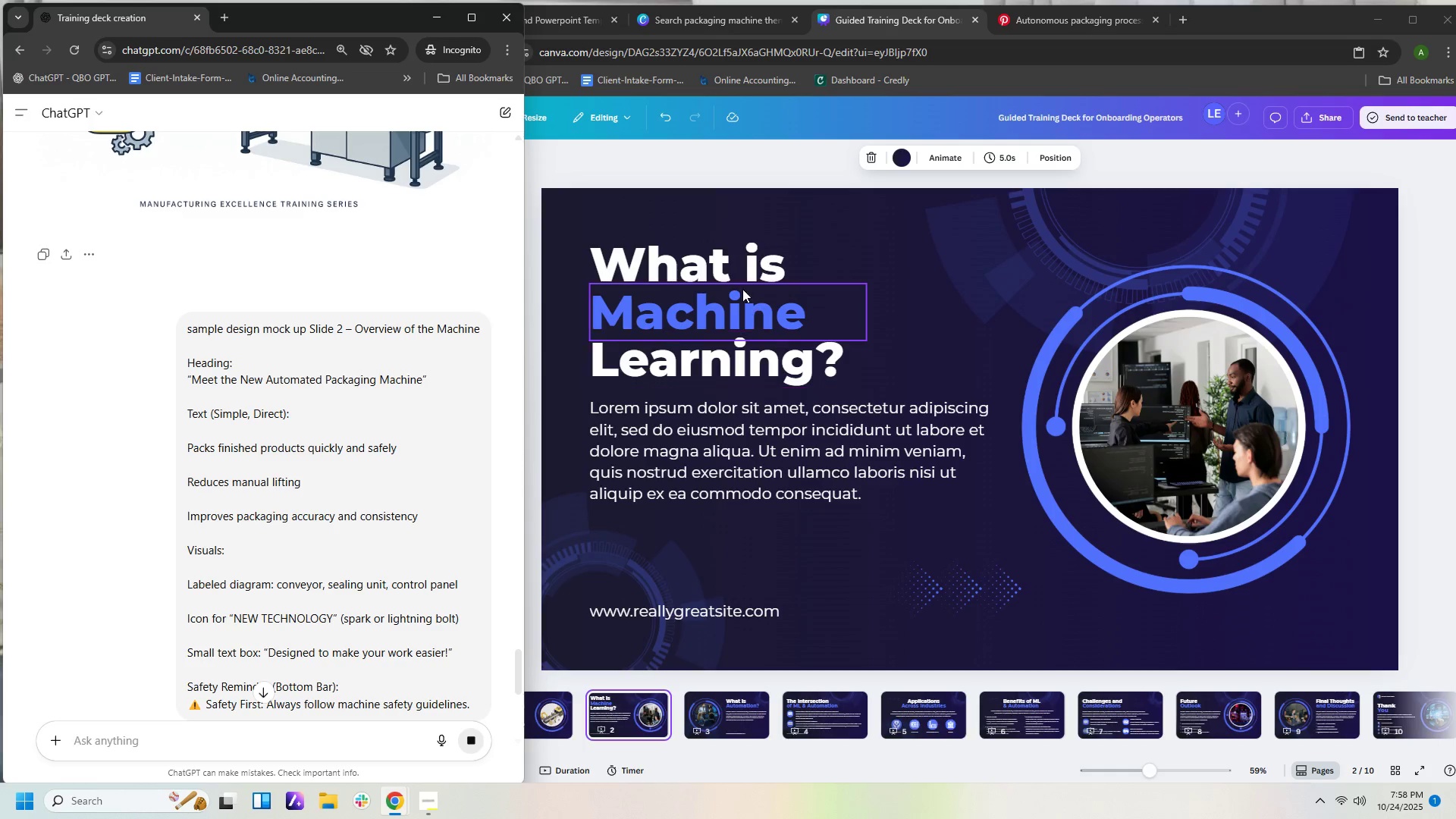 
wait(7.37)
 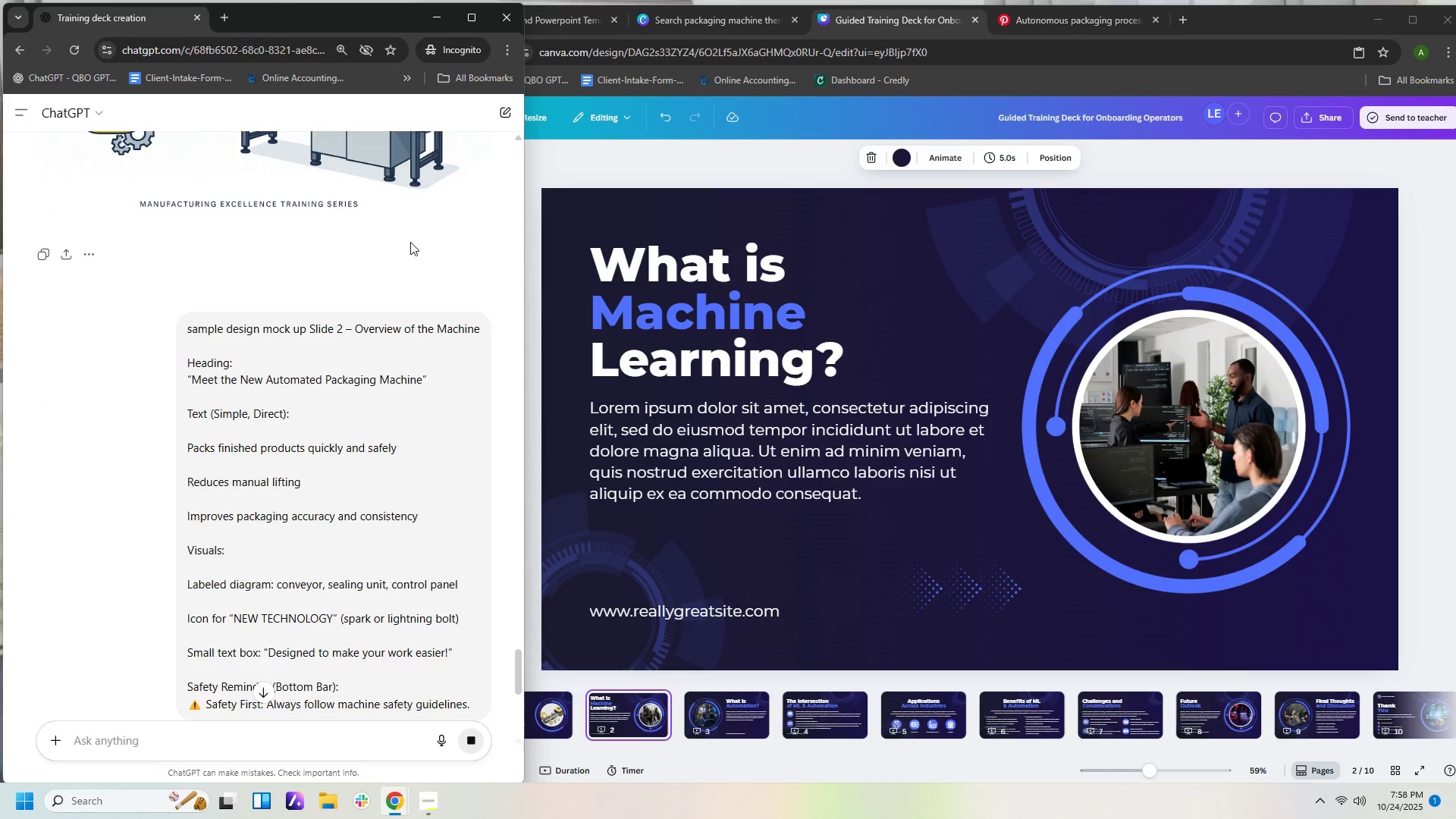 
double_click([783, 269])
 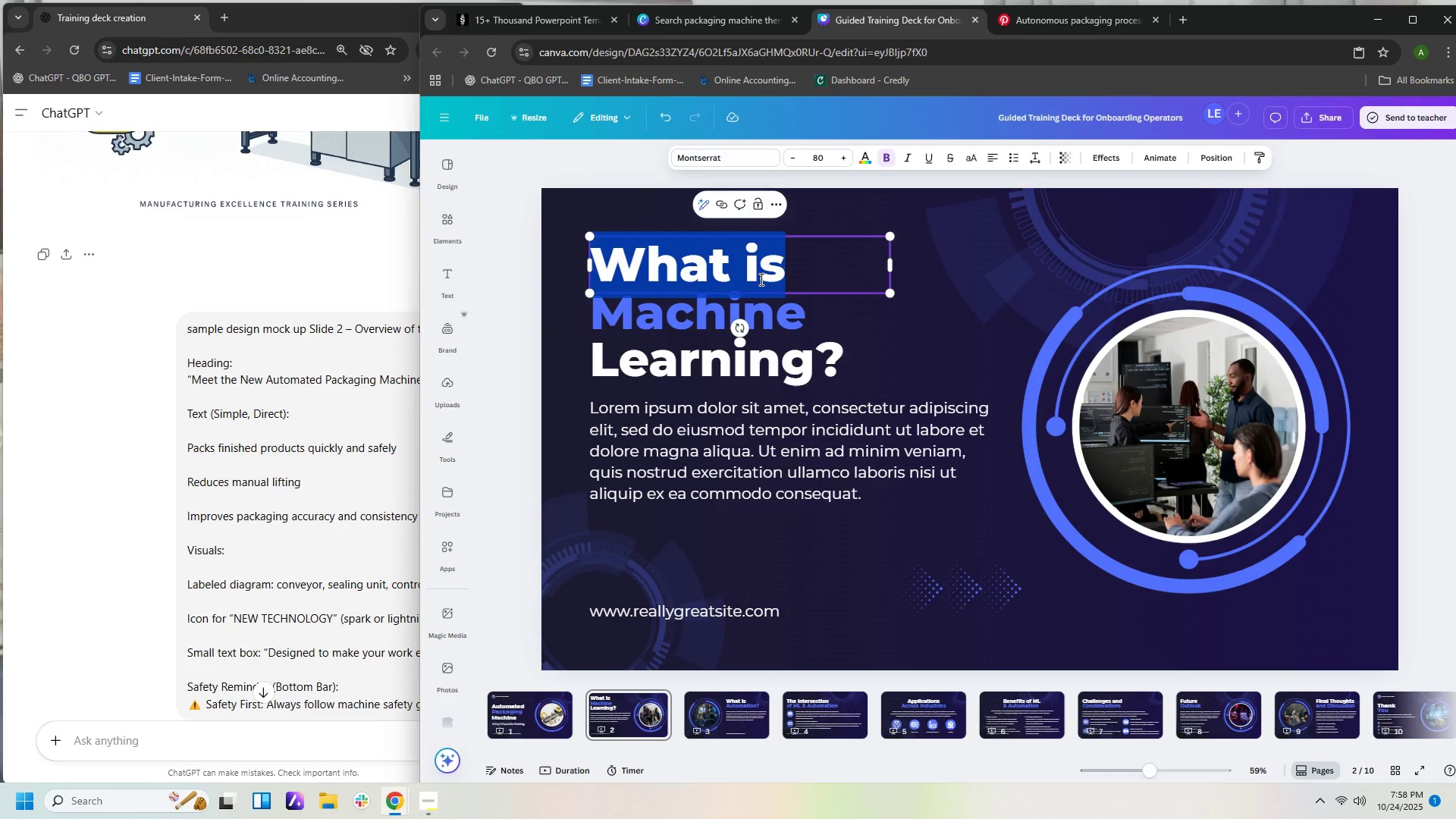 
type(Meet the)
 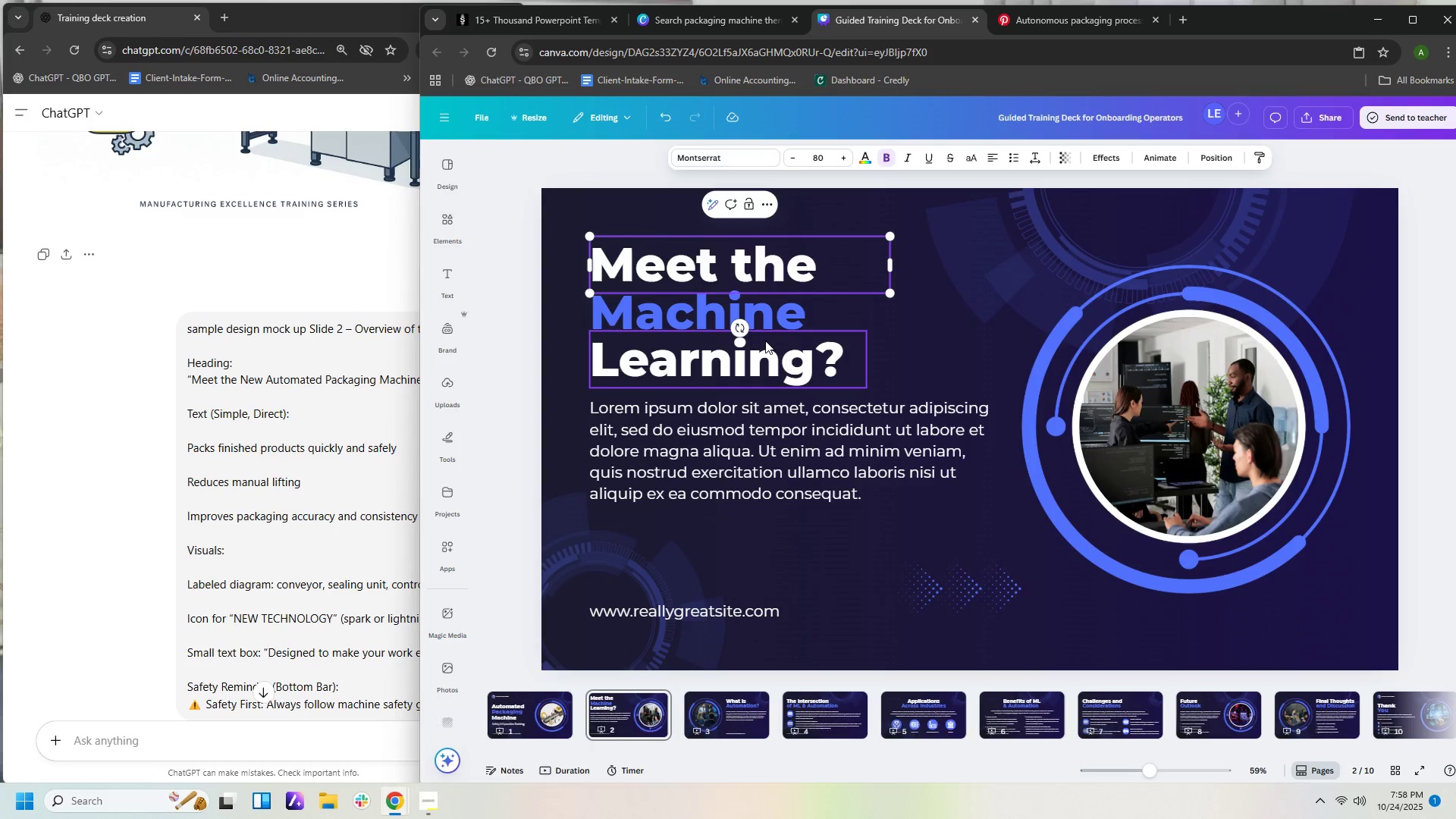 
double_click([786, 312])
 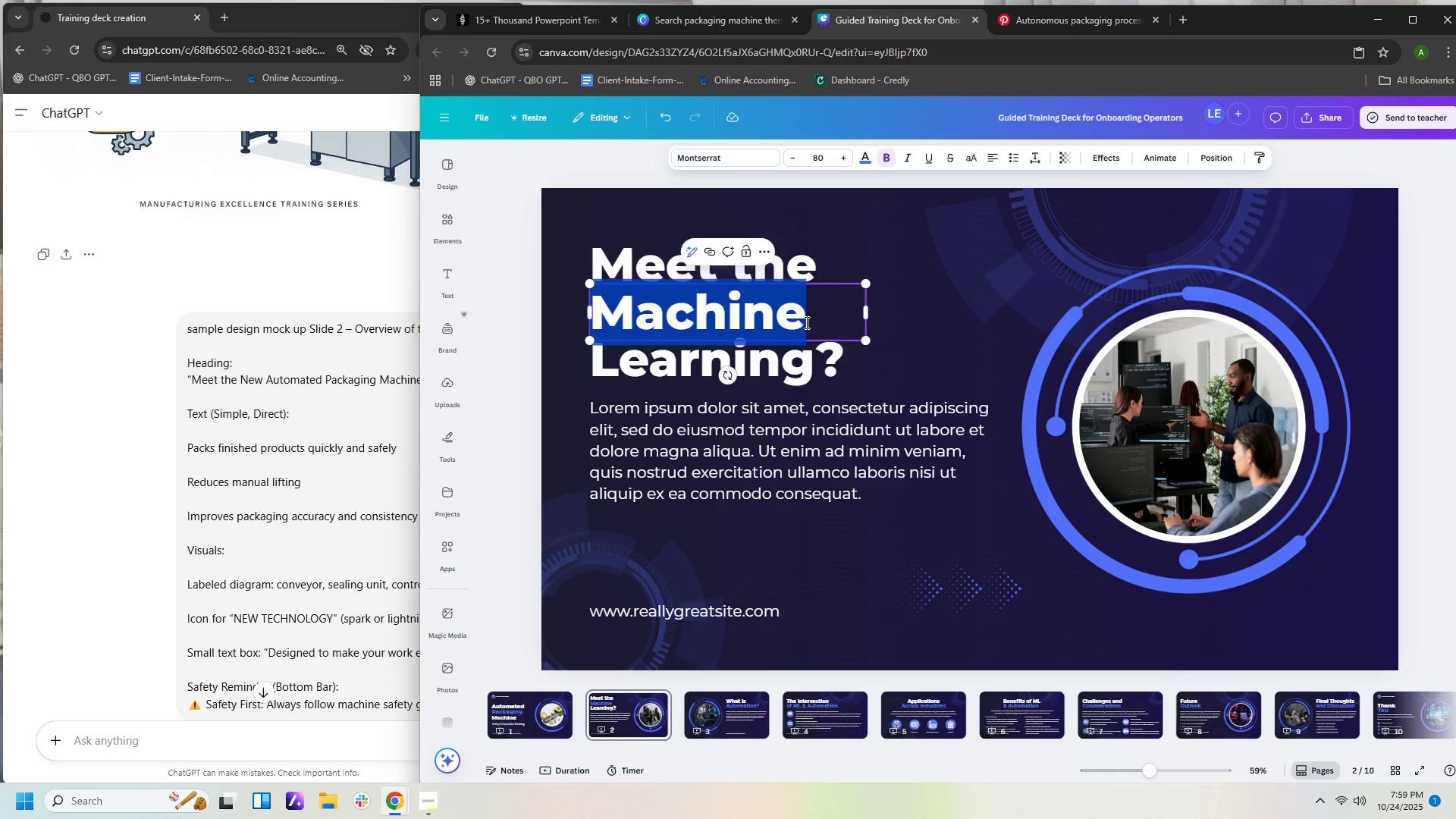 
type(New Auyo)
key(Backspace)
key(Backspace)
type(tomayed)
key(Backspace)
key(Backspace)
key(Backspace)
type(ted)
 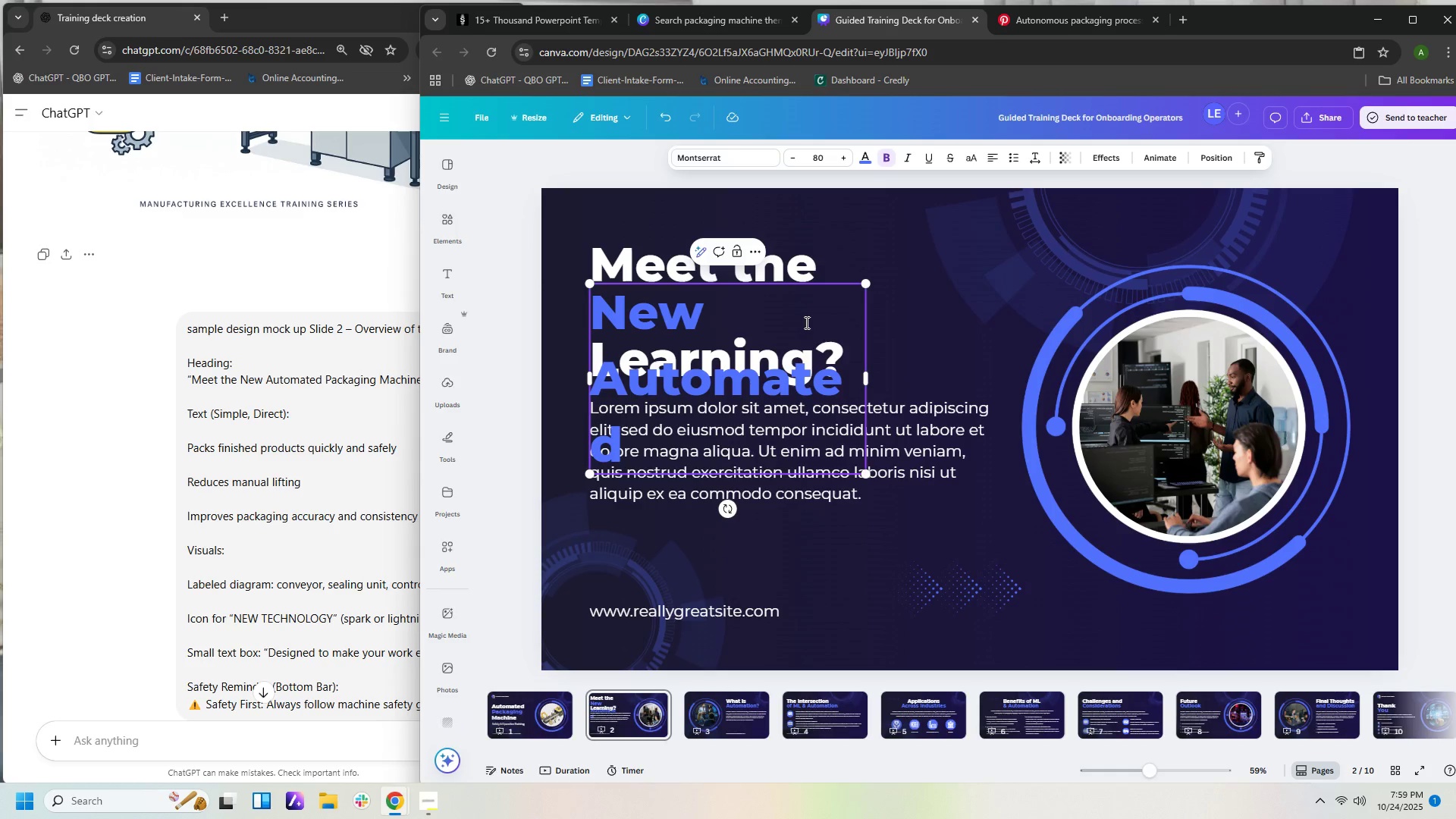 
left_click_drag(start_coordinate=[868, 386], to_coordinate=[930, 378])
 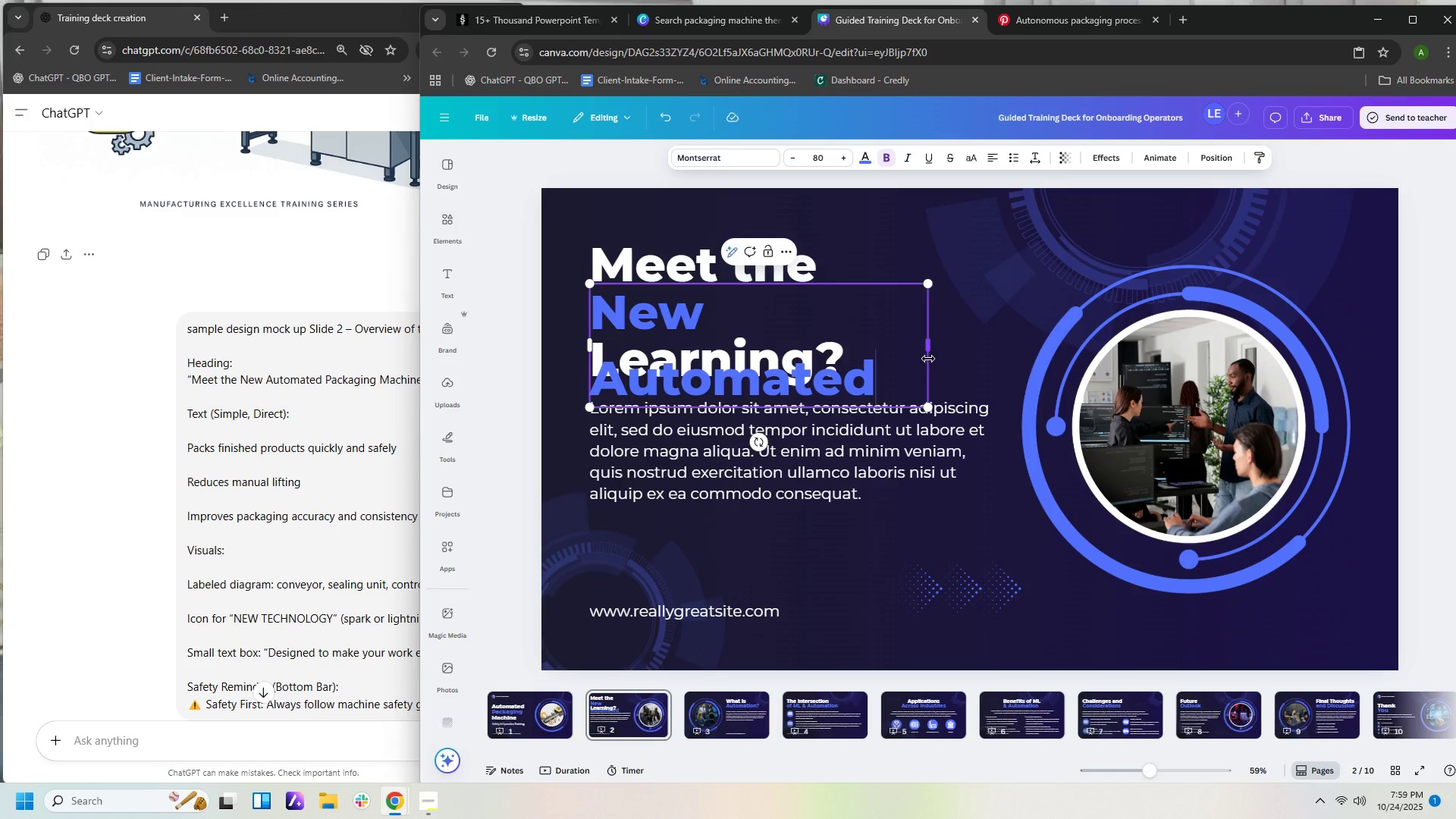 
left_click_drag(start_coordinate=[927, 356], to_coordinate=[941, 352])
 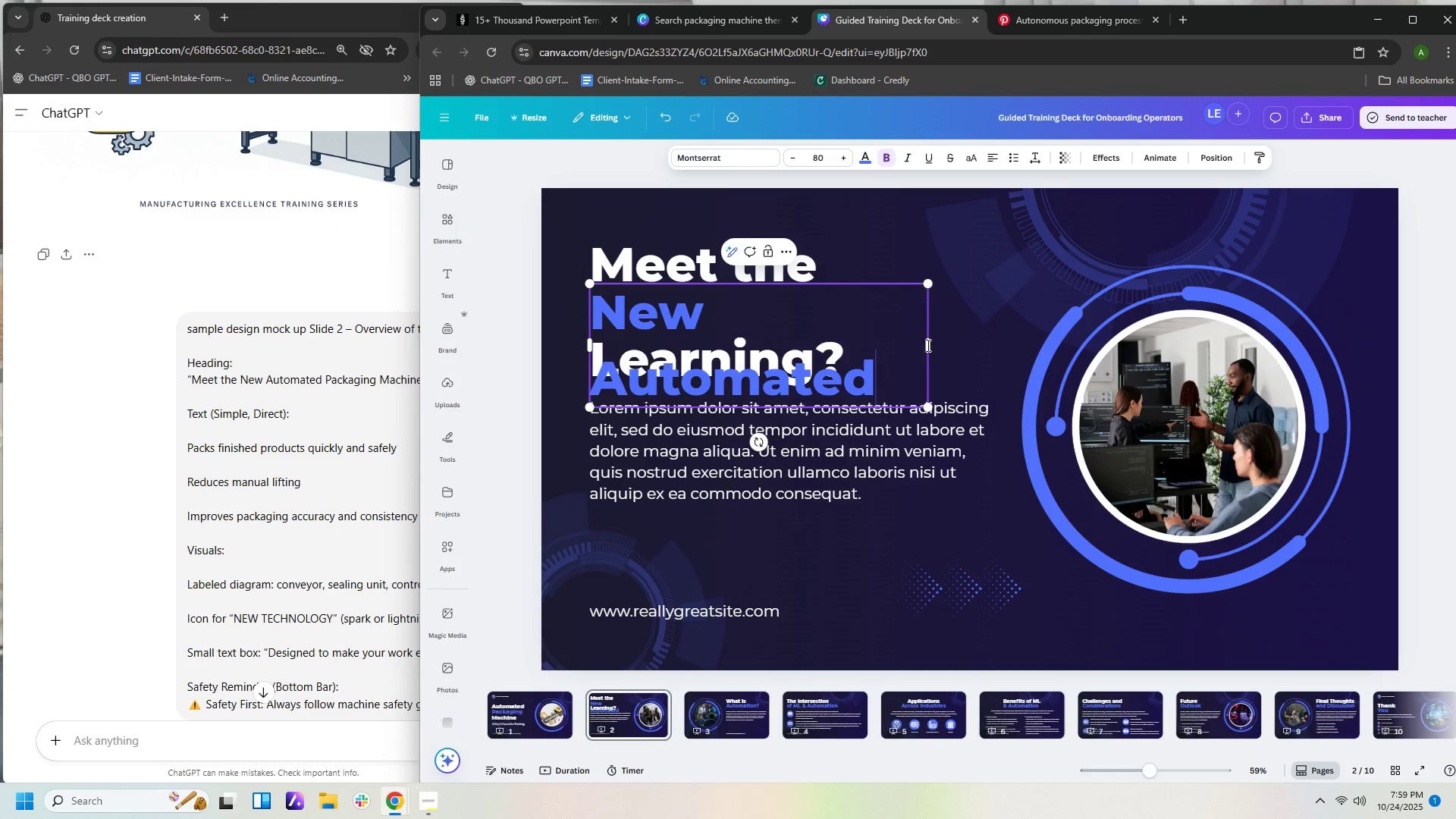 
left_click_drag(start_coordinate=[933, 344], to_coordinate=[1032, 342])
 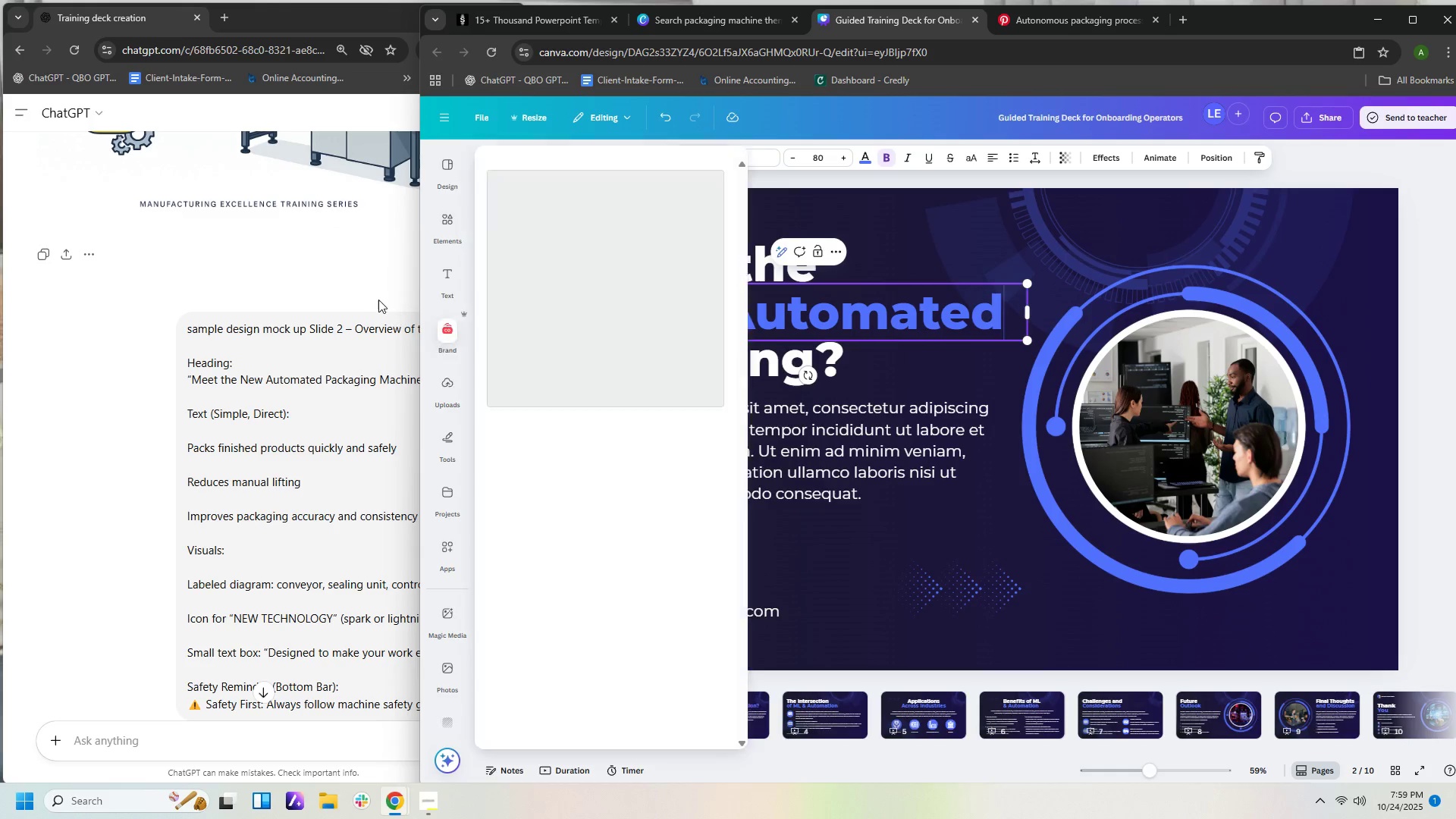 
left_click([375, 295])
 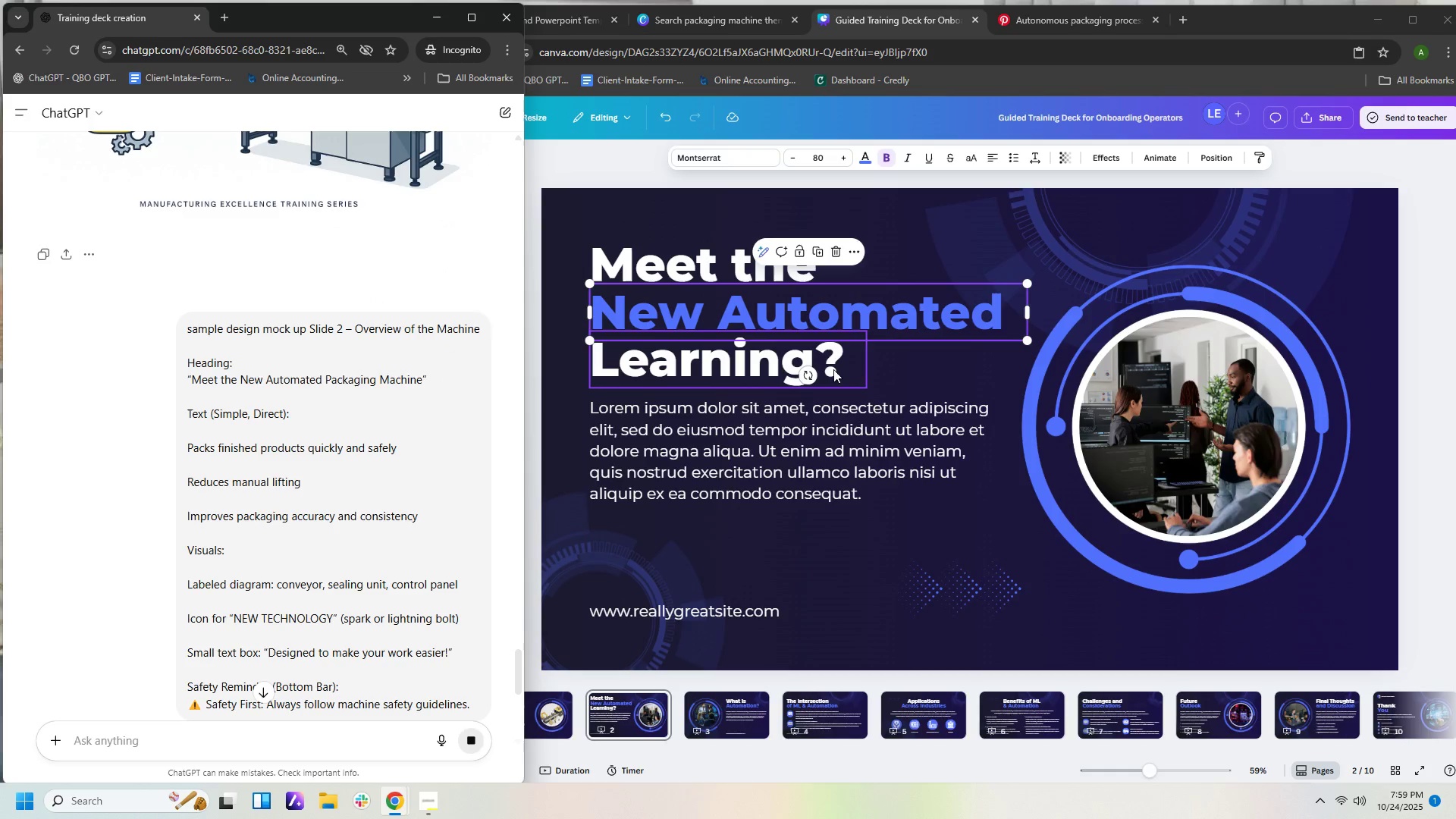 
left_click([822, 360])
 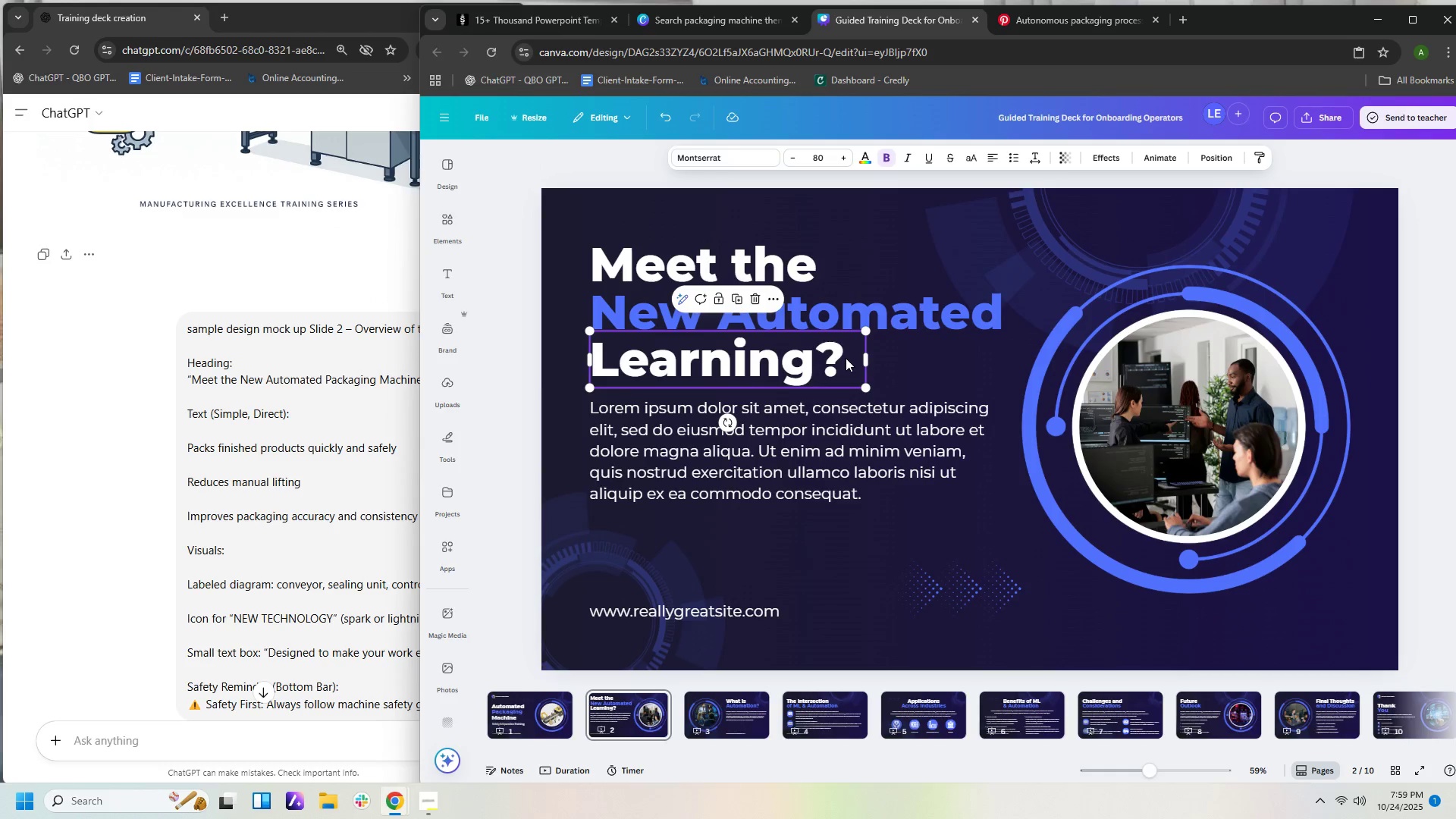 
double_click([846, 358])
 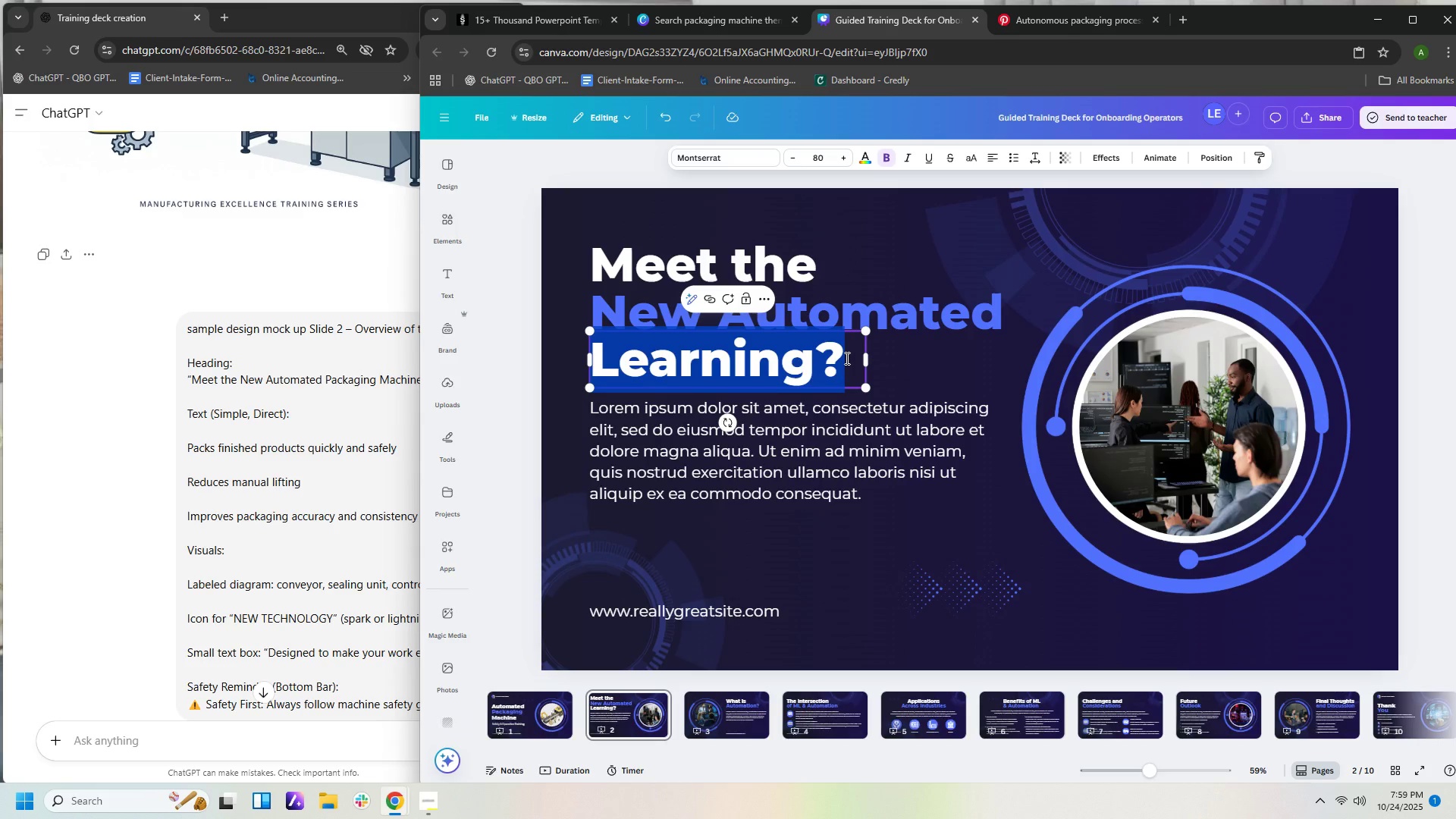 
type(Packaging Maci)
key(Backspace)
type(hine)
 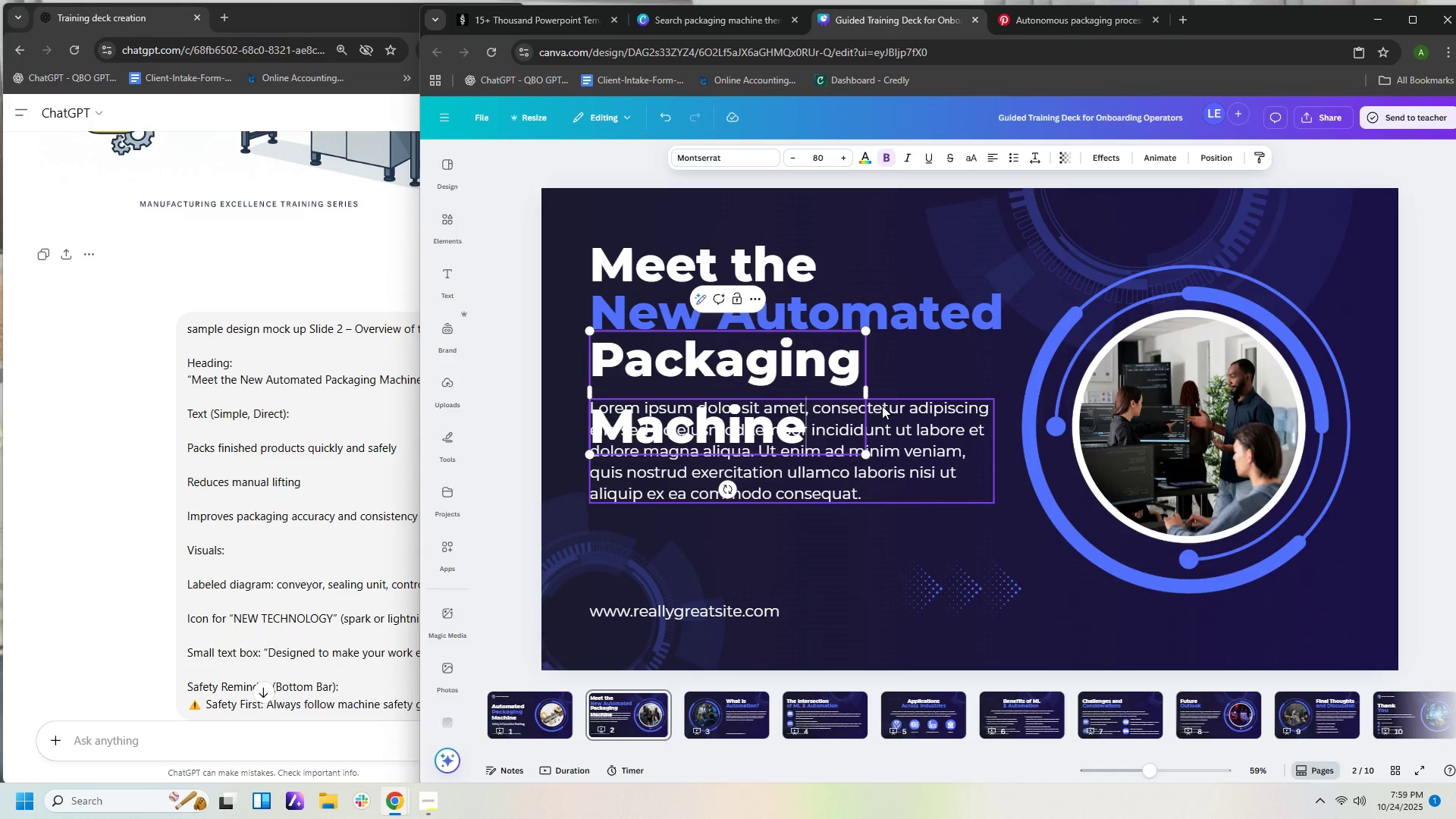 
left_click_drag(start_coordinate=[869, 399], to_coordinate=[1093, 397])
 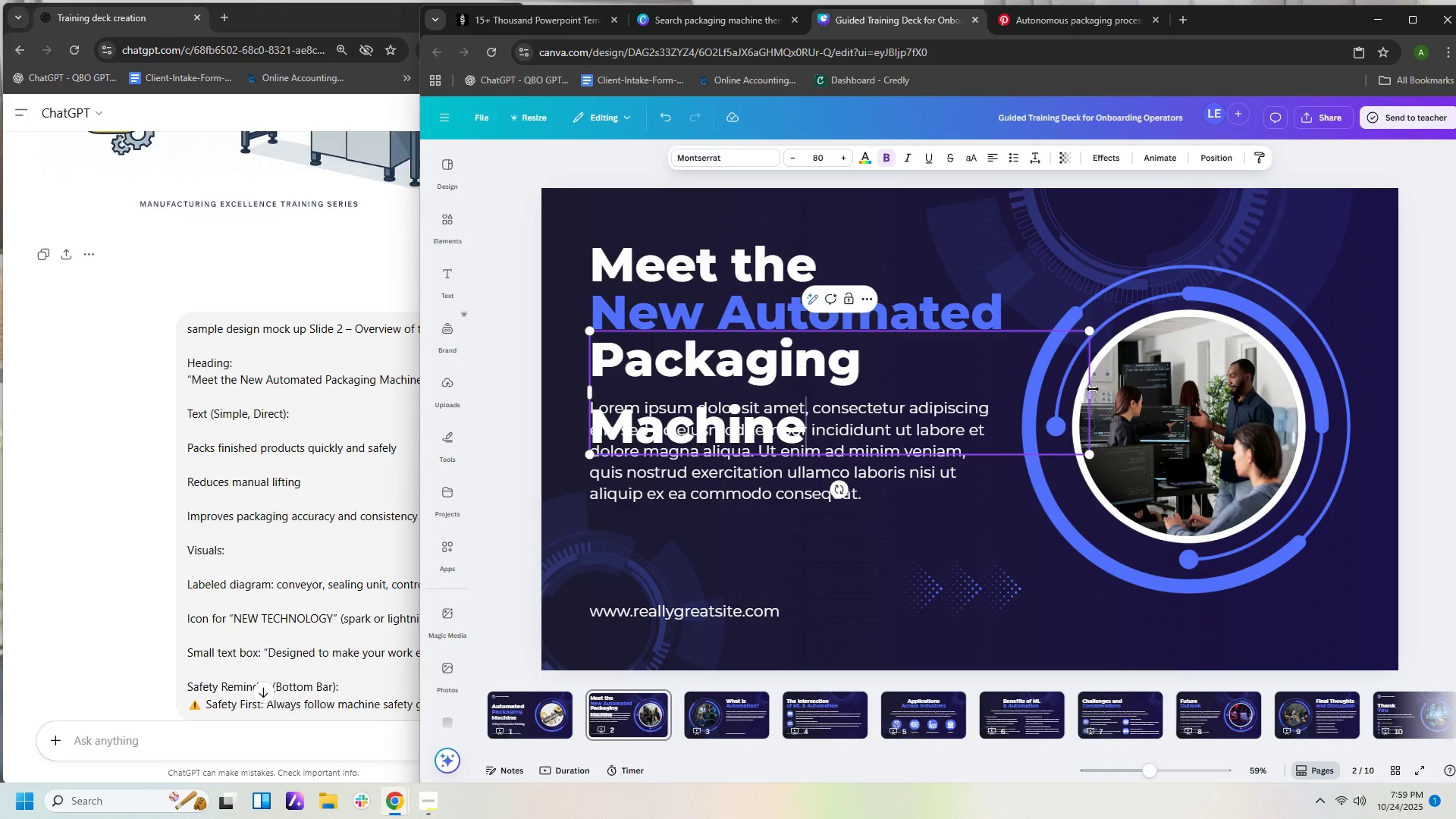 
left_click_drag(start_coordinate=[1093, 389], to_coordinate=[1139, 389])
 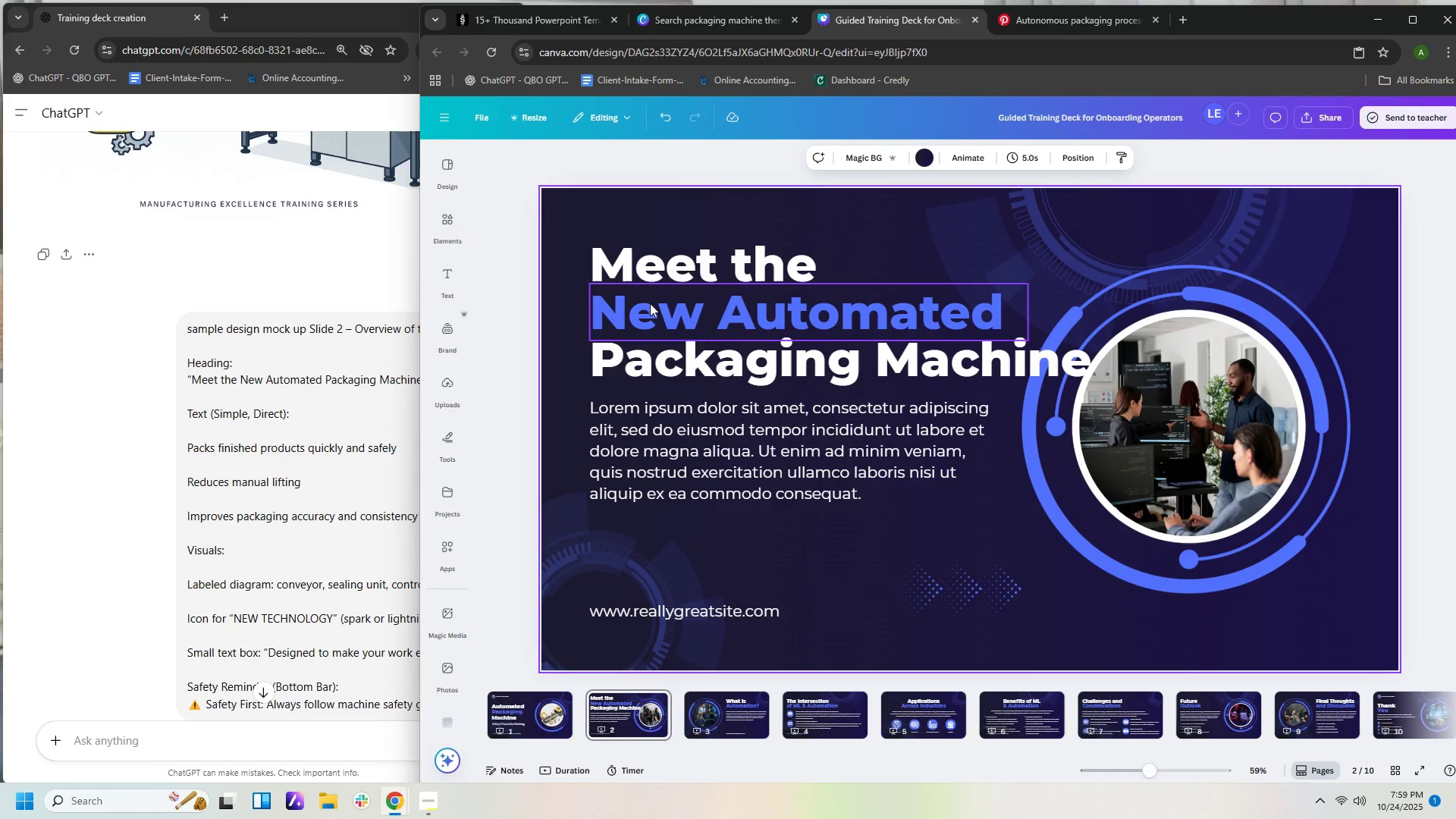 
left_click([659, 311])
 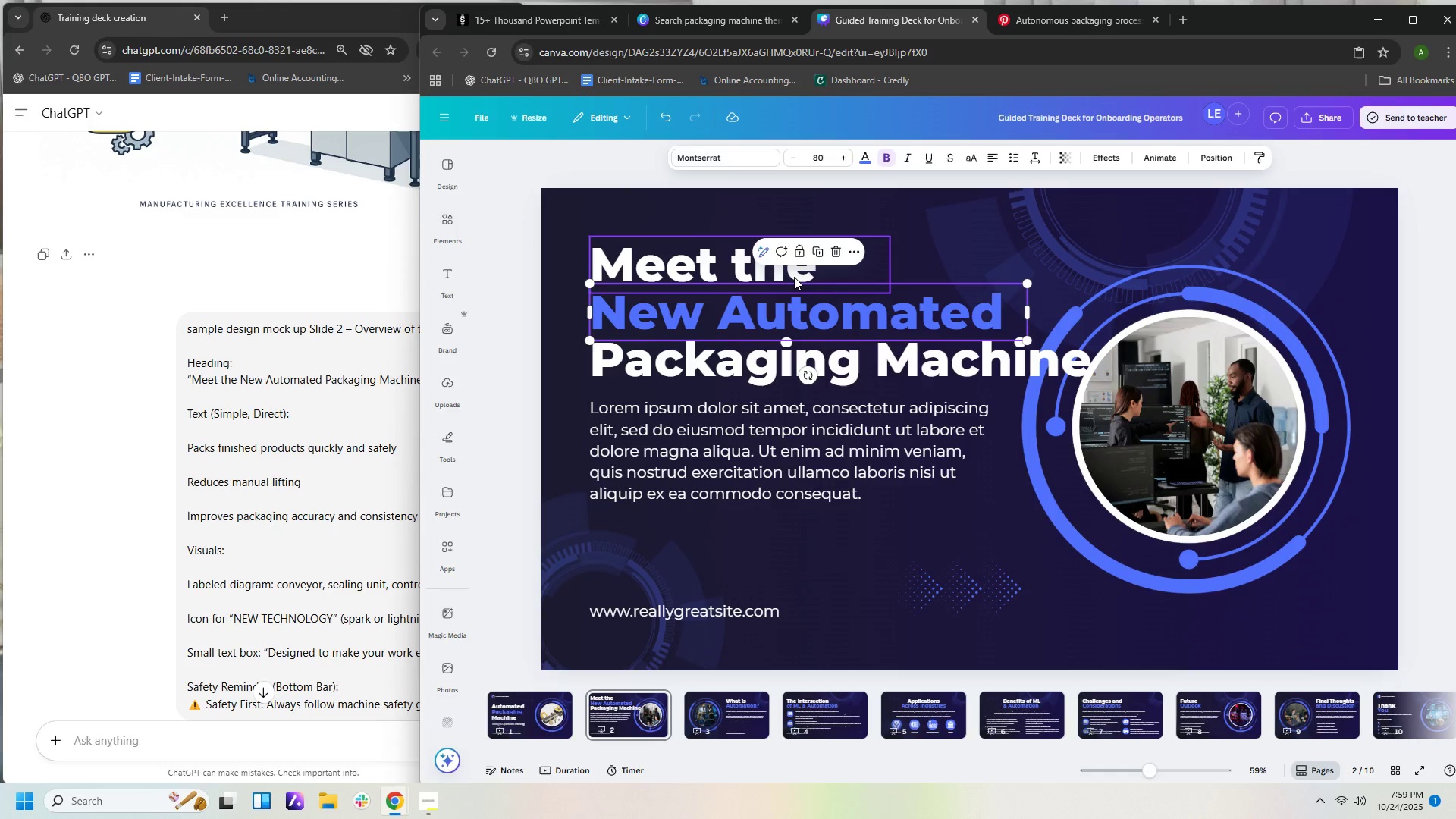 
left_click([794, 277])
 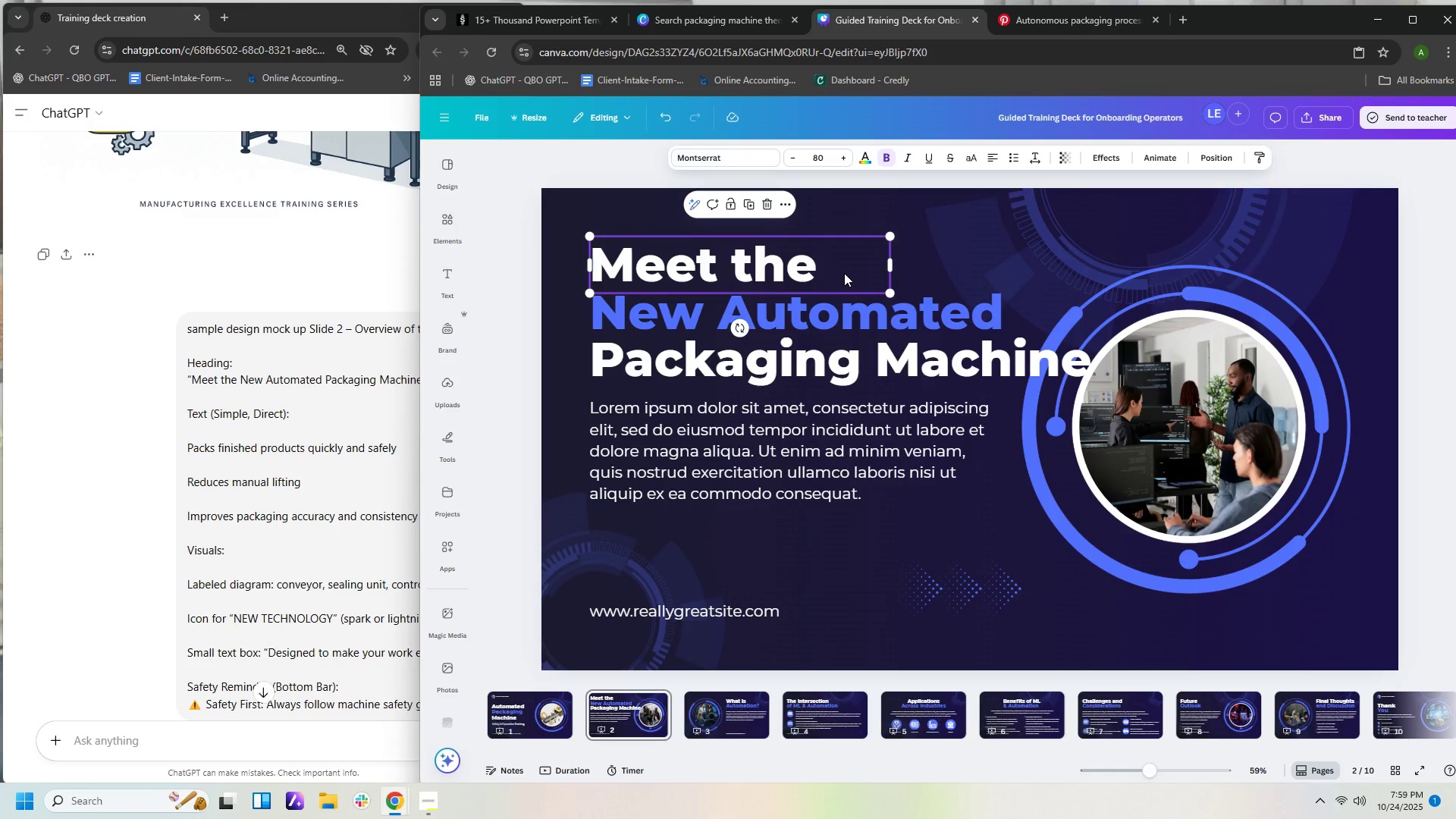 
double_click([844, 273])
 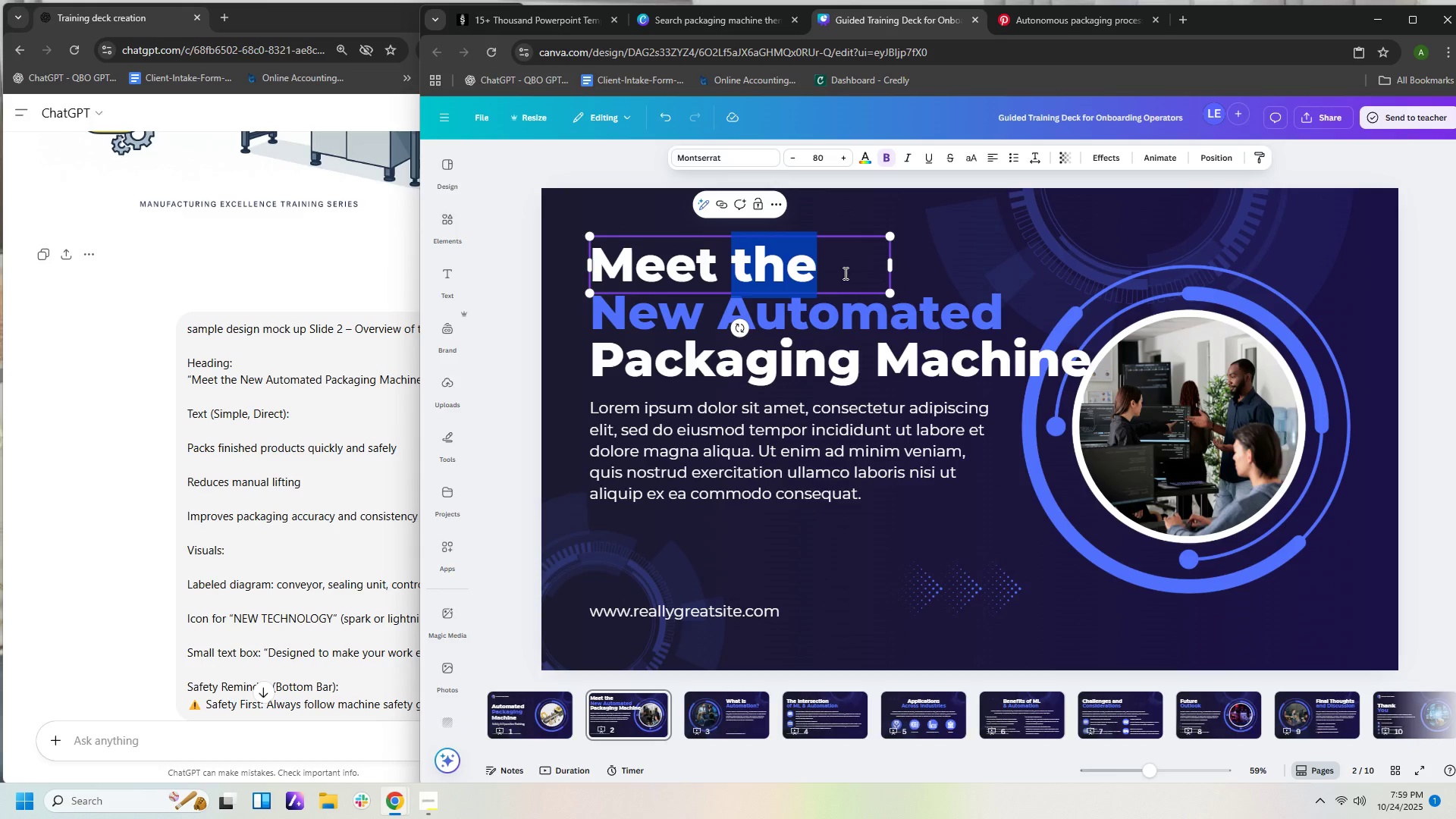 
key(ArrowRight)
 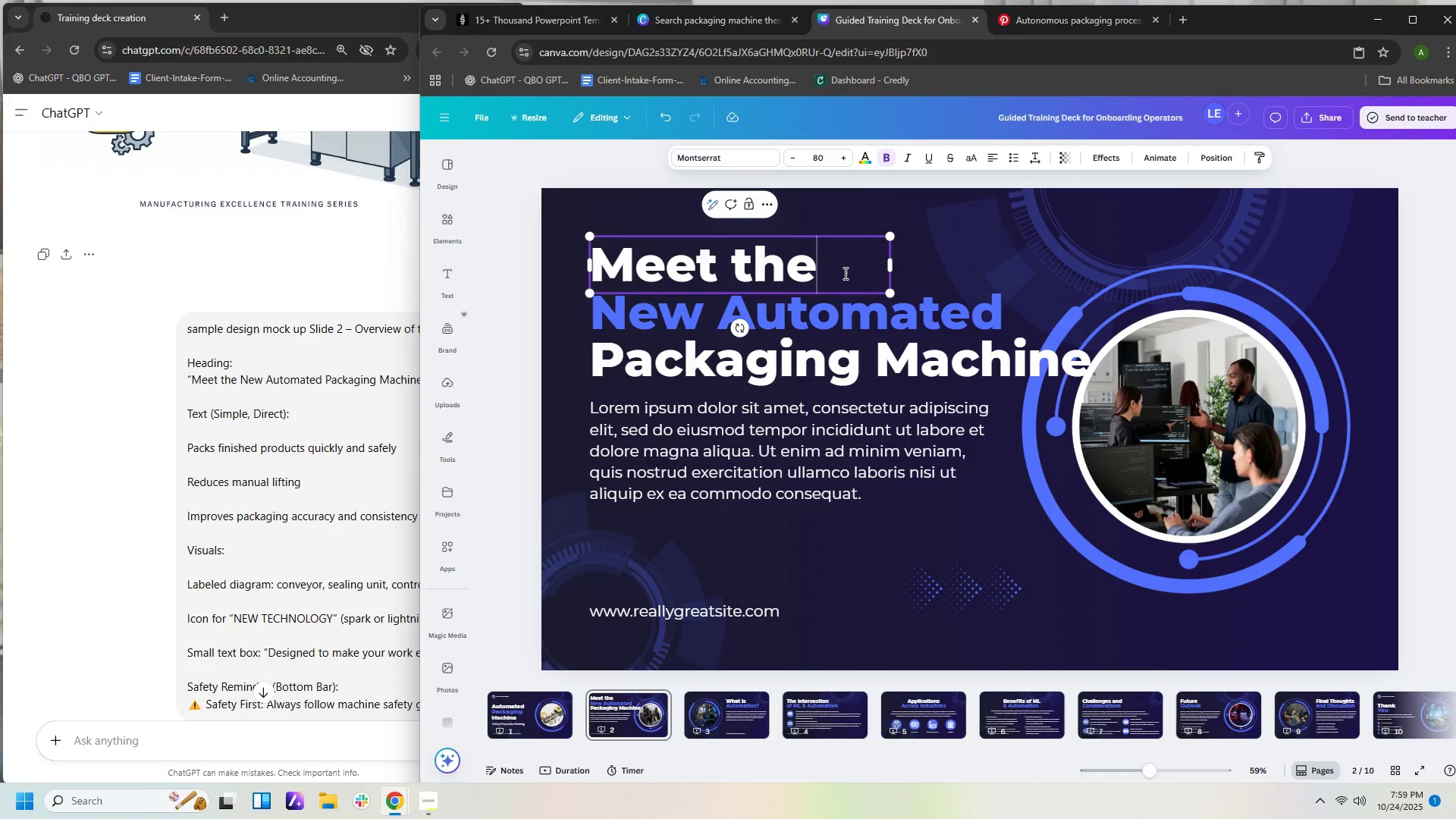 
type( New)
 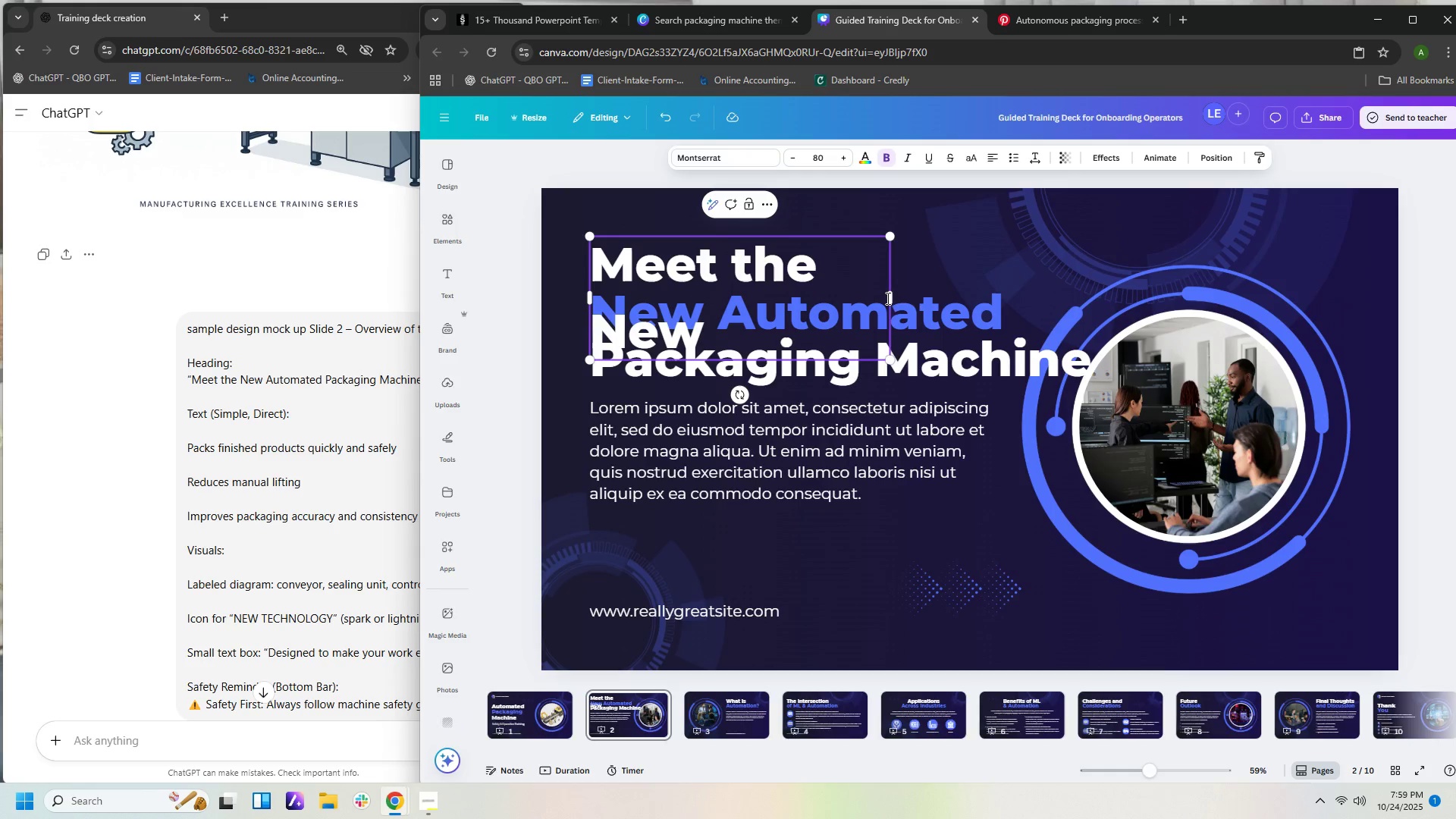 
left_click_drag(start_coordinate=[892, 297], to_coordinate=[1025, 297])
 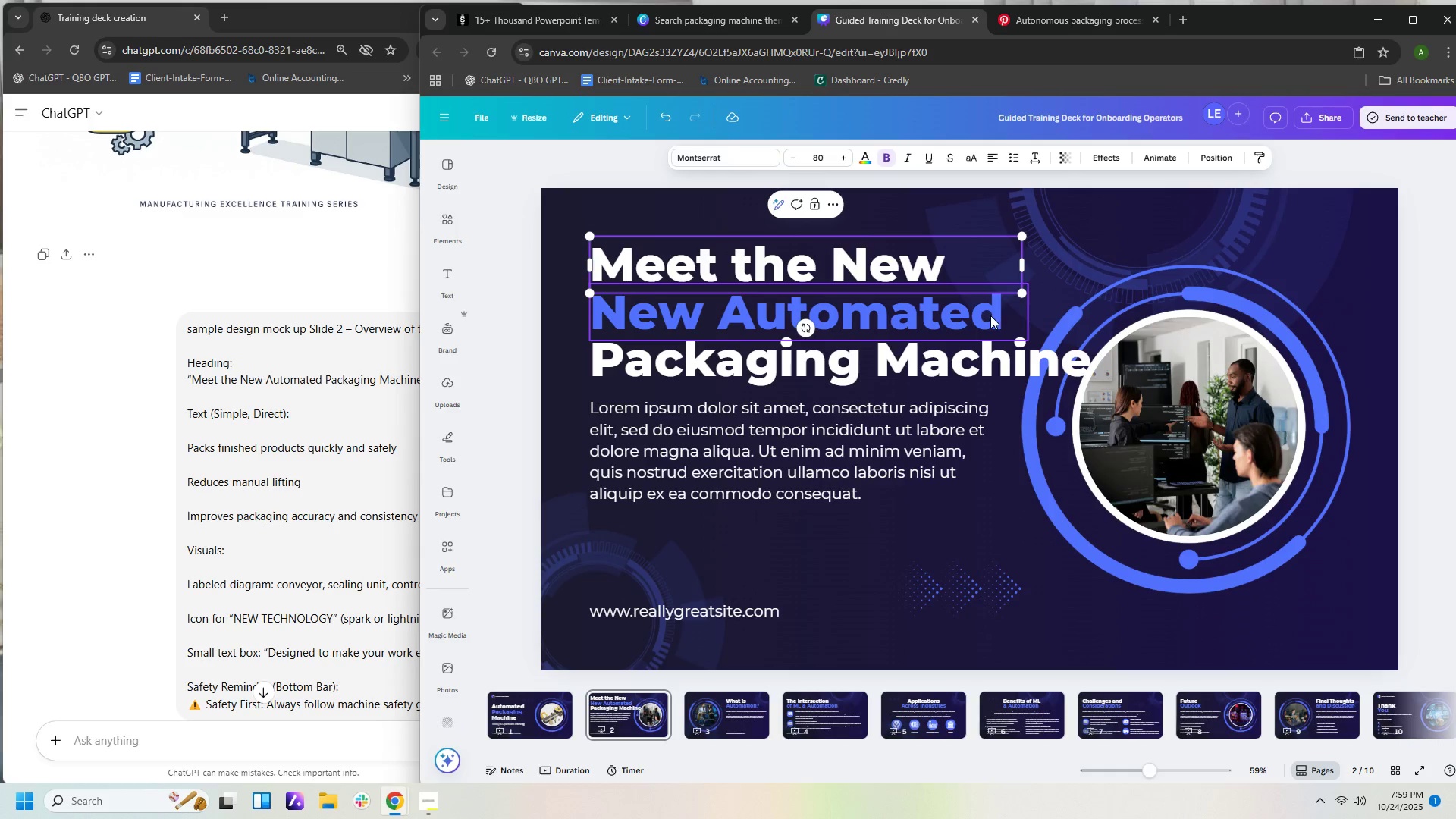 
left_click([990, 315])
 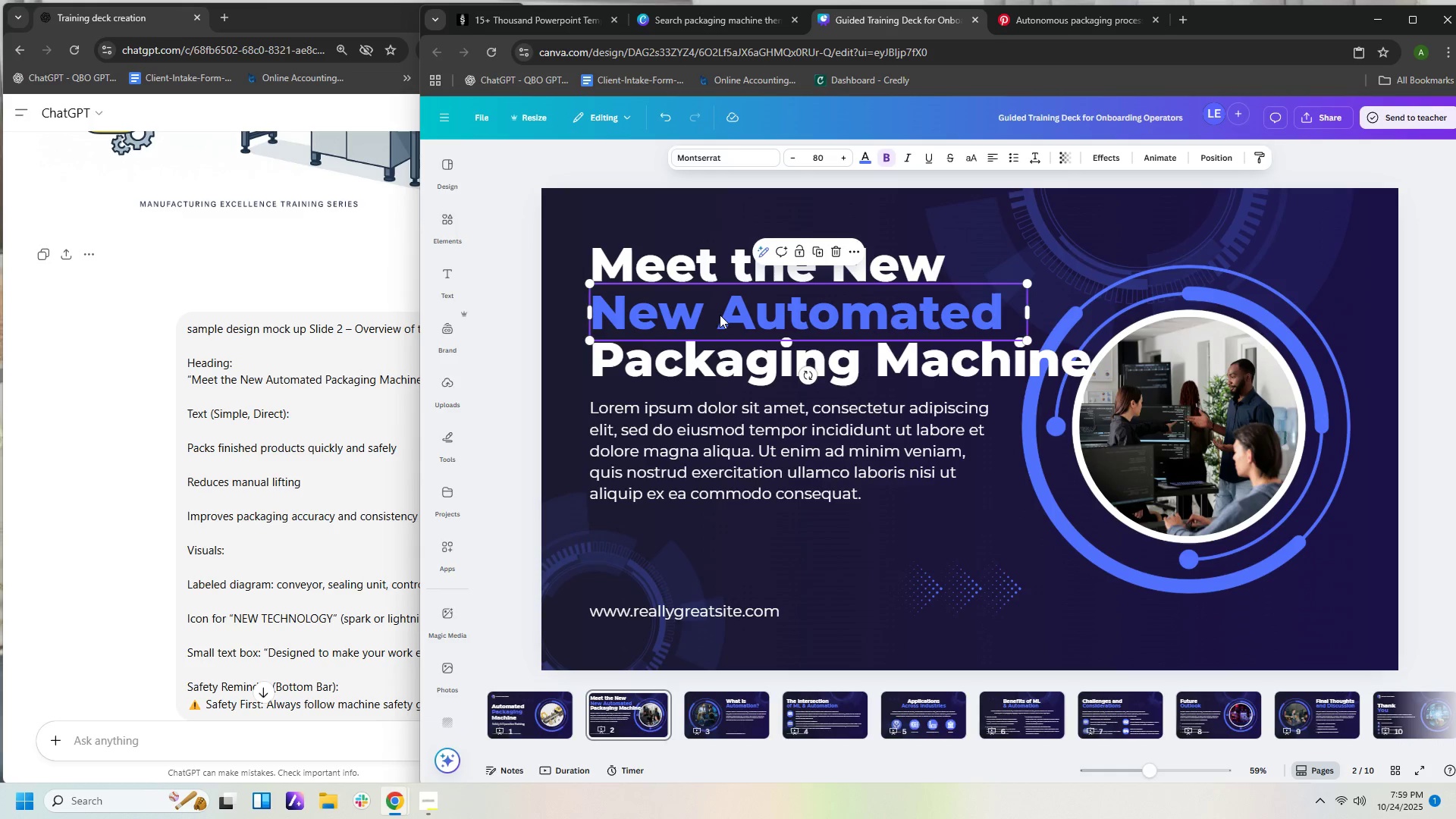 
left_click([720, 315])
 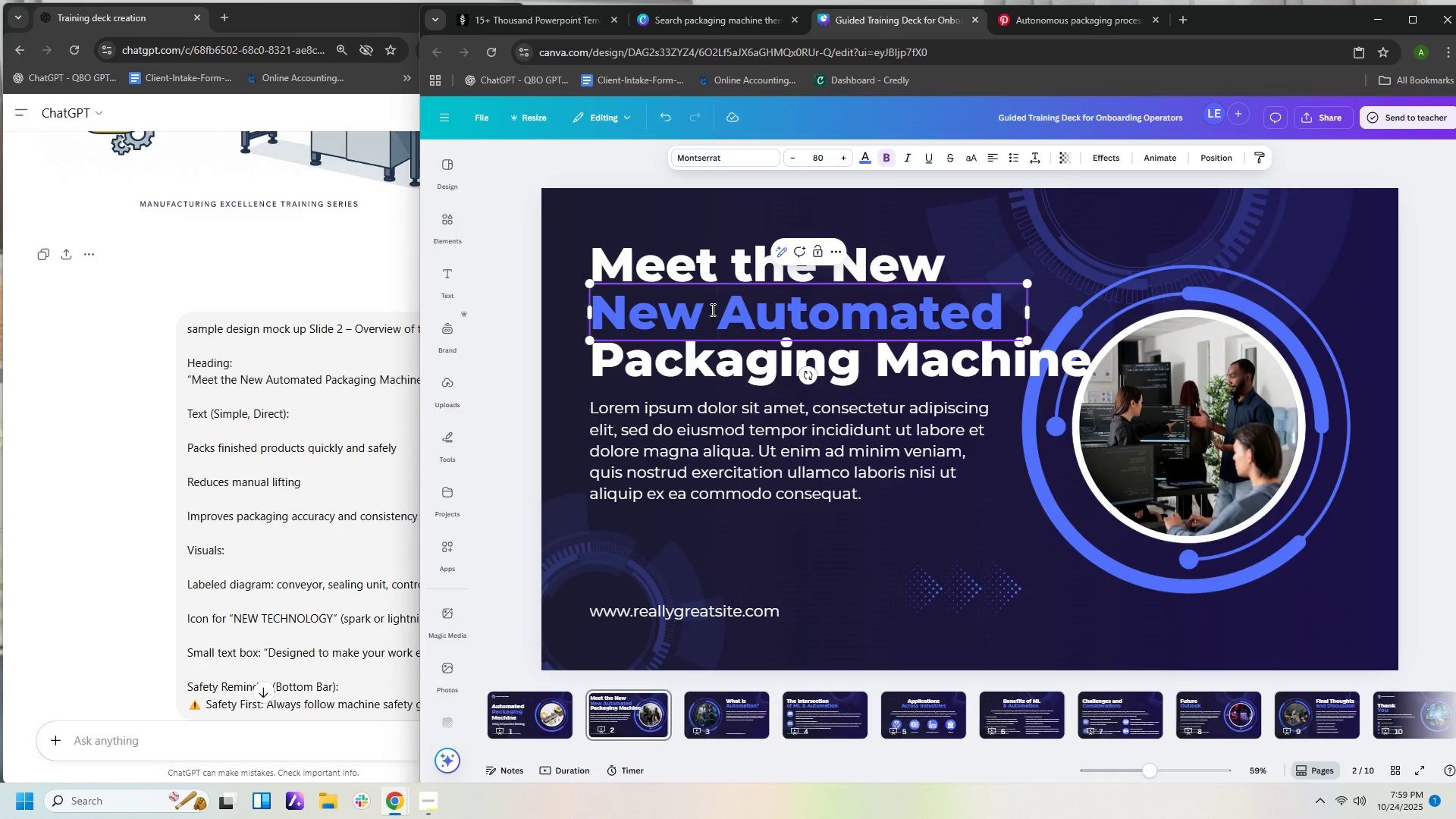 
key(Backspace)
 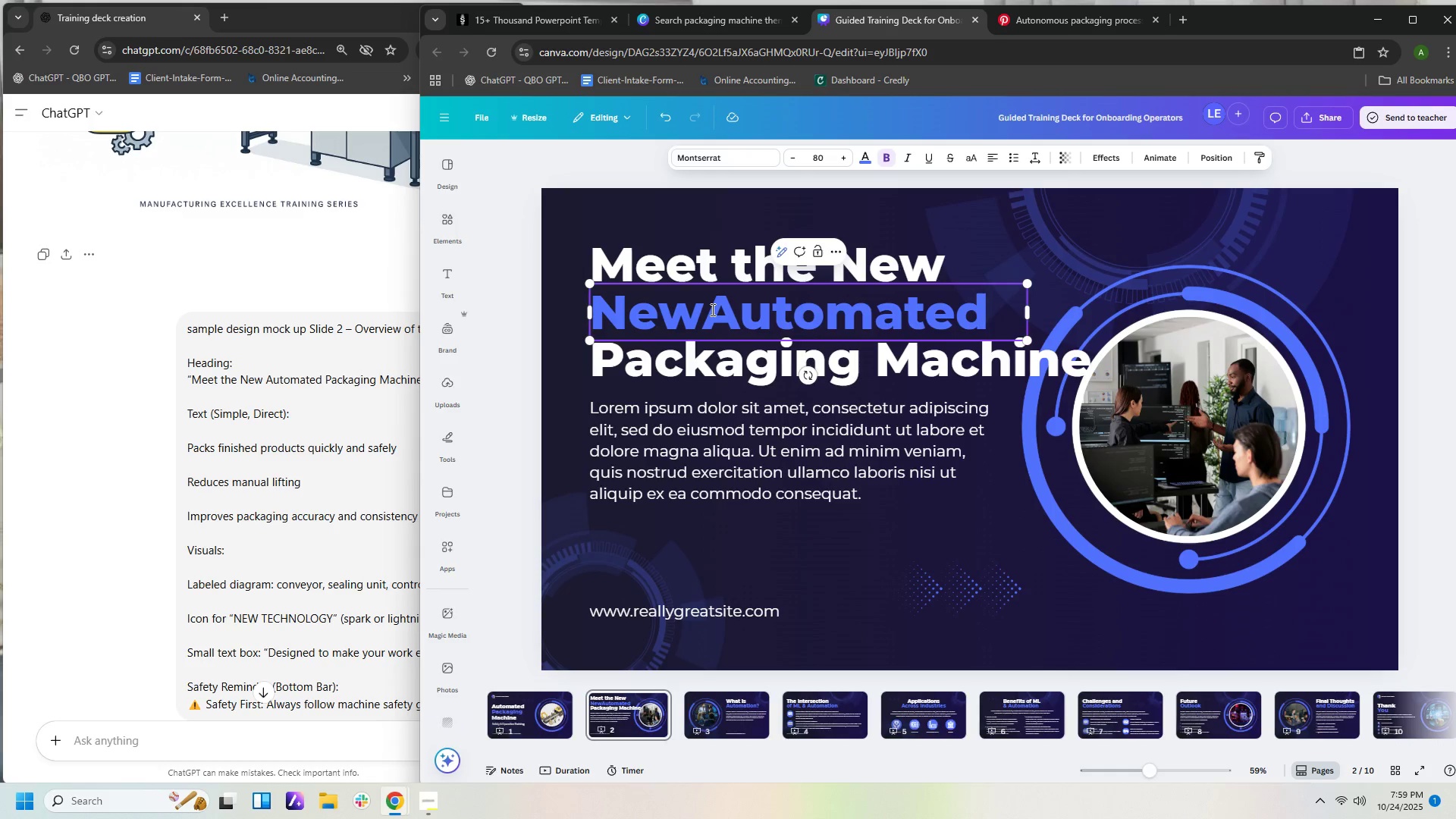 
key(Backspace)
 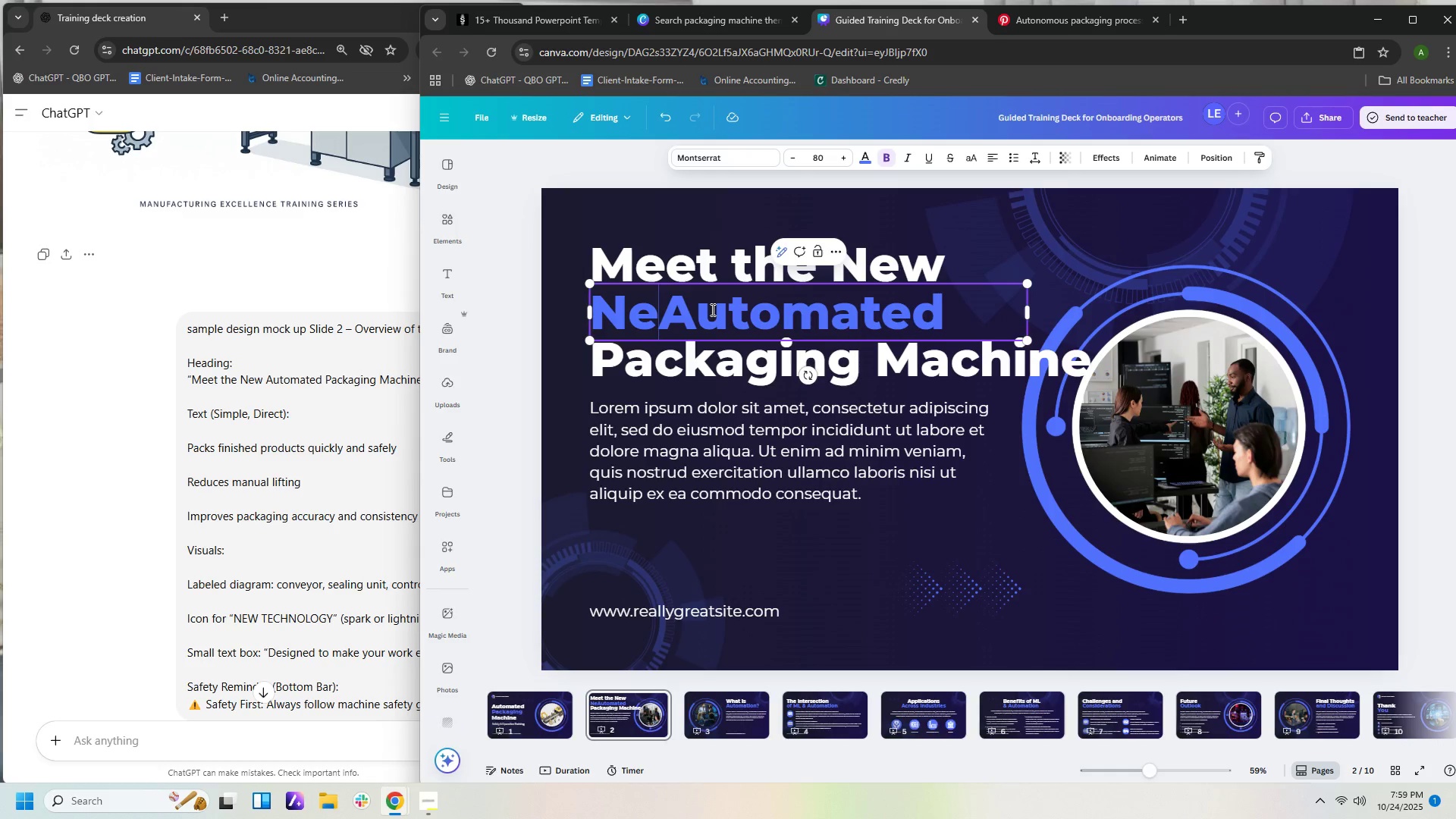 
key(Backspace)
 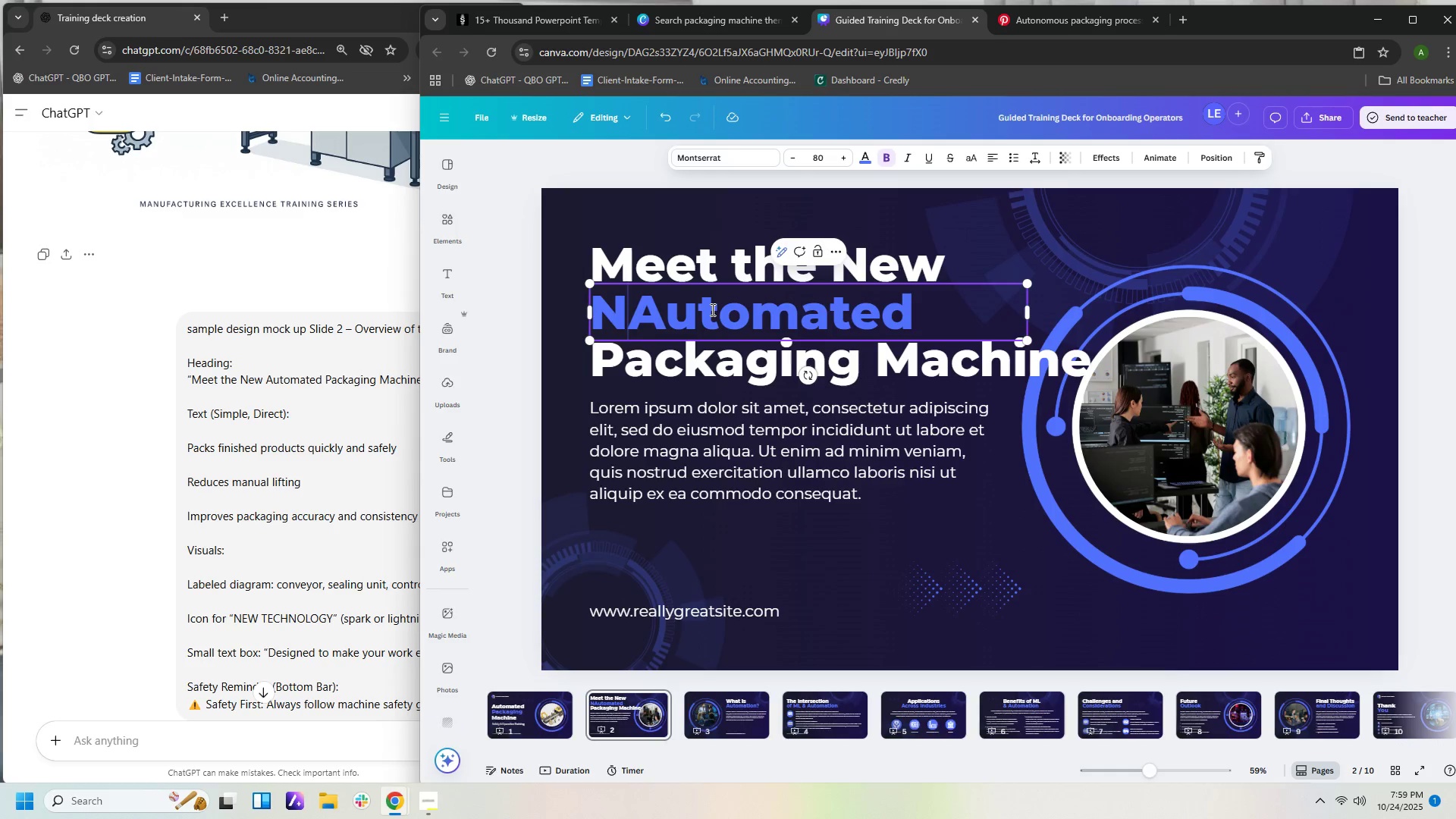 
key(Backspace)
 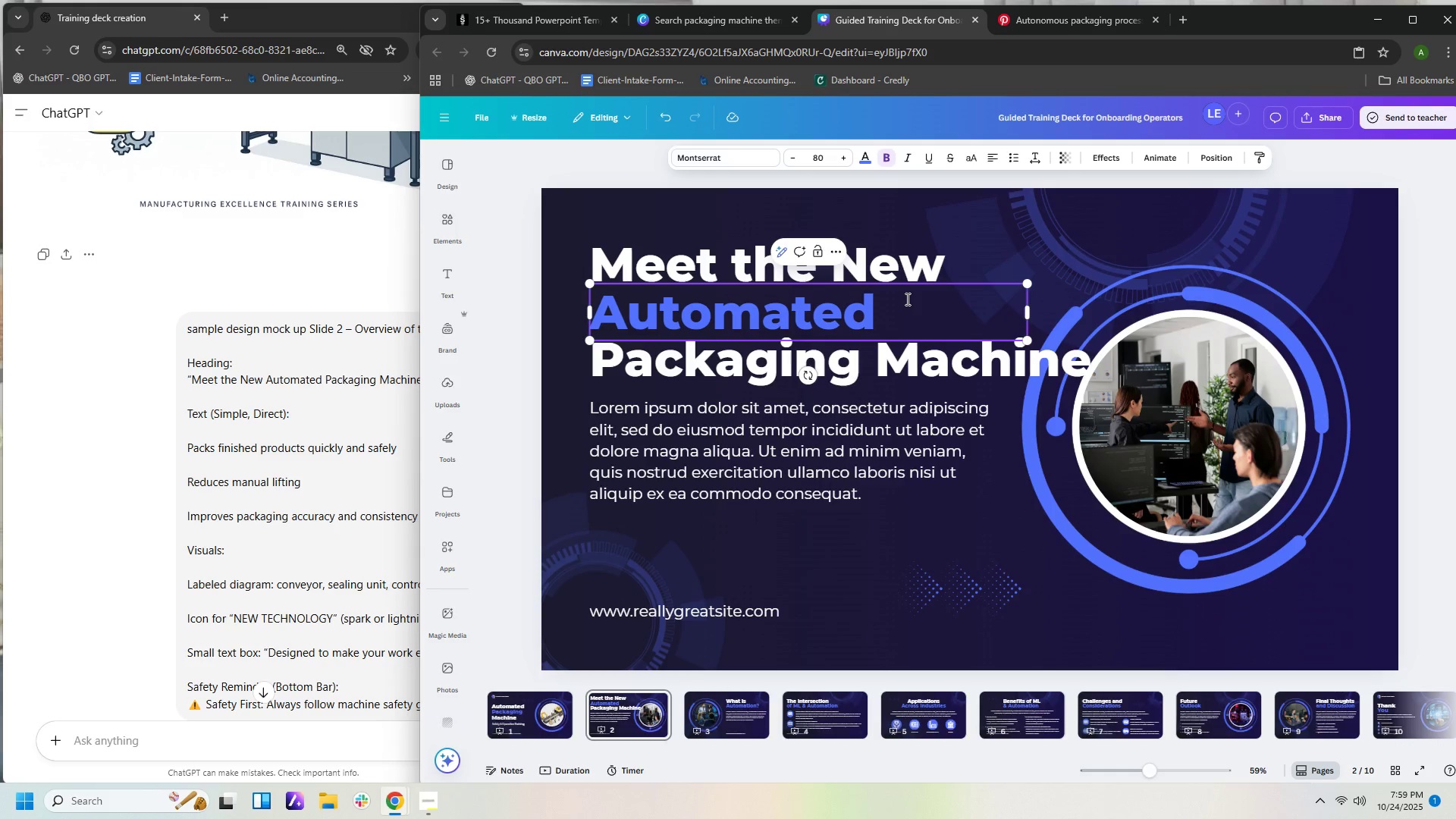 
left_click([903, 312])
 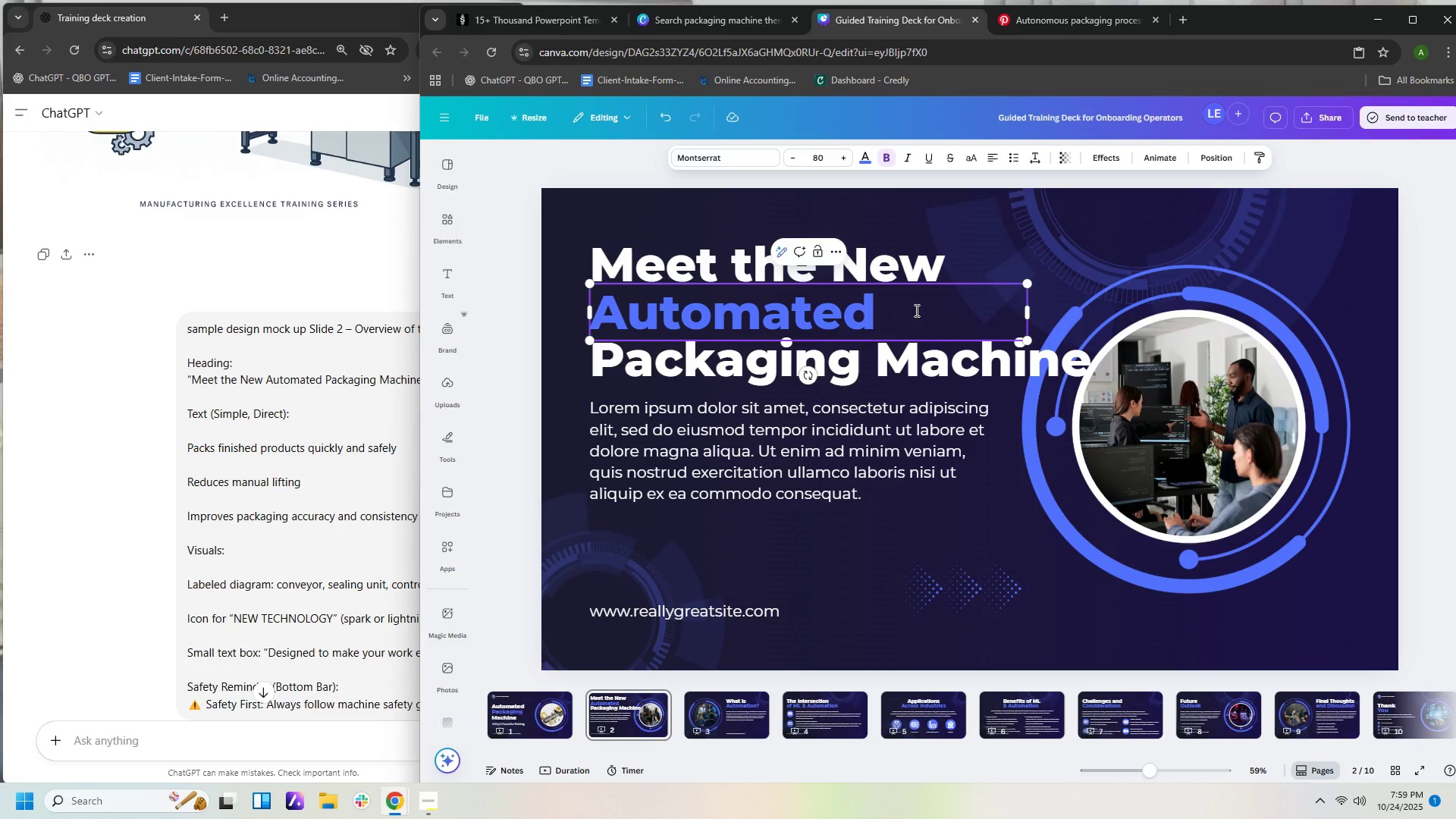 
type( {)
key(Backspace)
type(Packaging)
 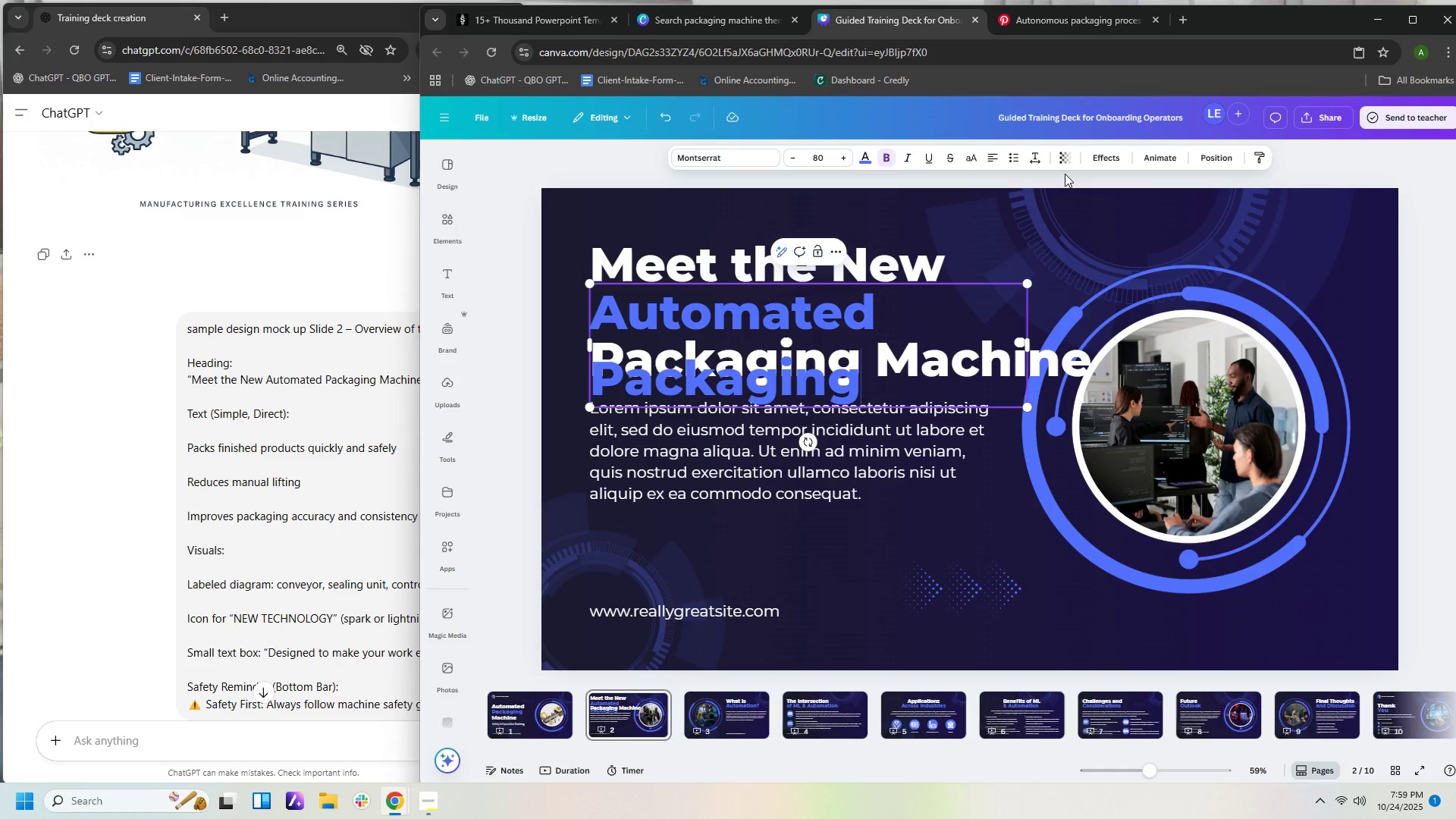 
left_click_drag(start_coordinate=[1028, 344], to_coordinate=[1141, 350])
 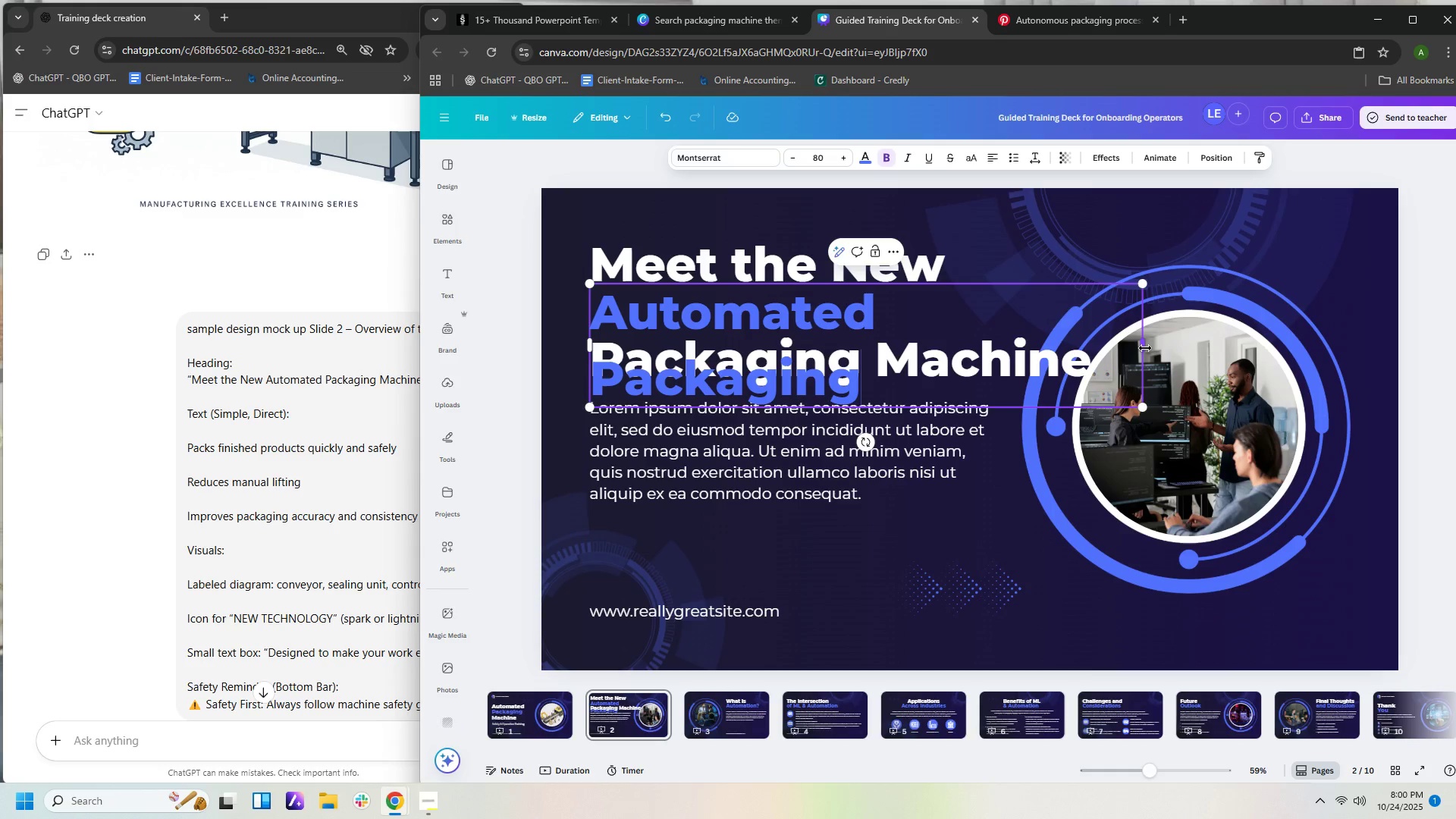 
left_click_drag(start_coordinate=[1145, 346], to_coordinate=[1200, 345])
 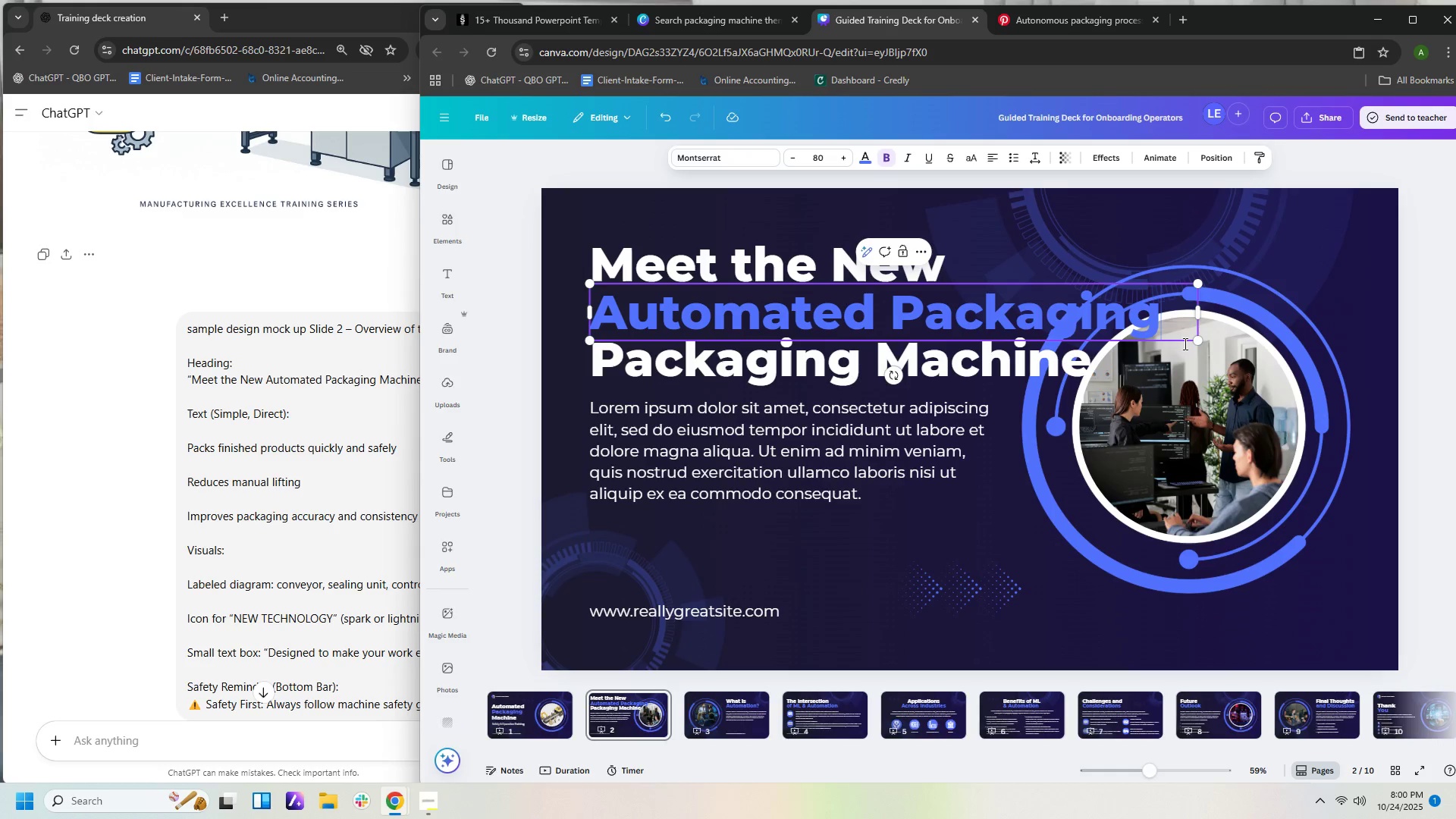 
left_click_drag(start_coordinate=[1317, 402], to_coordinate=[1367, 404])
 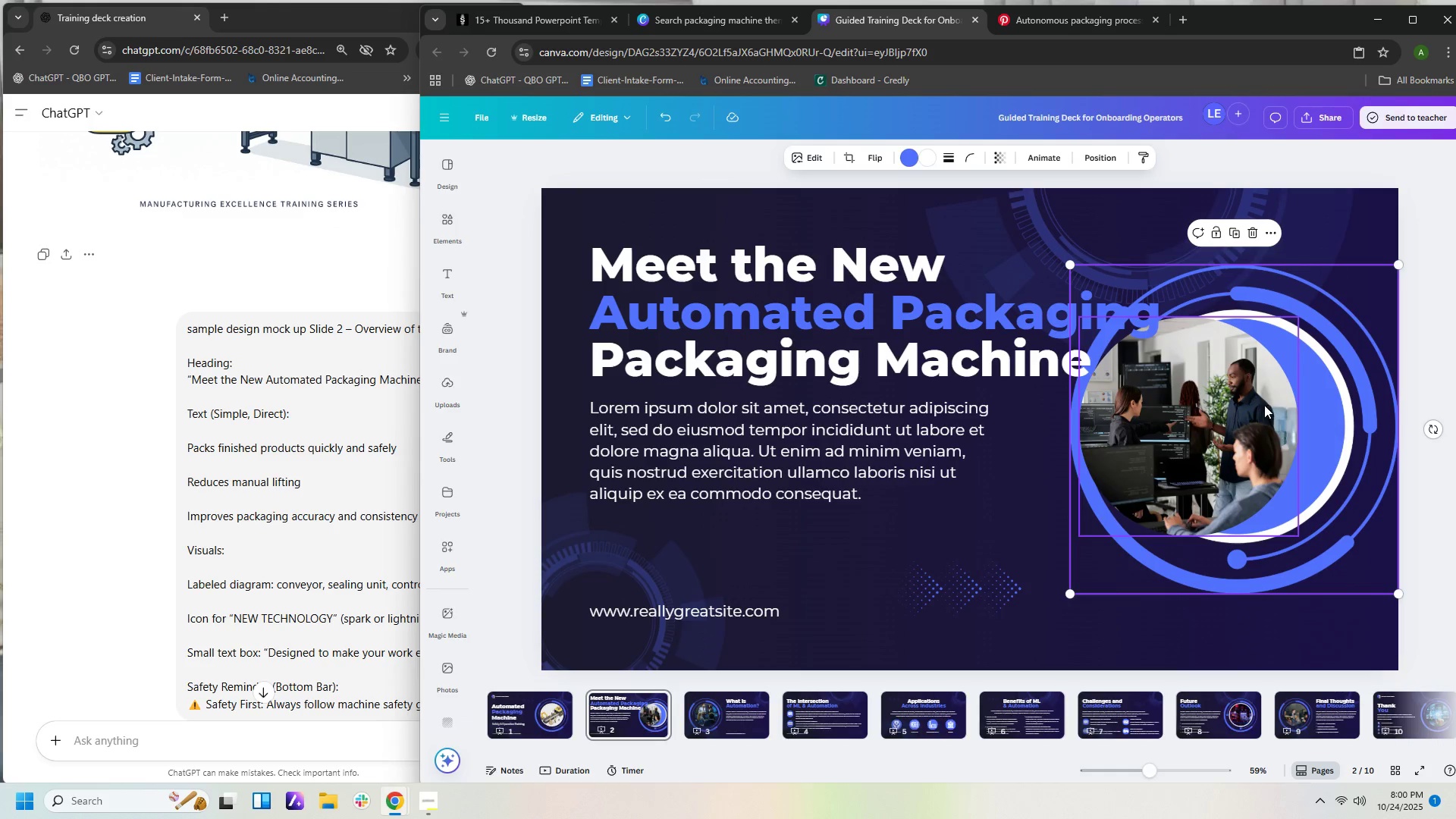 
left_click_drag(start_coordinate=[1263, 405], to_coordinate=[1310, 405])
 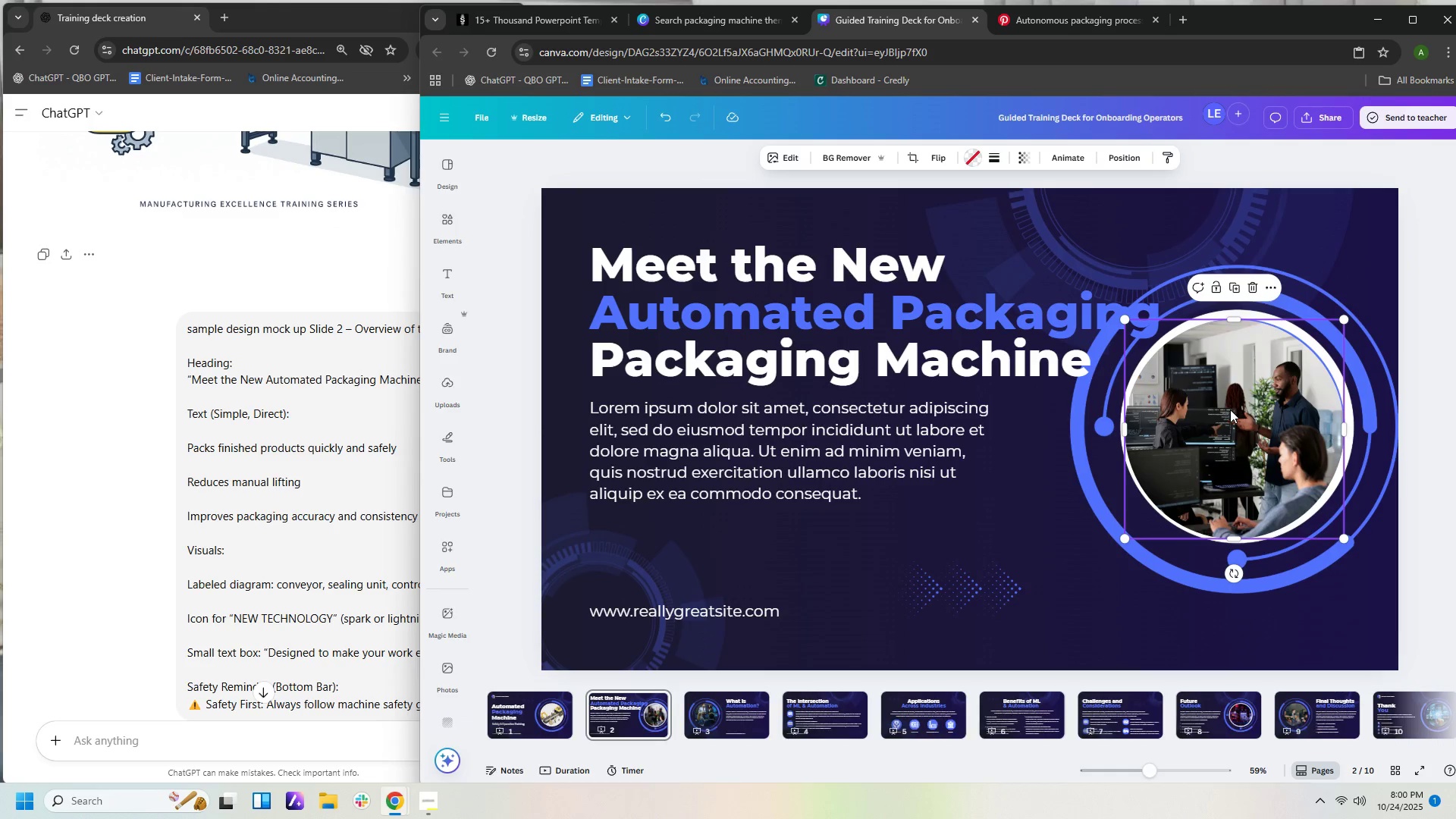 
left_click_drag(start_coordinate=[1230, 410], to_coordinate=[1237, 406])
 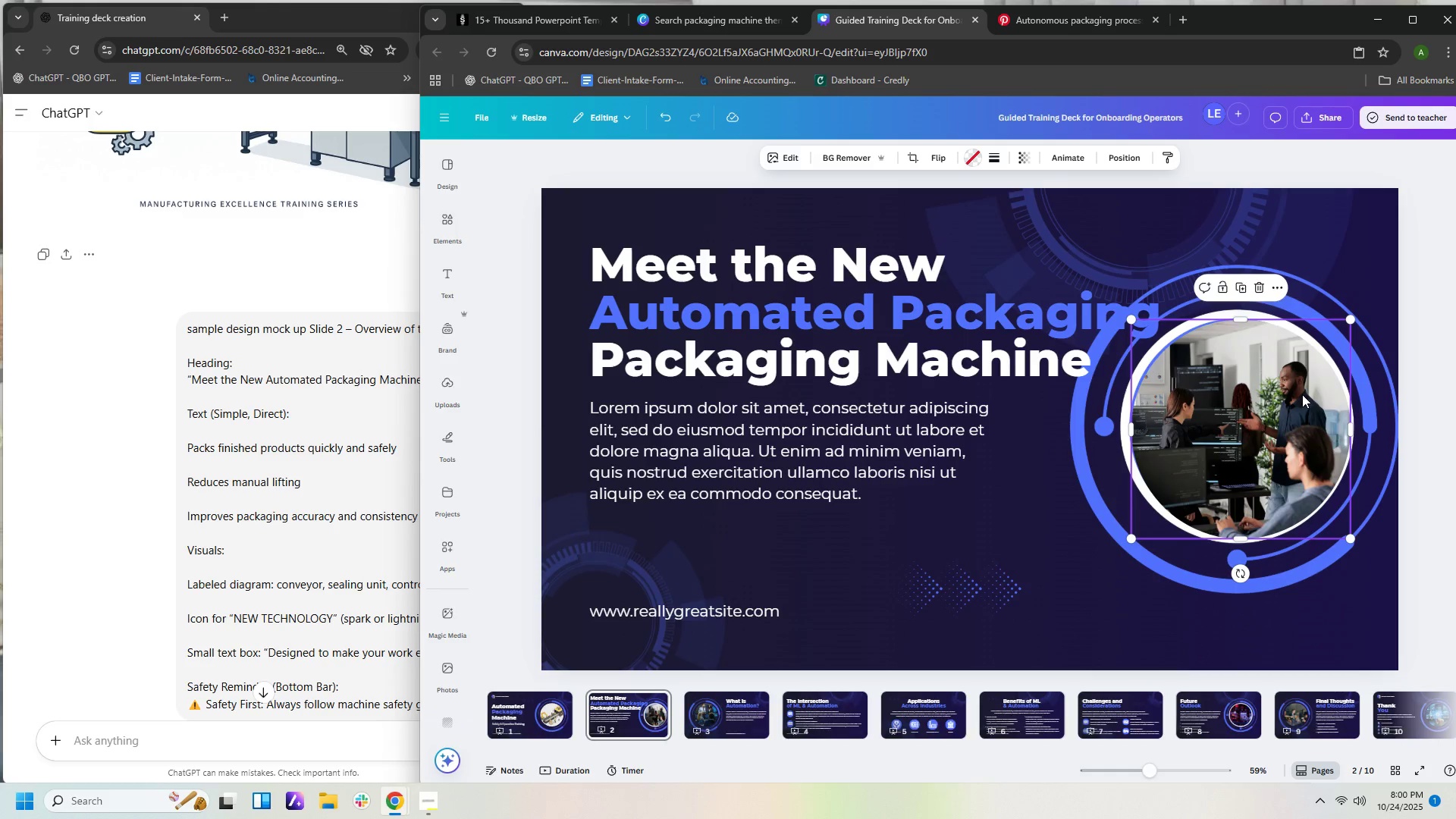 
key(Control+Z)
 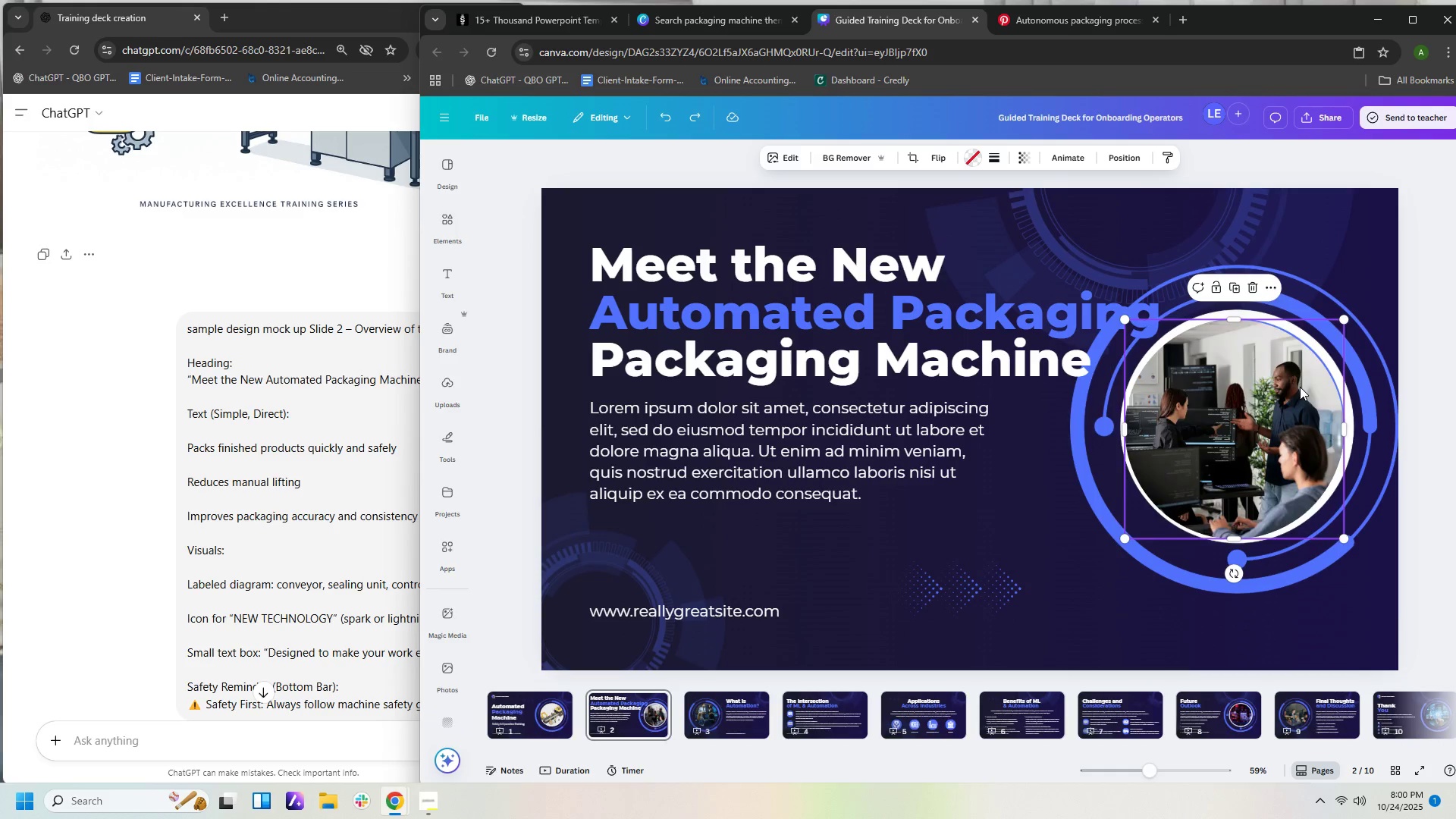 
key(Control+Z)
 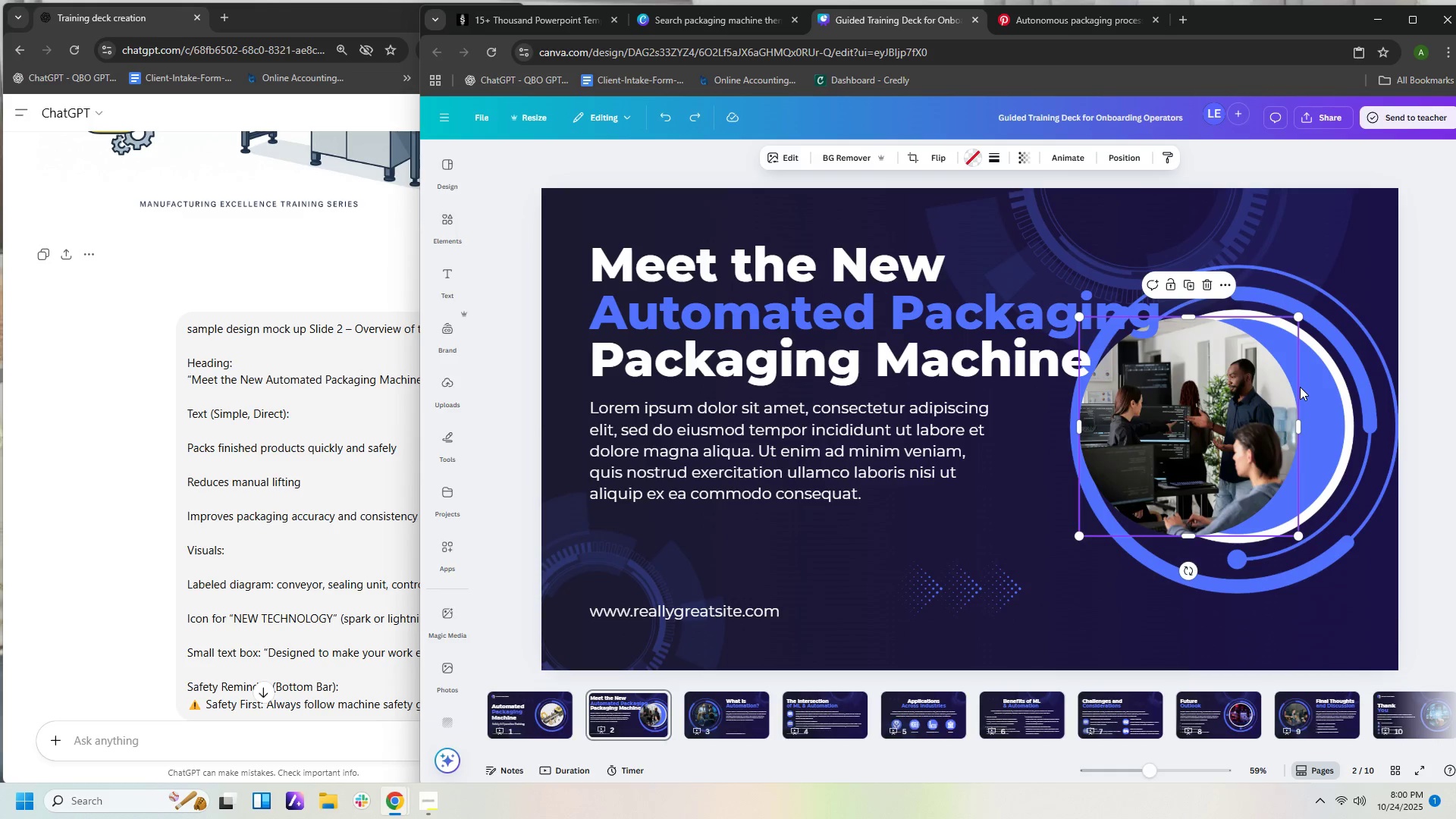 
key(Control+Z)
 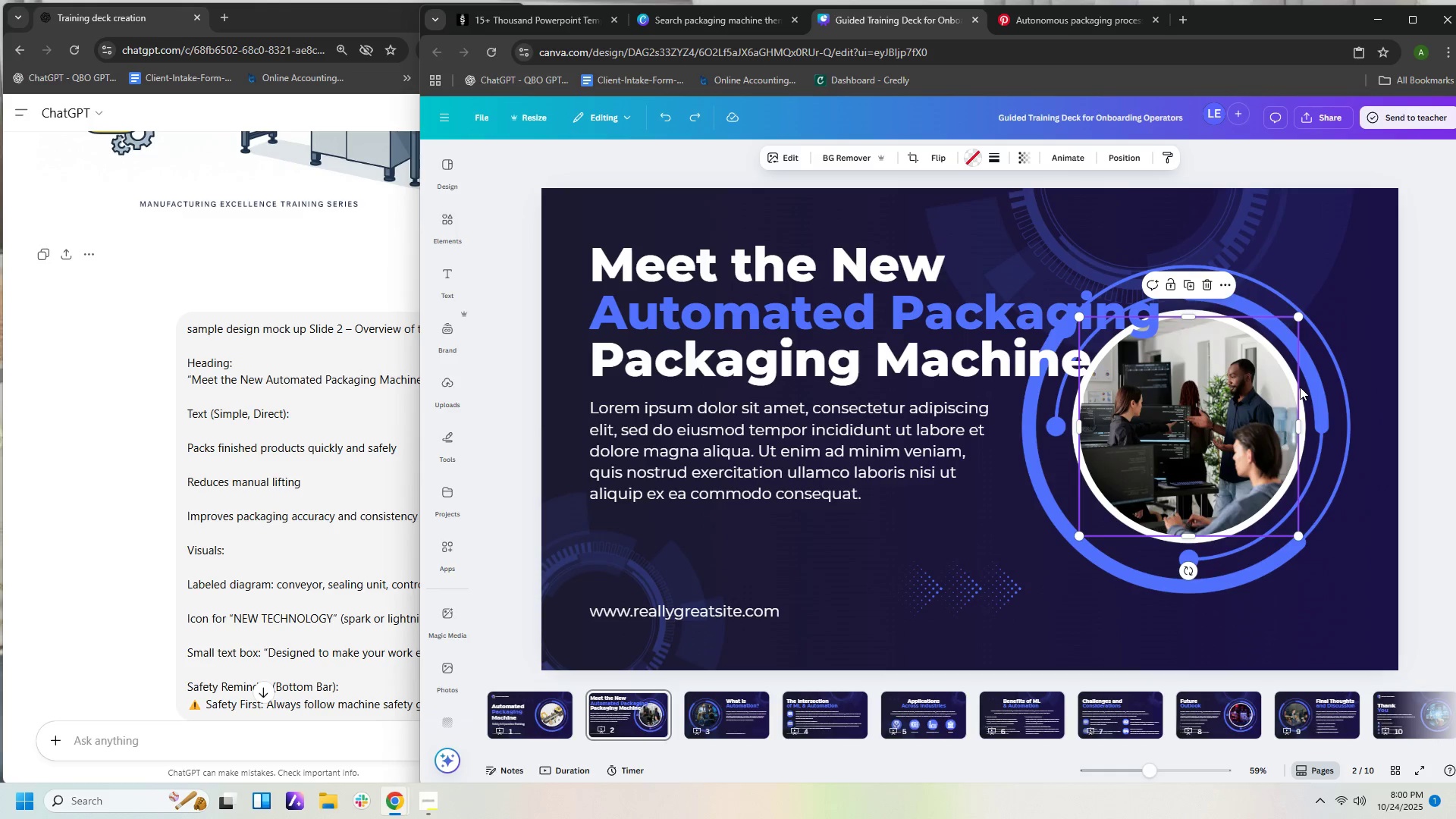 
key(Control+Z)
 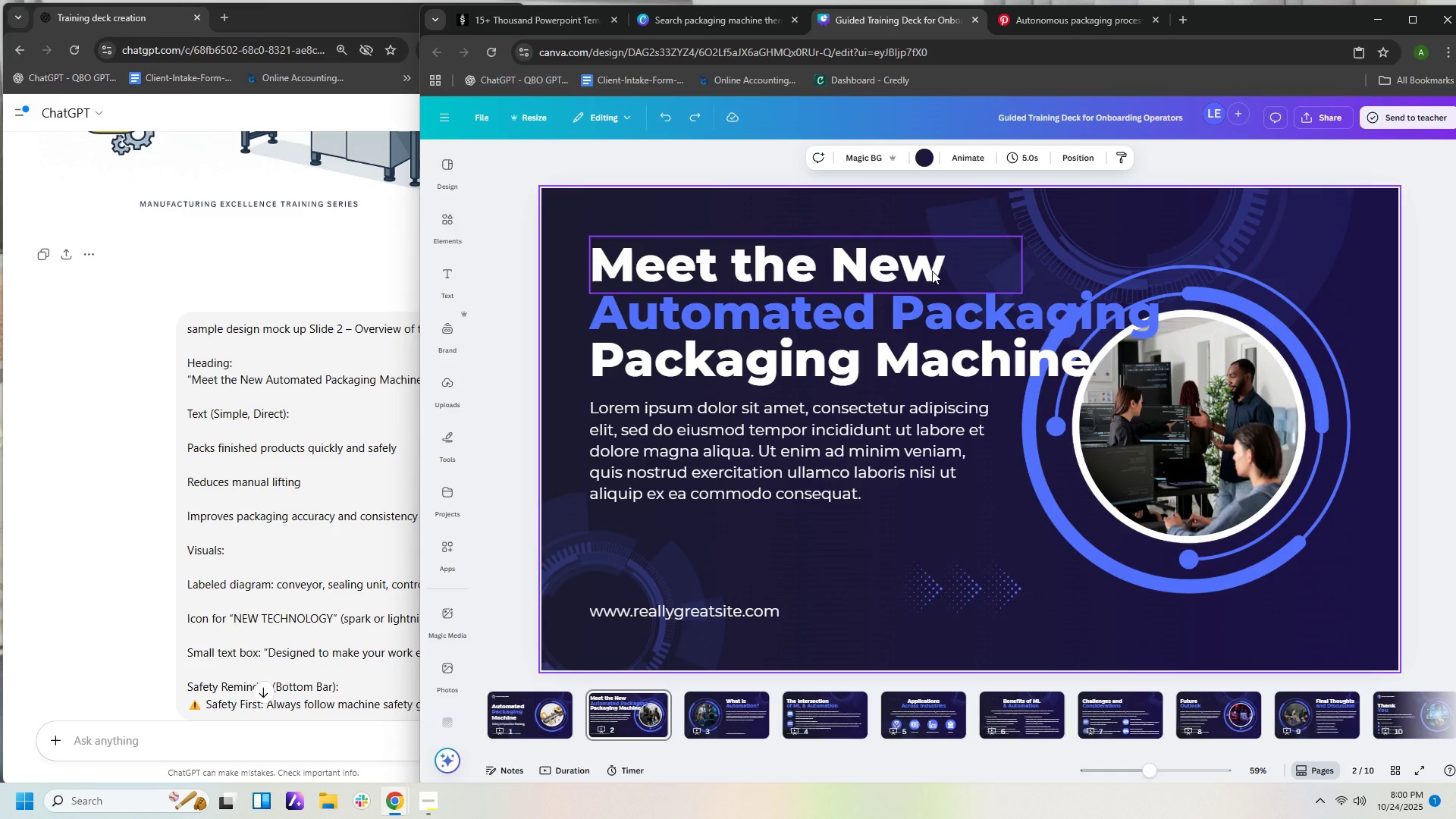 
wait(17.79)
 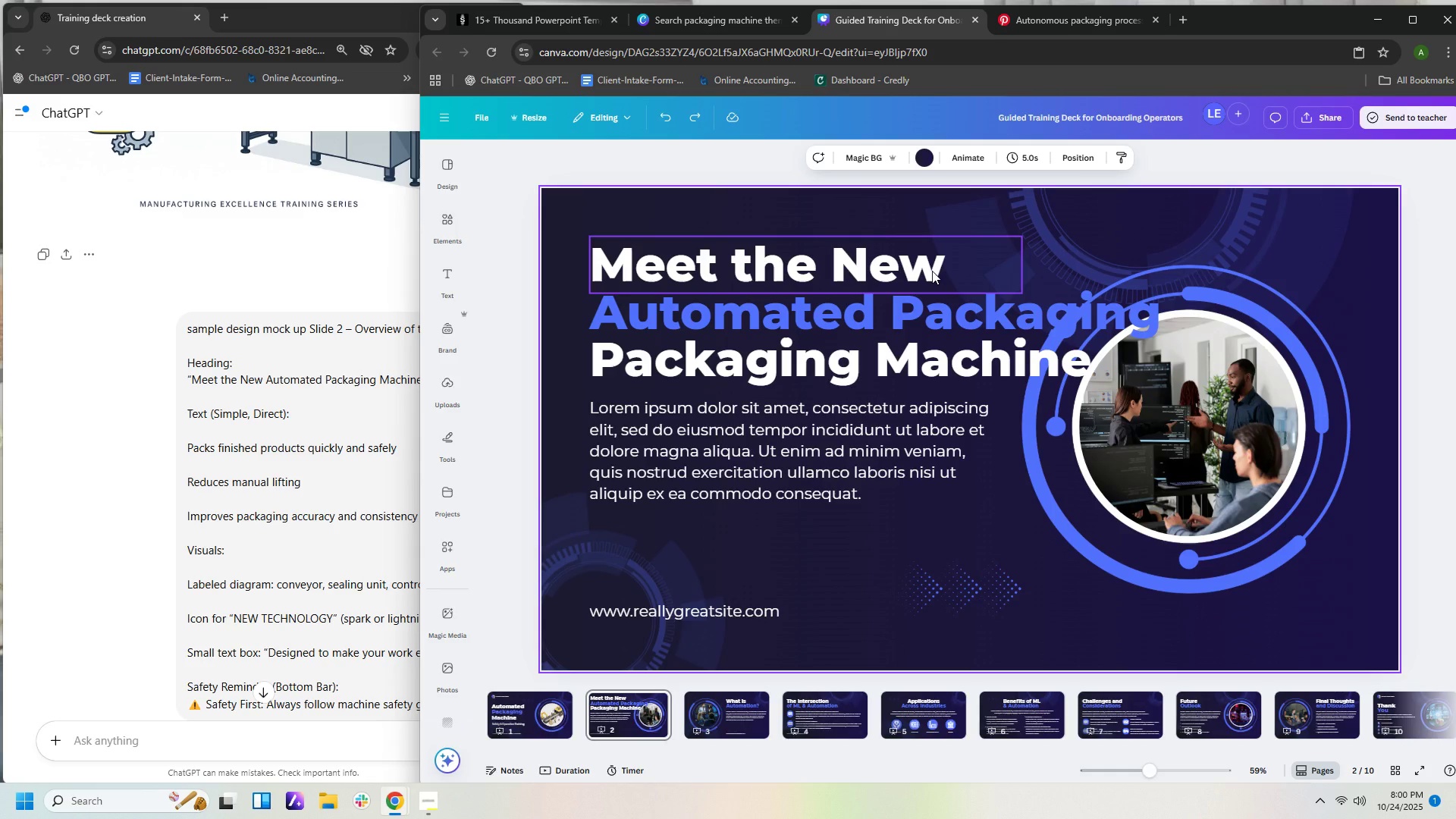 
left_click([902, 318])
 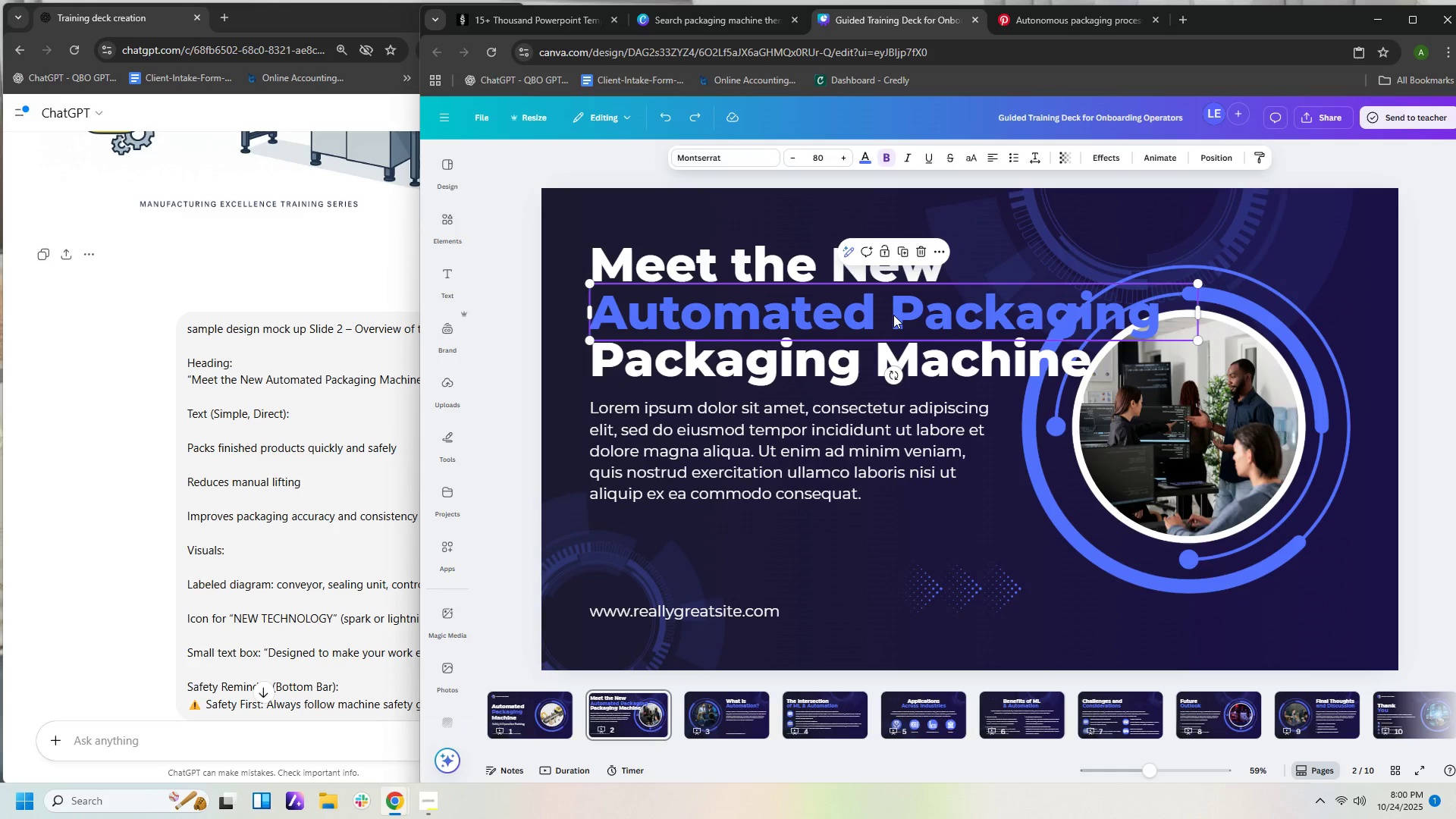 
left_click([893, 315])
 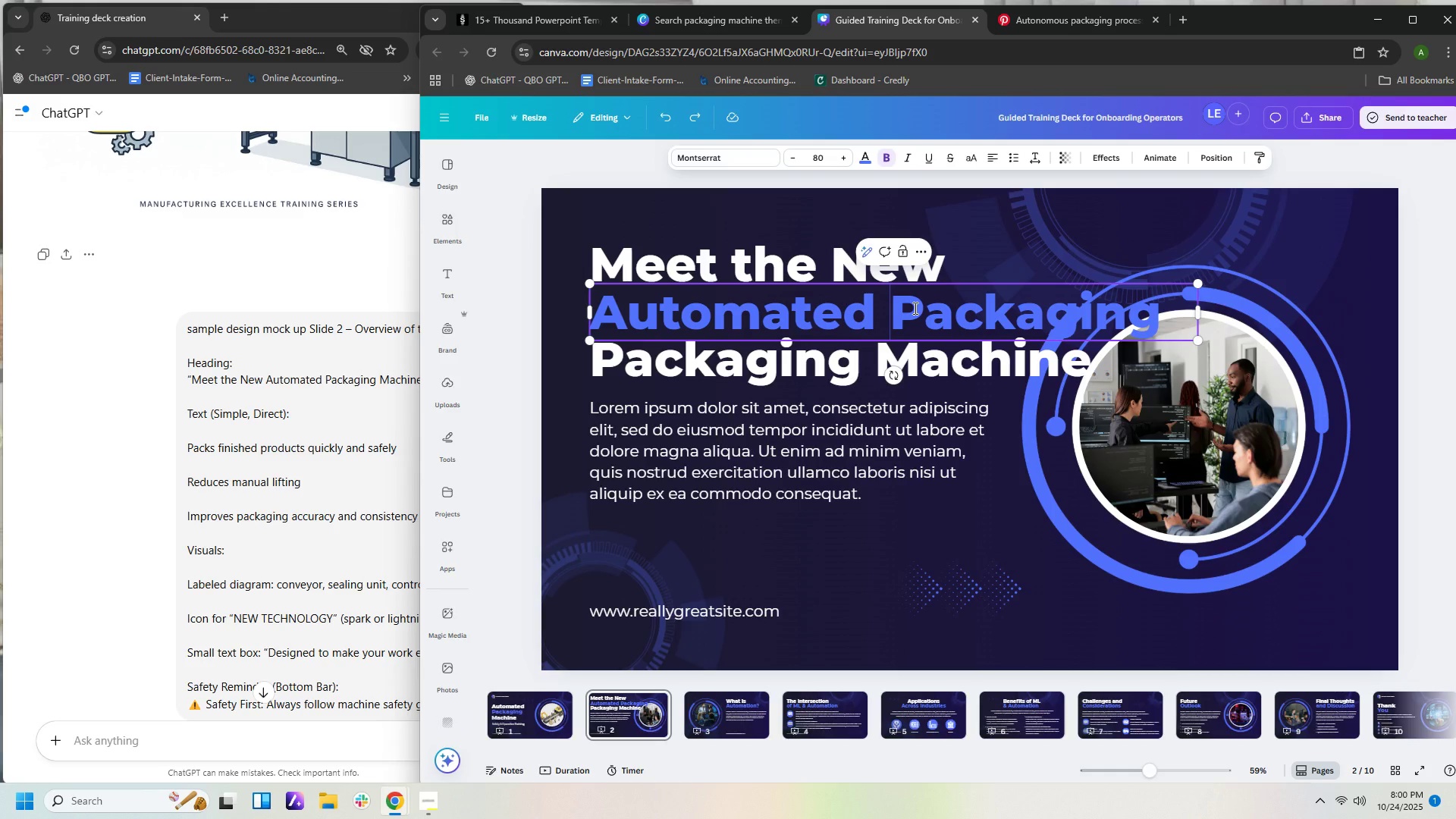 
hold_key(key=Delete, duration=0.97)
 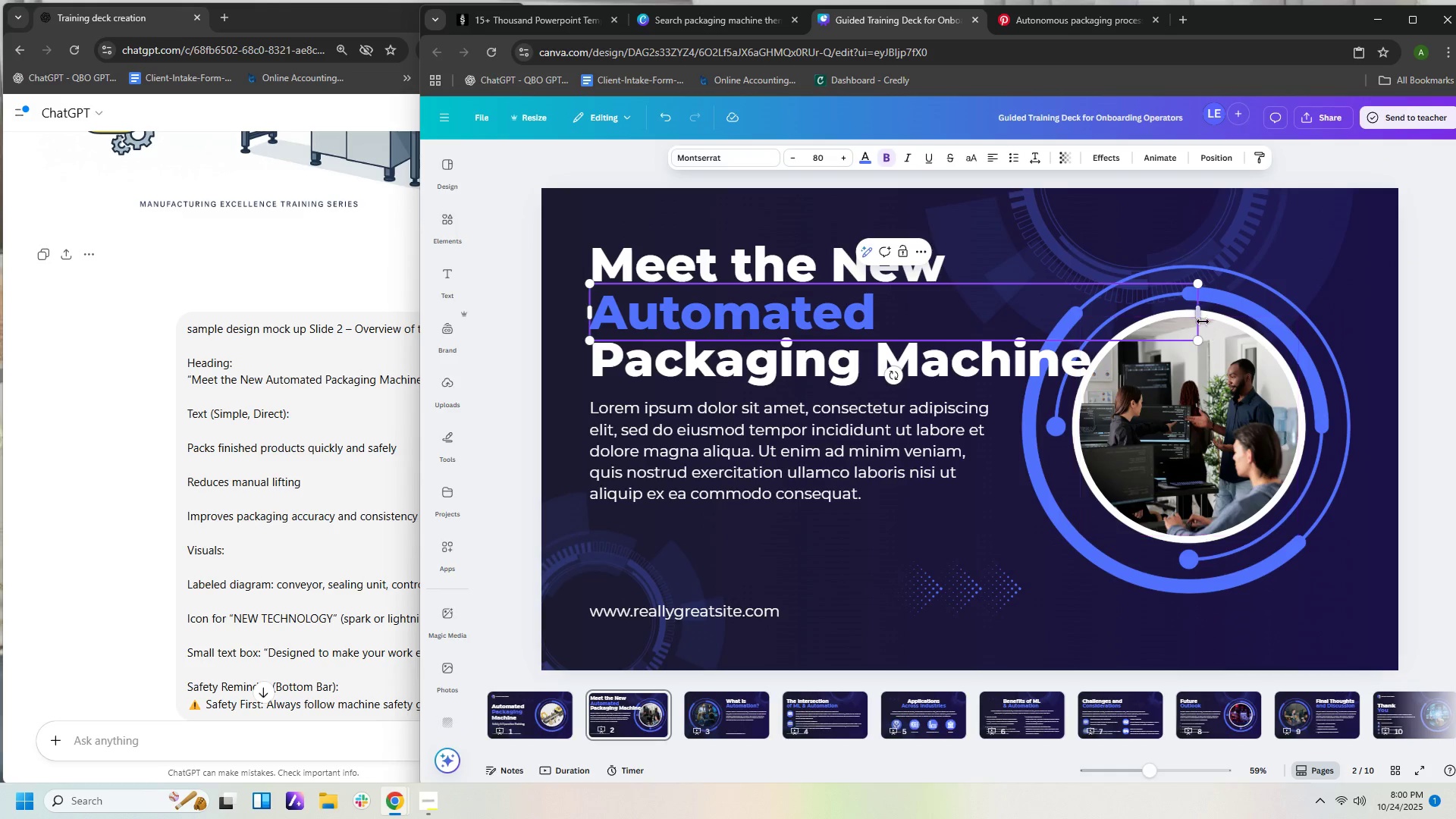 
left_click_drag(start_coordinate=[1200, 310], to_coordinate=[1042, 315])
 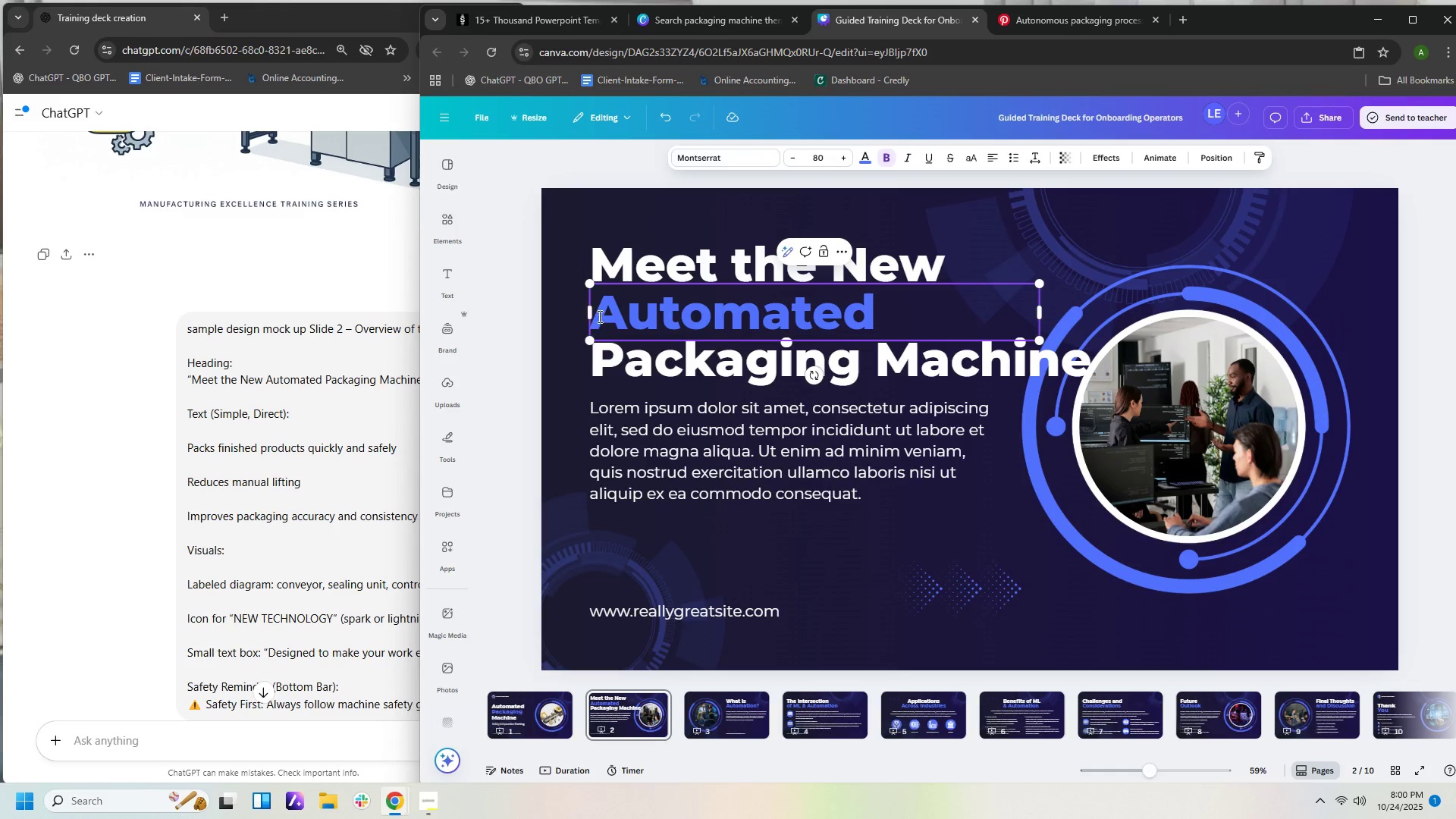 
left_click([599, 315])
 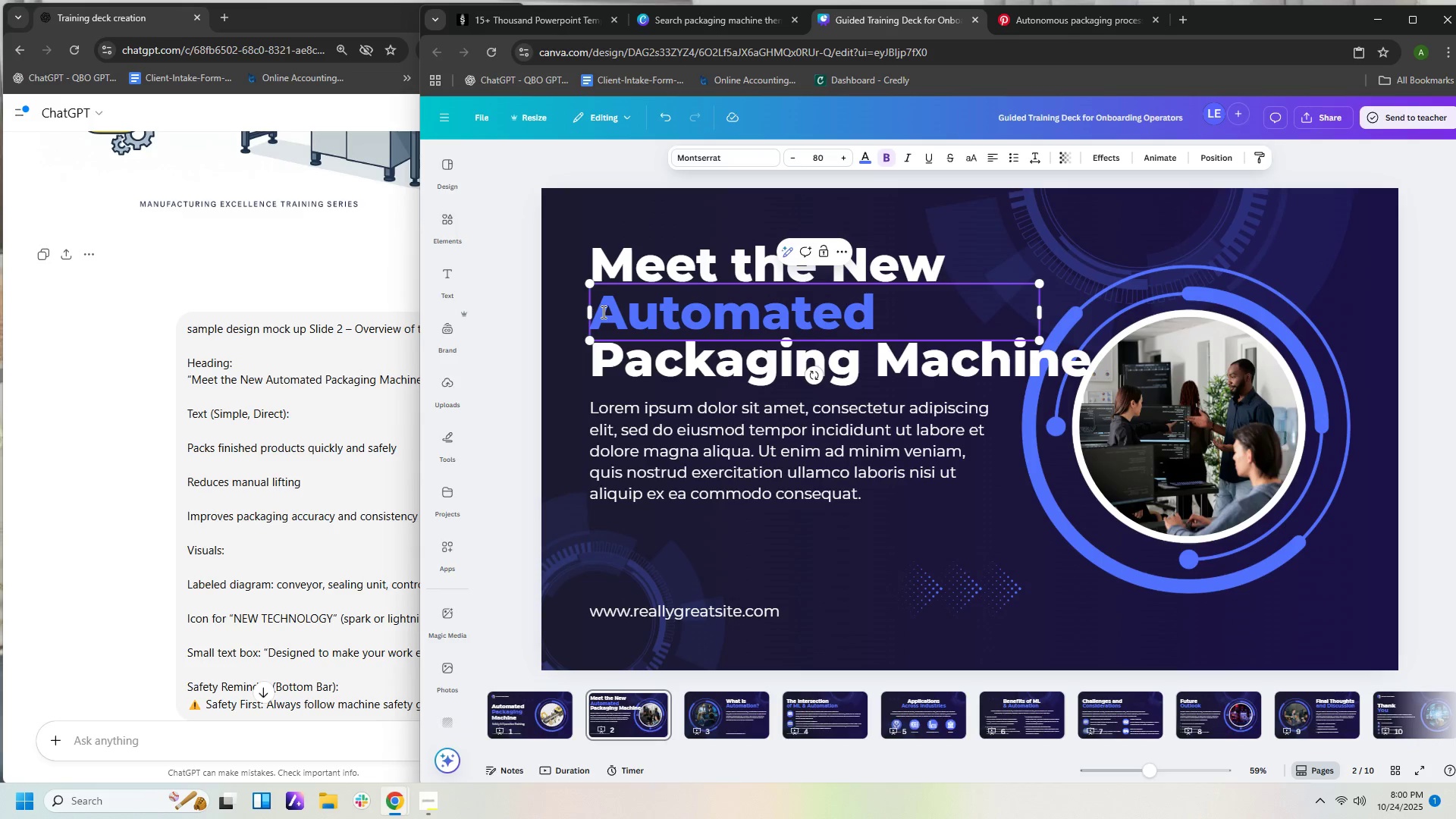 
left_click([602, 312])
 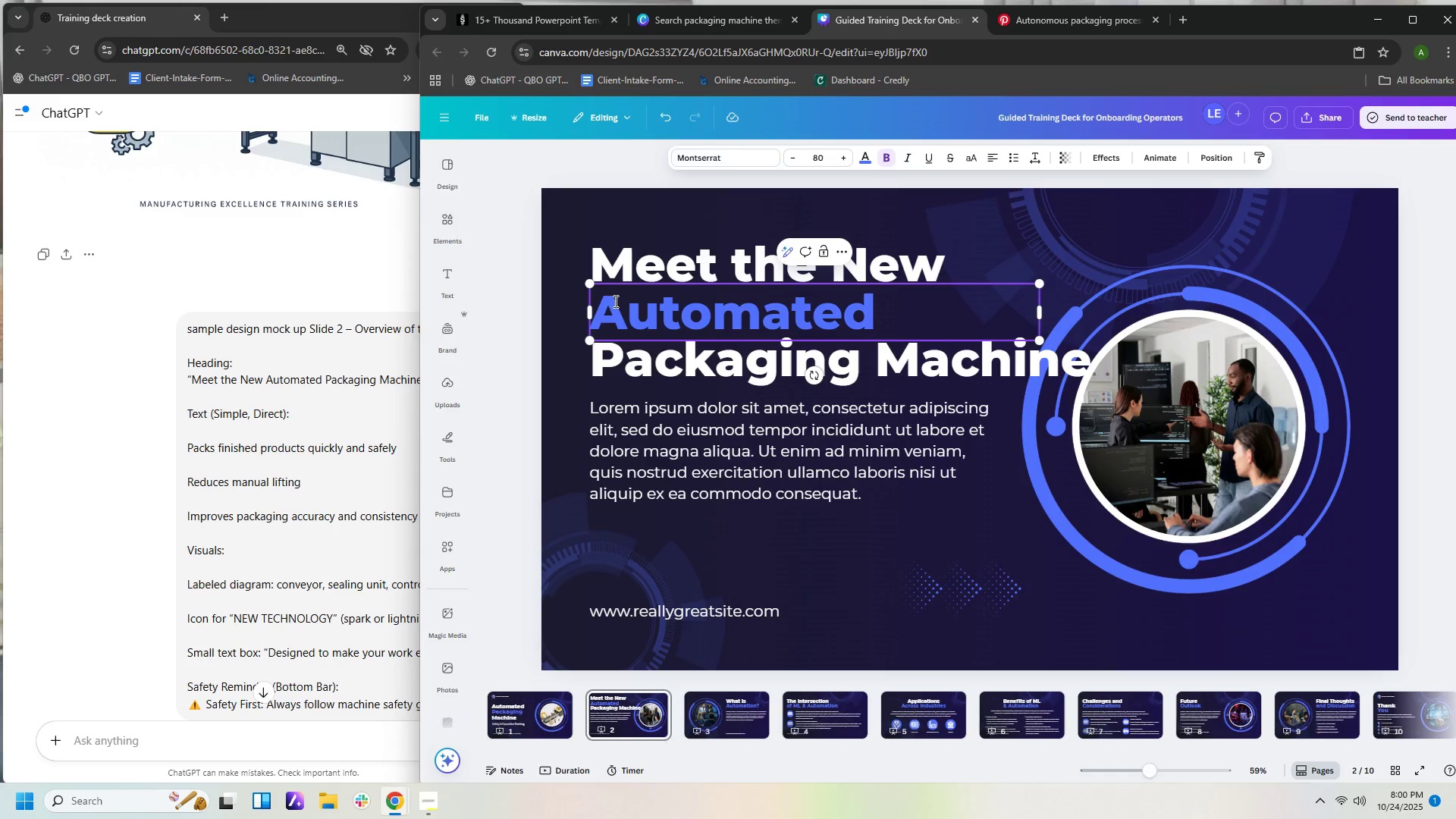 
key(ArrowLeft)
 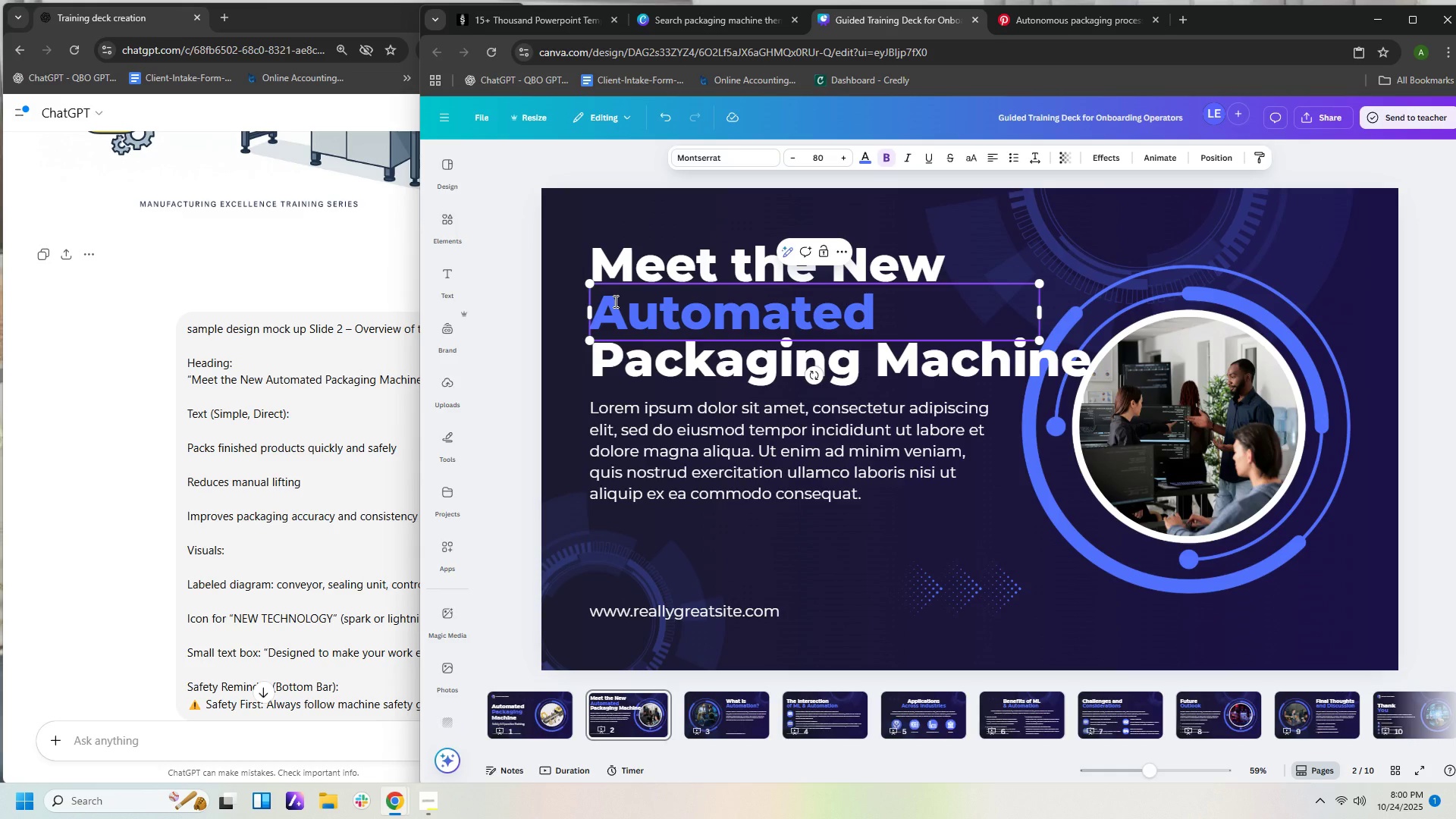 
type(New )
 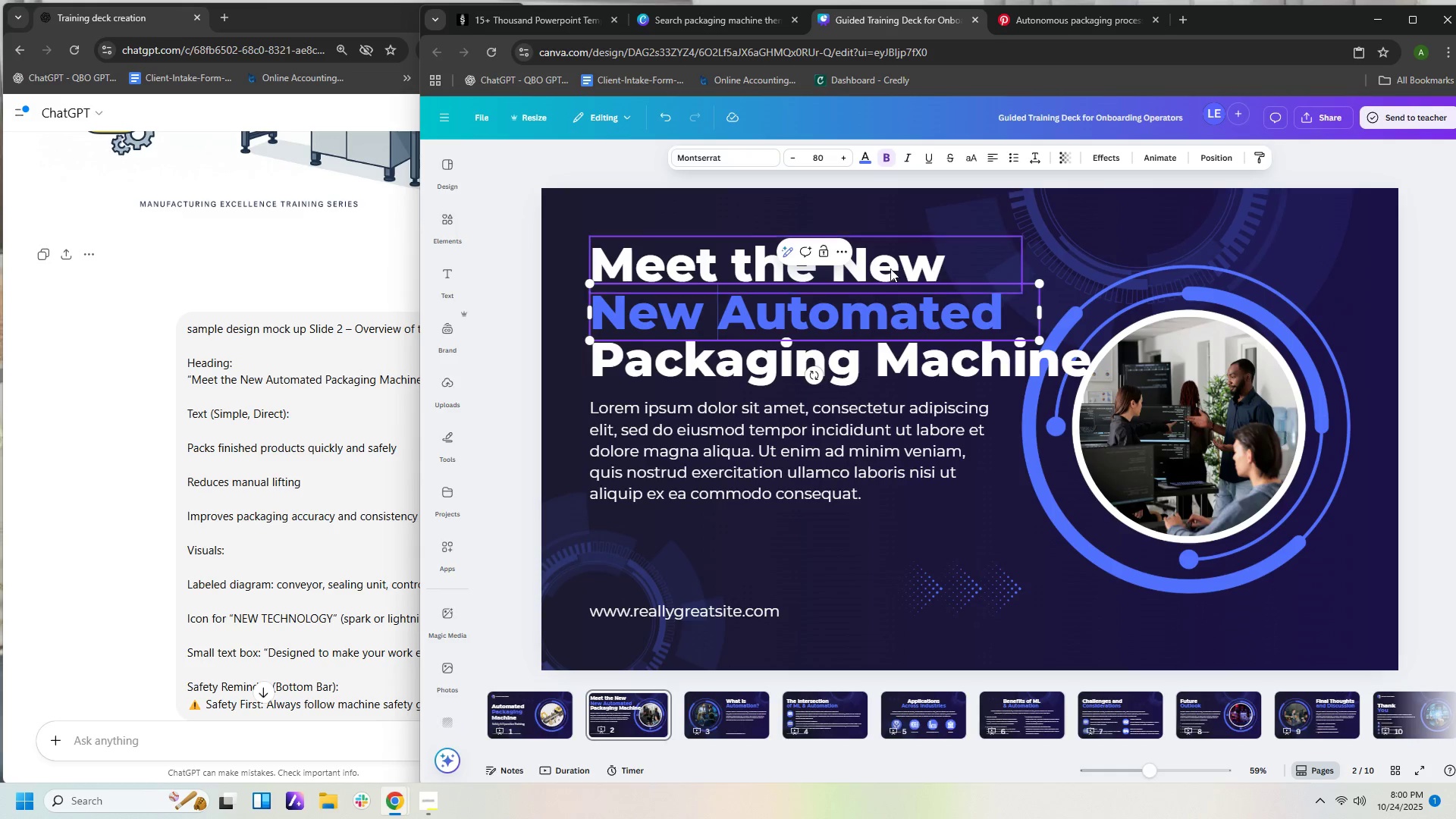 
left_click([898, 262])
 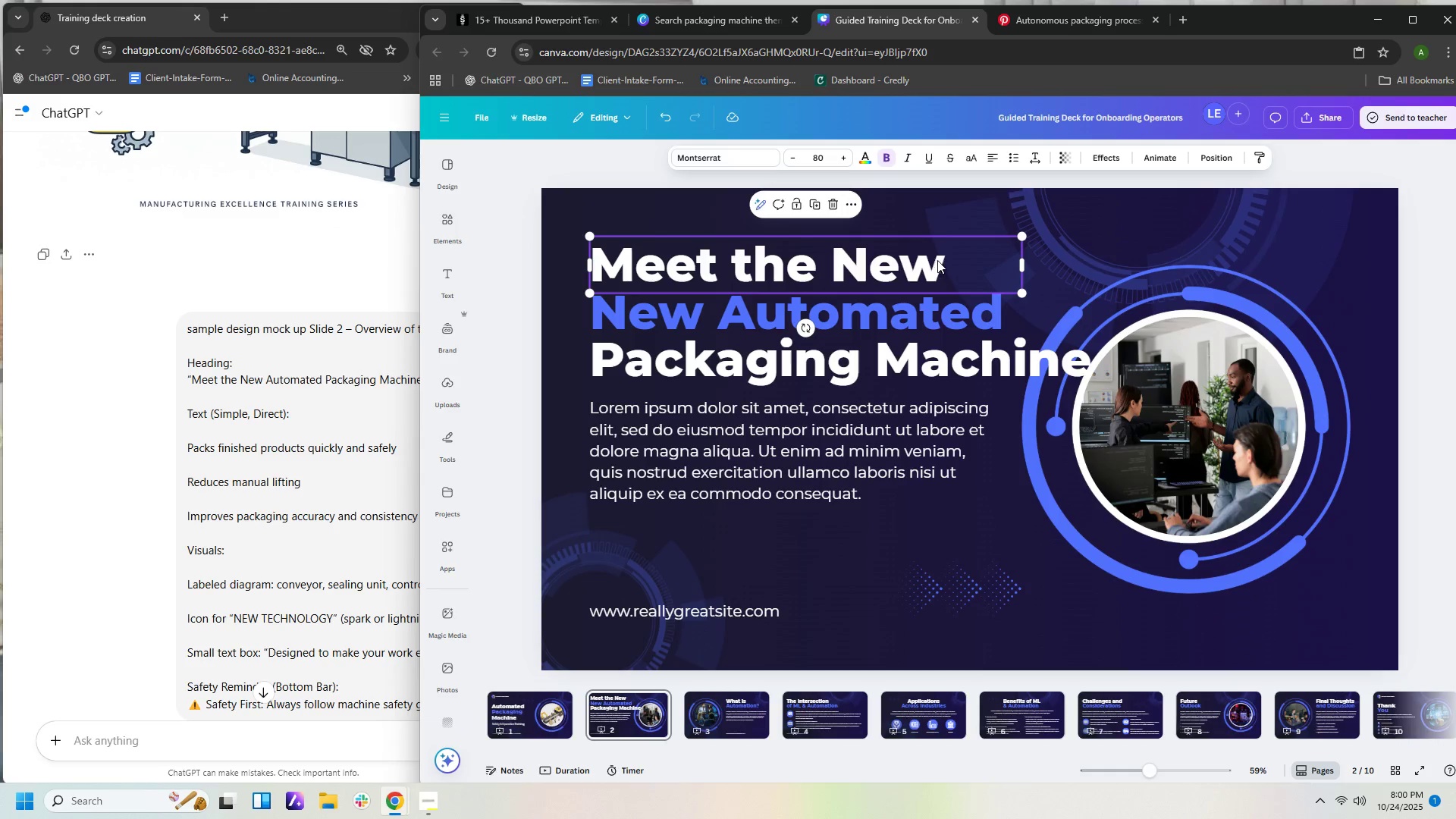 
double_click([937, 260])
 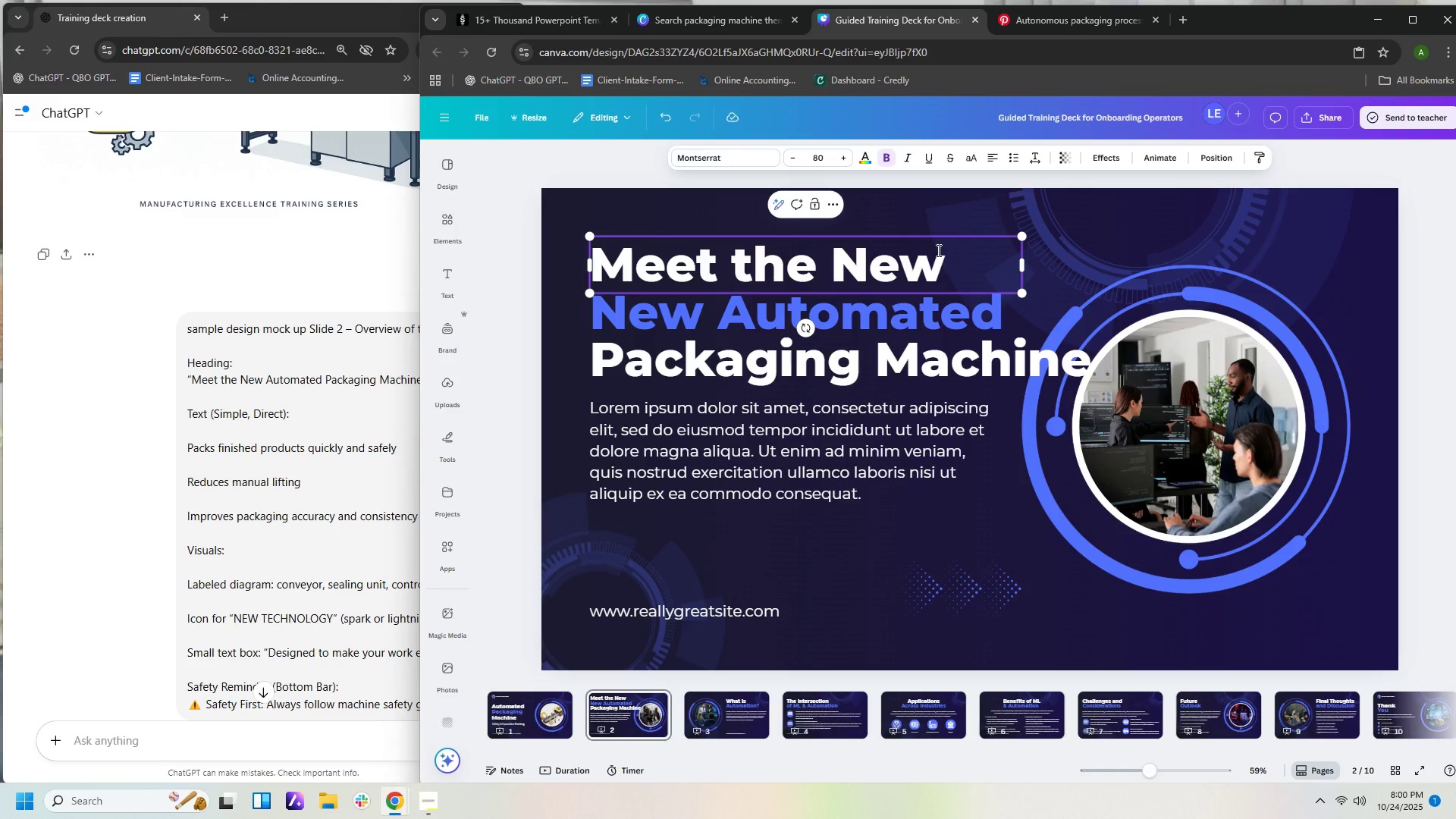 
key(Backspace)
 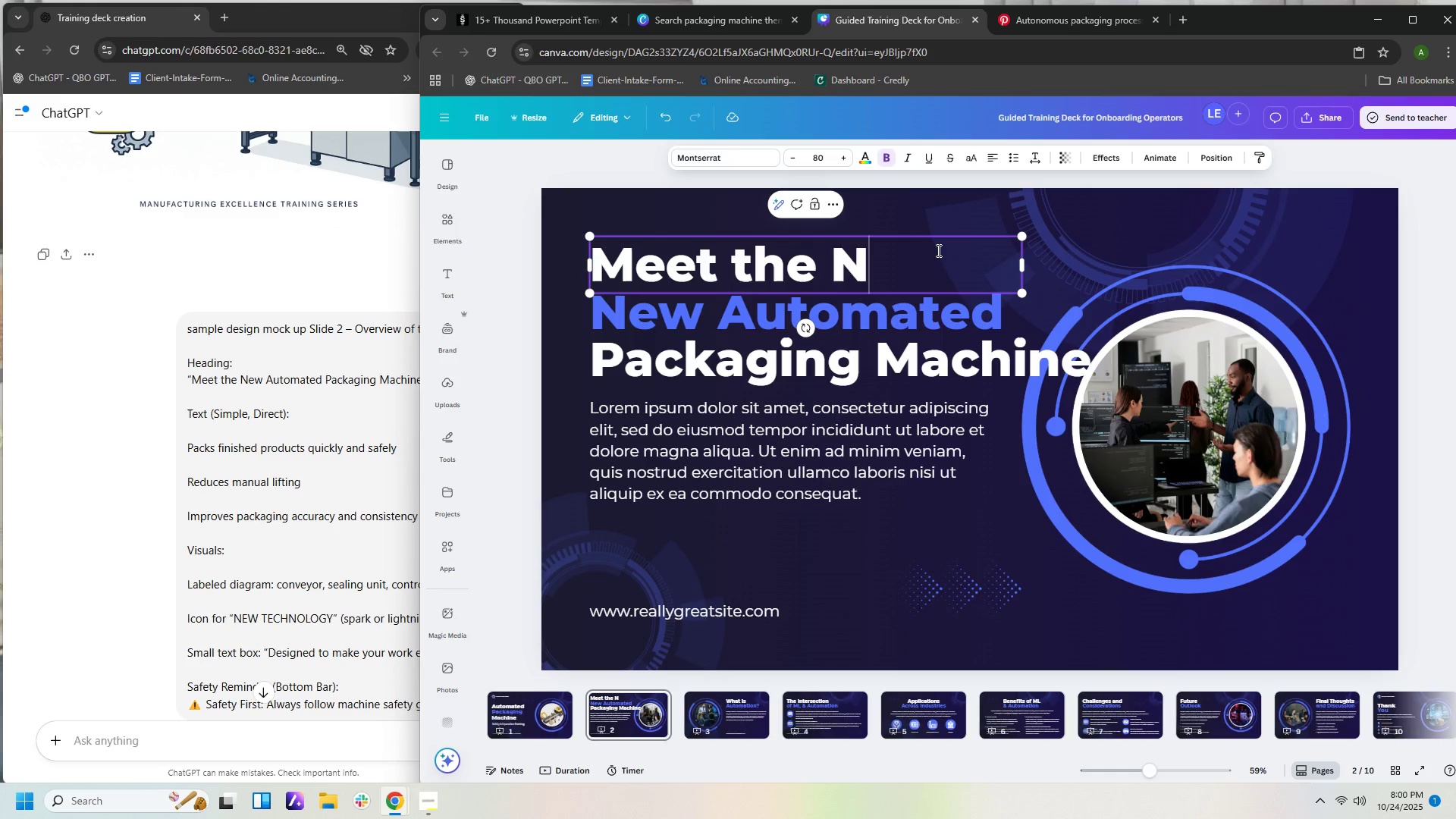 
key(Backspace)
 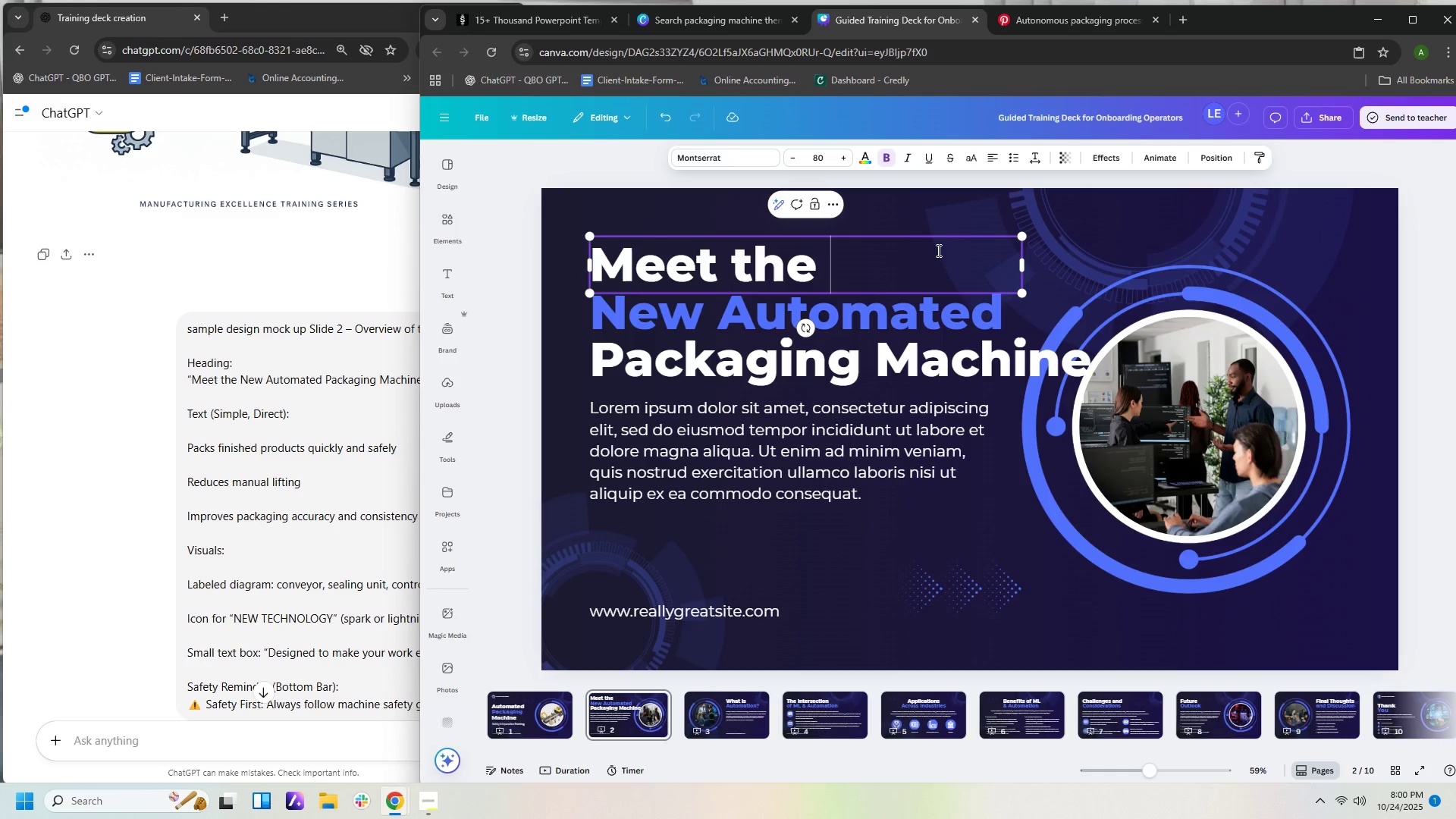 
key(Backspace)
 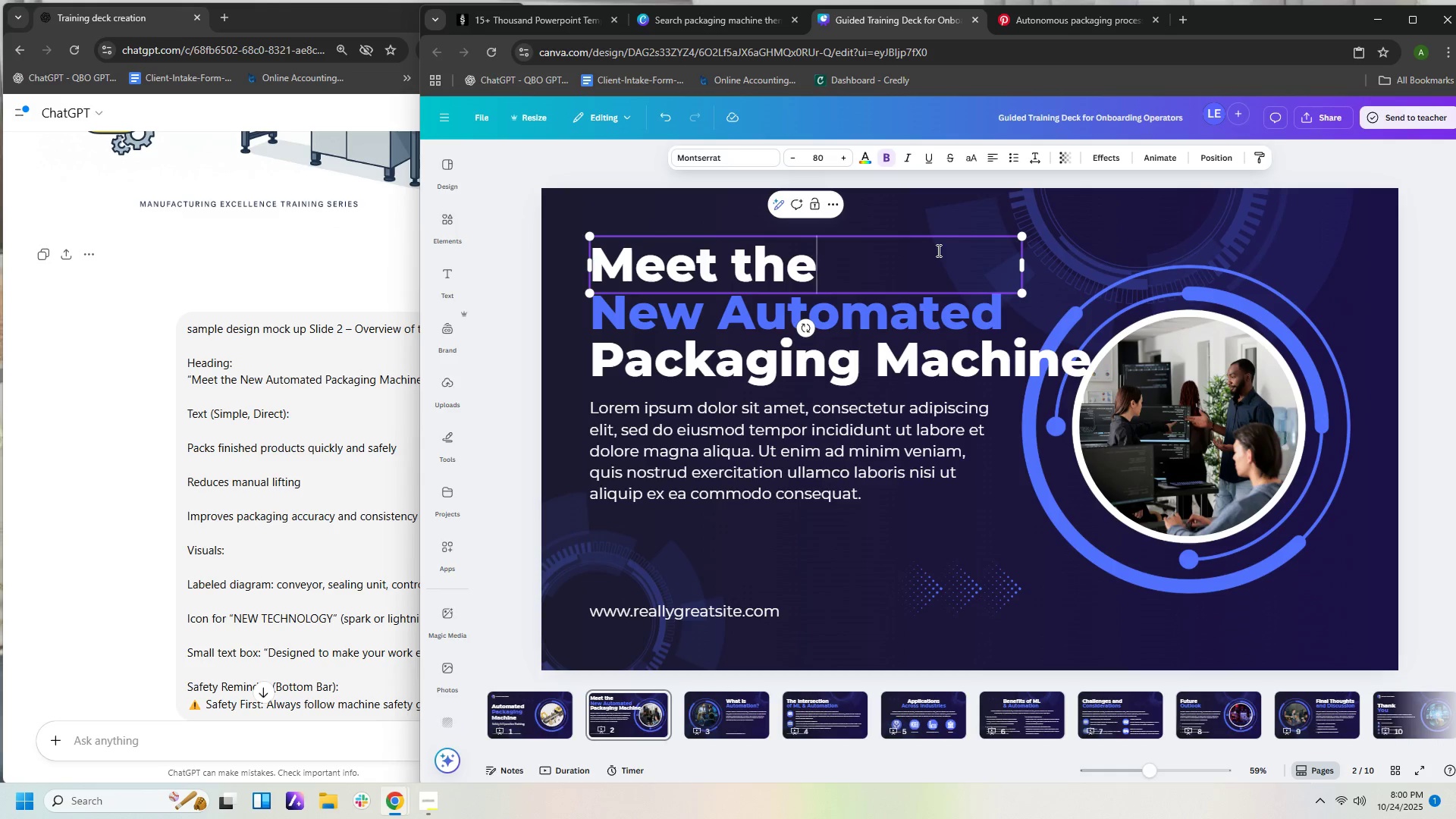 
key(Backspace)
 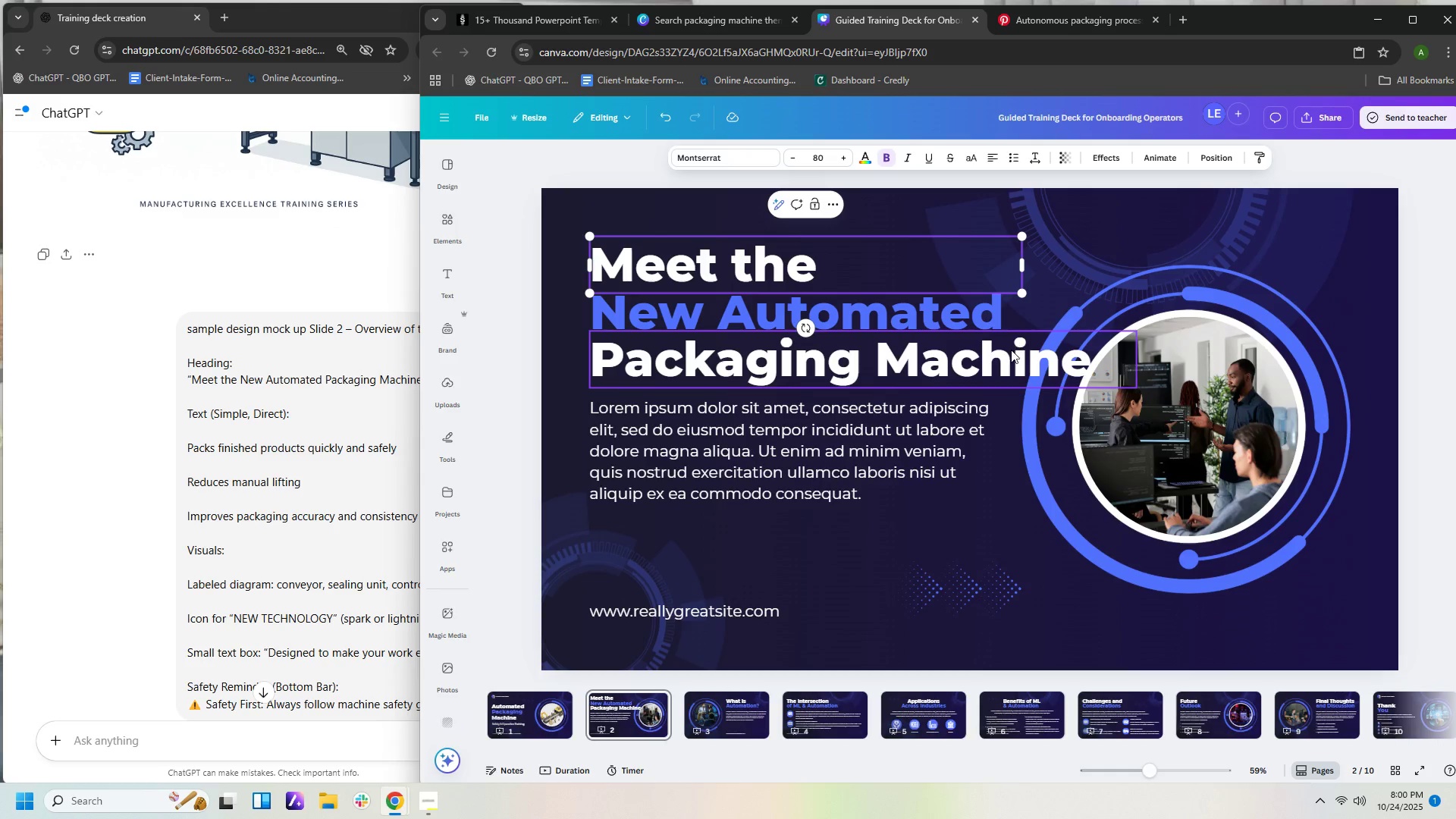 
left_click([1009, 350])
 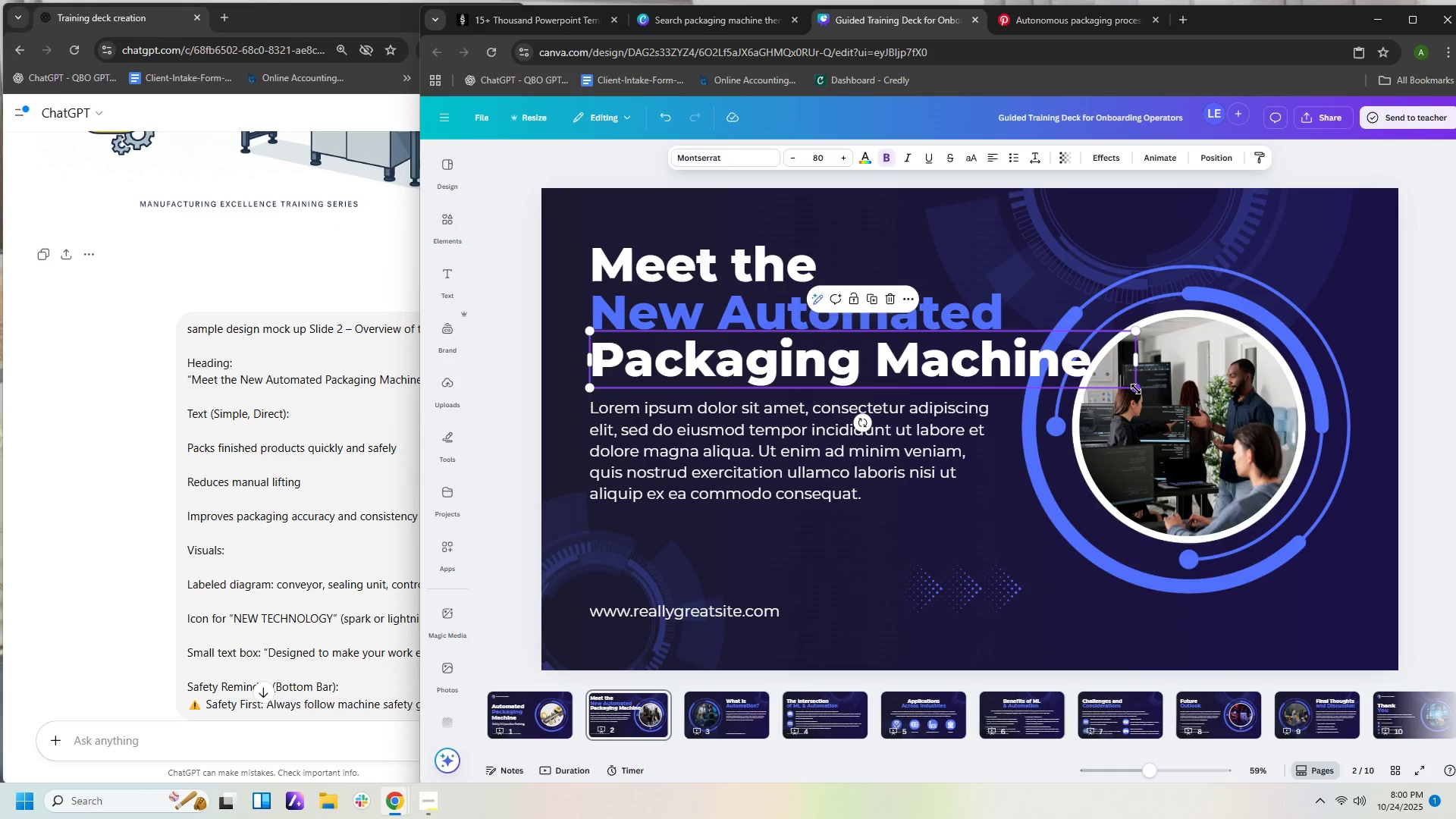 
left_click_drag(start_coordinate=[1136, 389], to_coordinate=[1068, 367])
 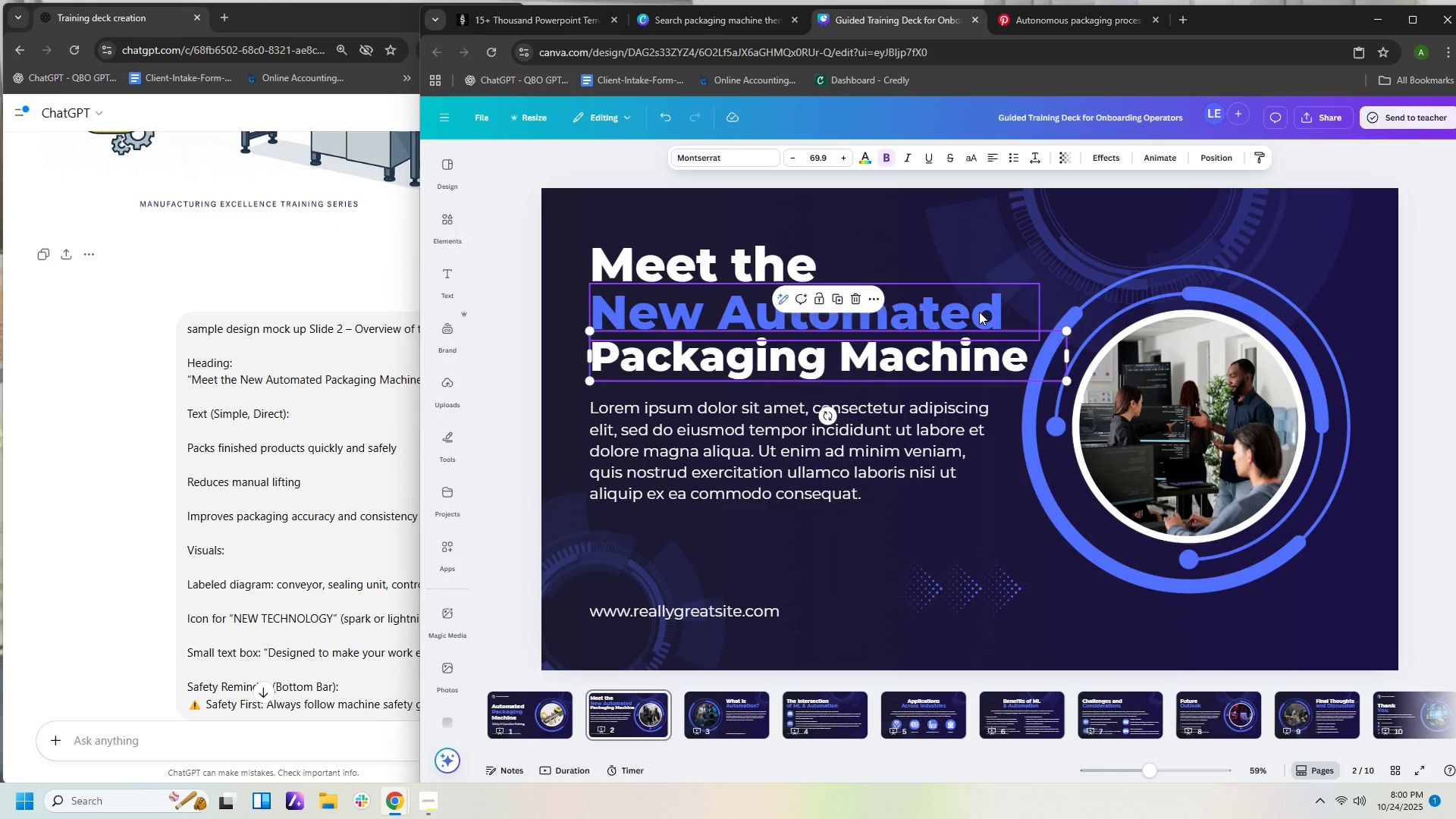 
left_click([979, 312])
 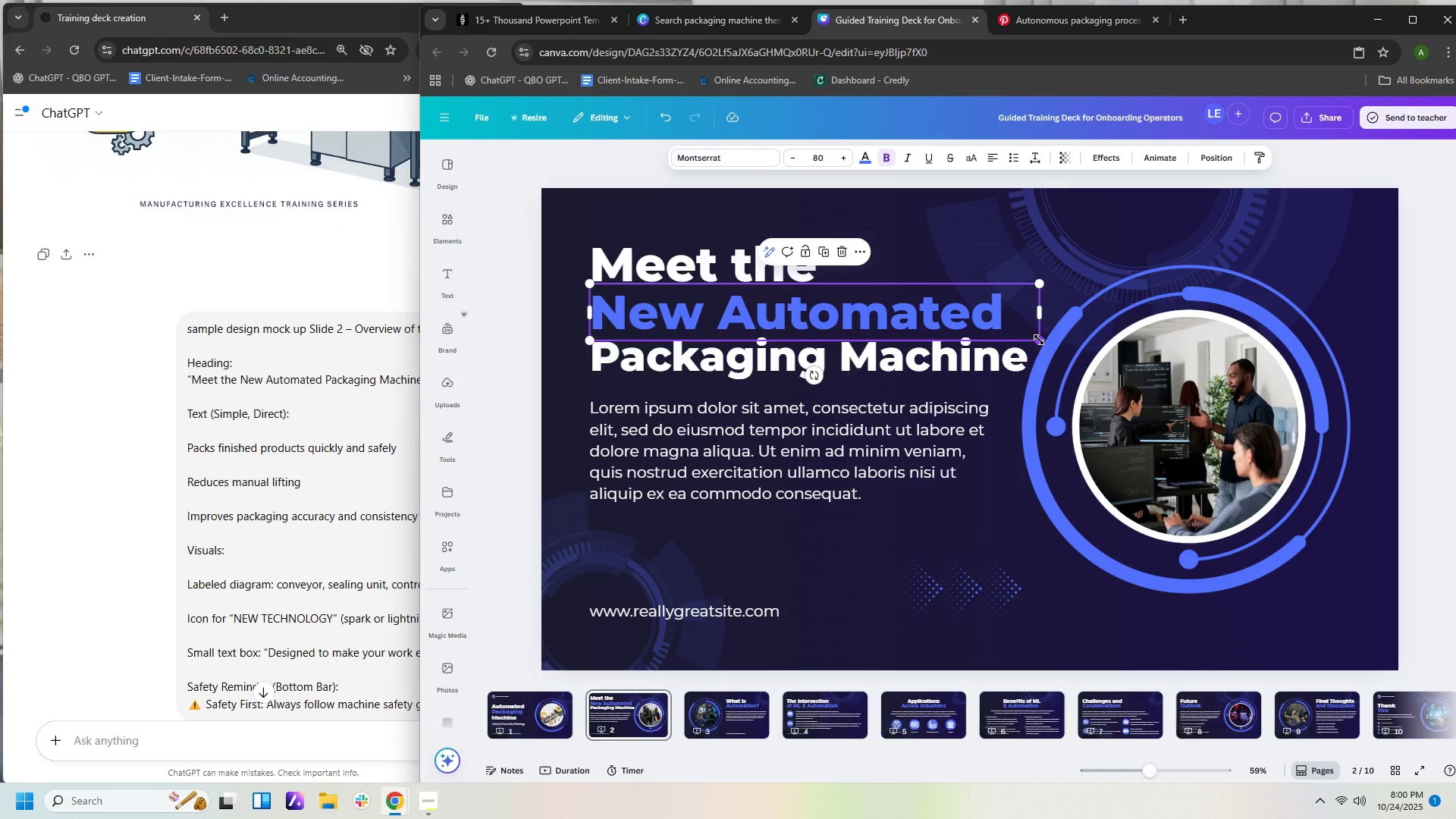 
left_click_drag(start_coordinate=[1039, 340], to_coordinate=[989, 325])
 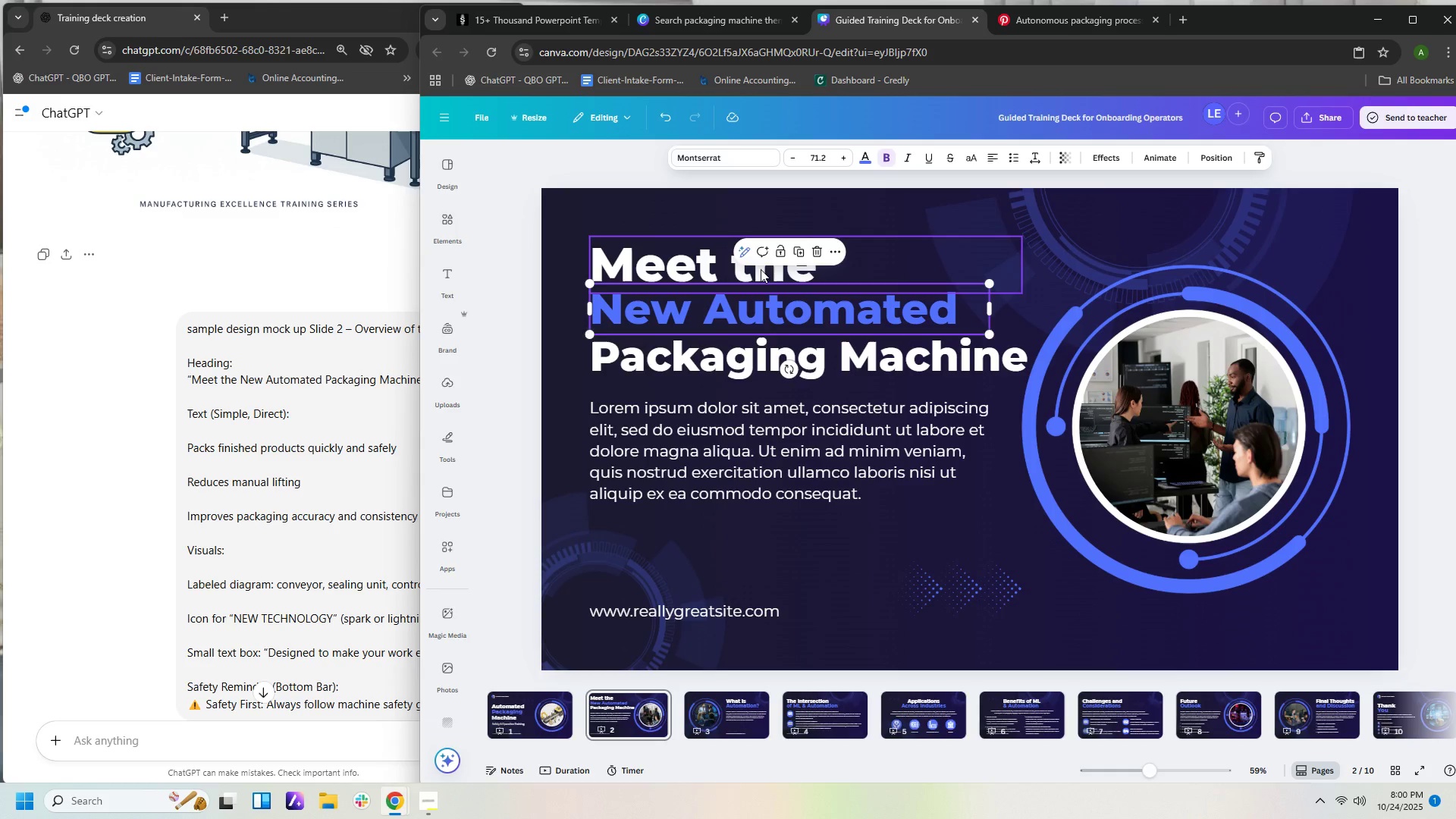 
left_click([761, 270])
 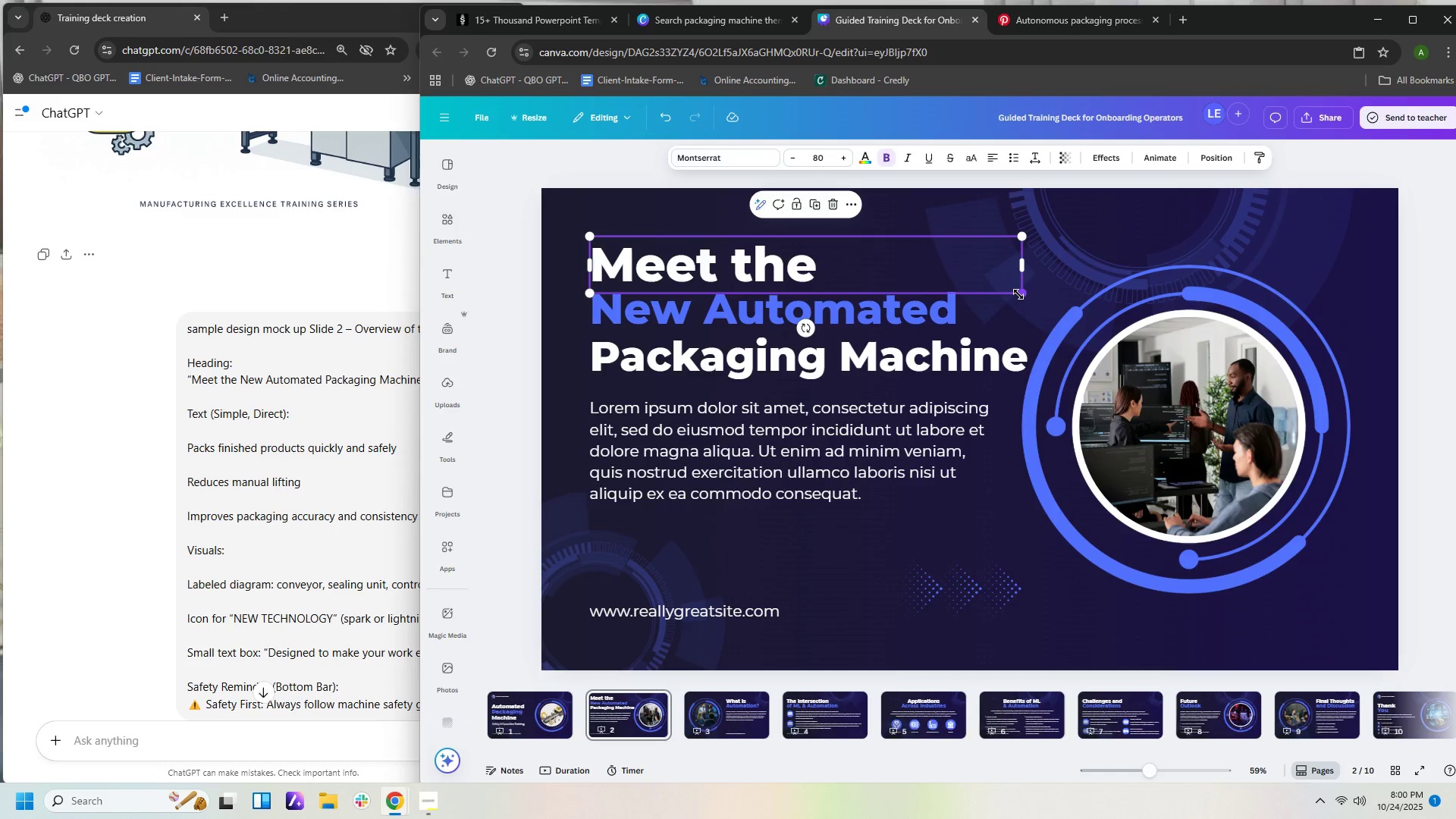 
left_click_drag(start_coordinate=[1018, 294], to_coordinate=[987, 287])
 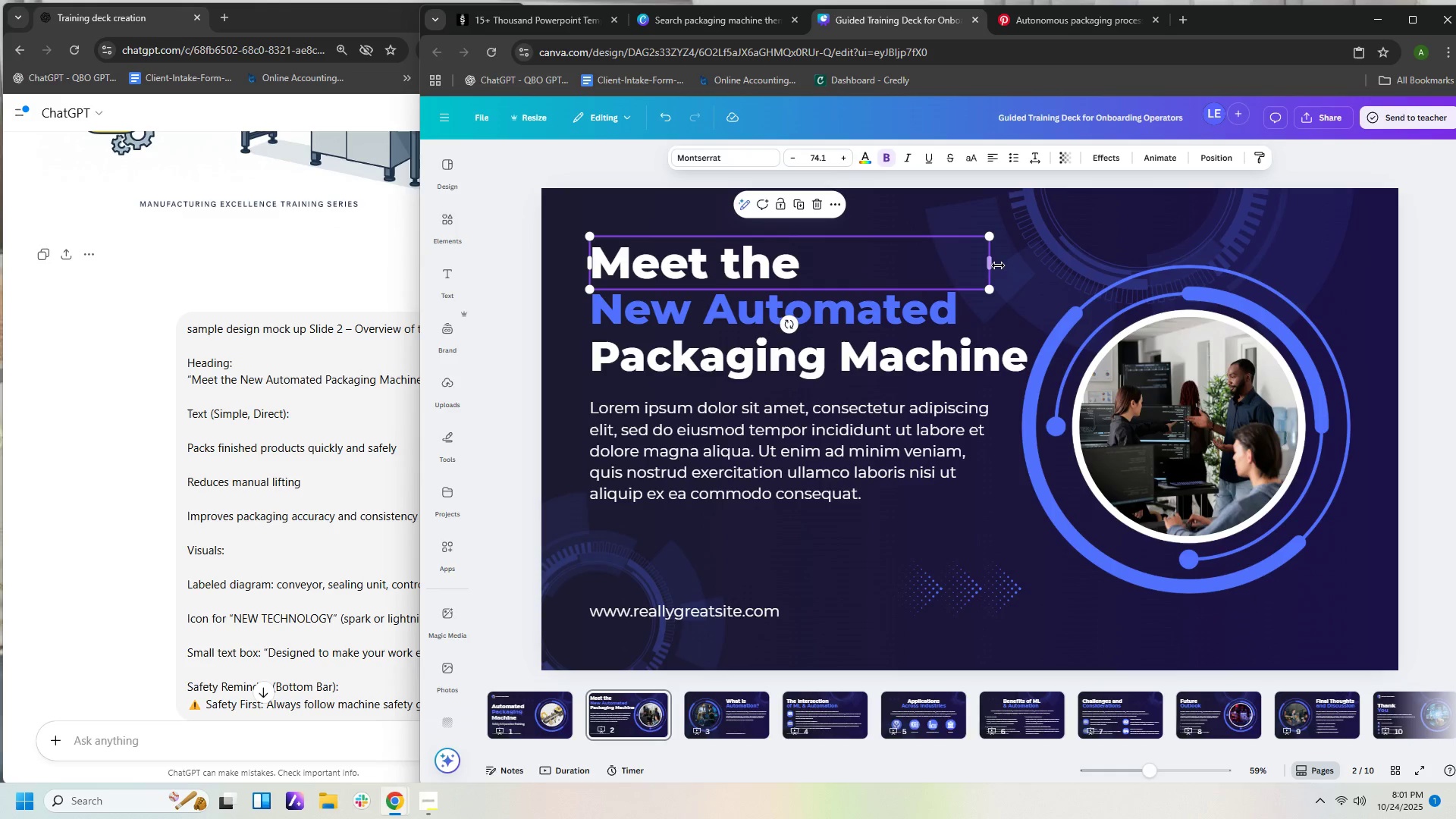 
left_click_drag(start_coordinate=[995, 265], to_coordinate=[823, 246])
 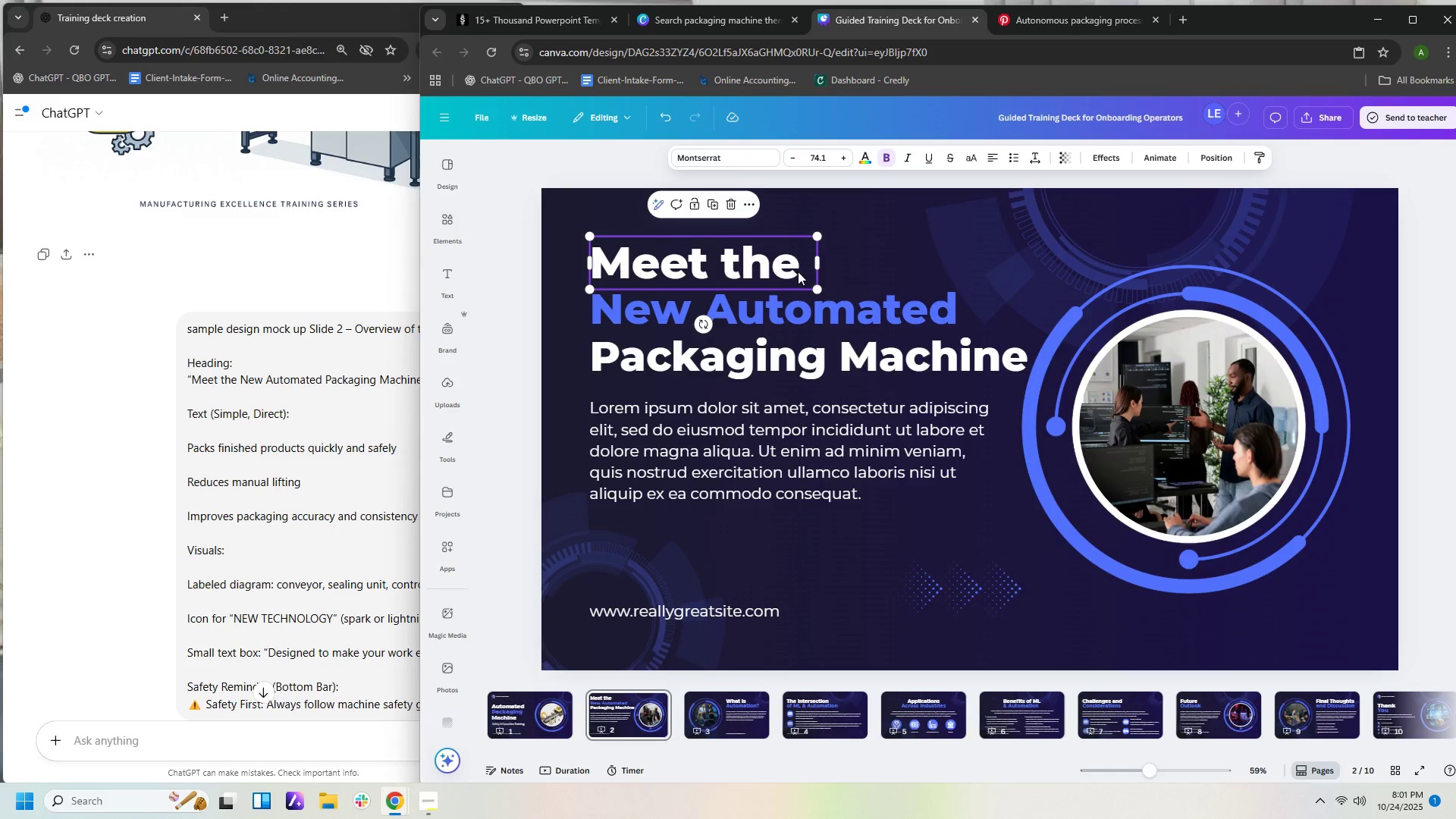 
left_click([798, 271])
 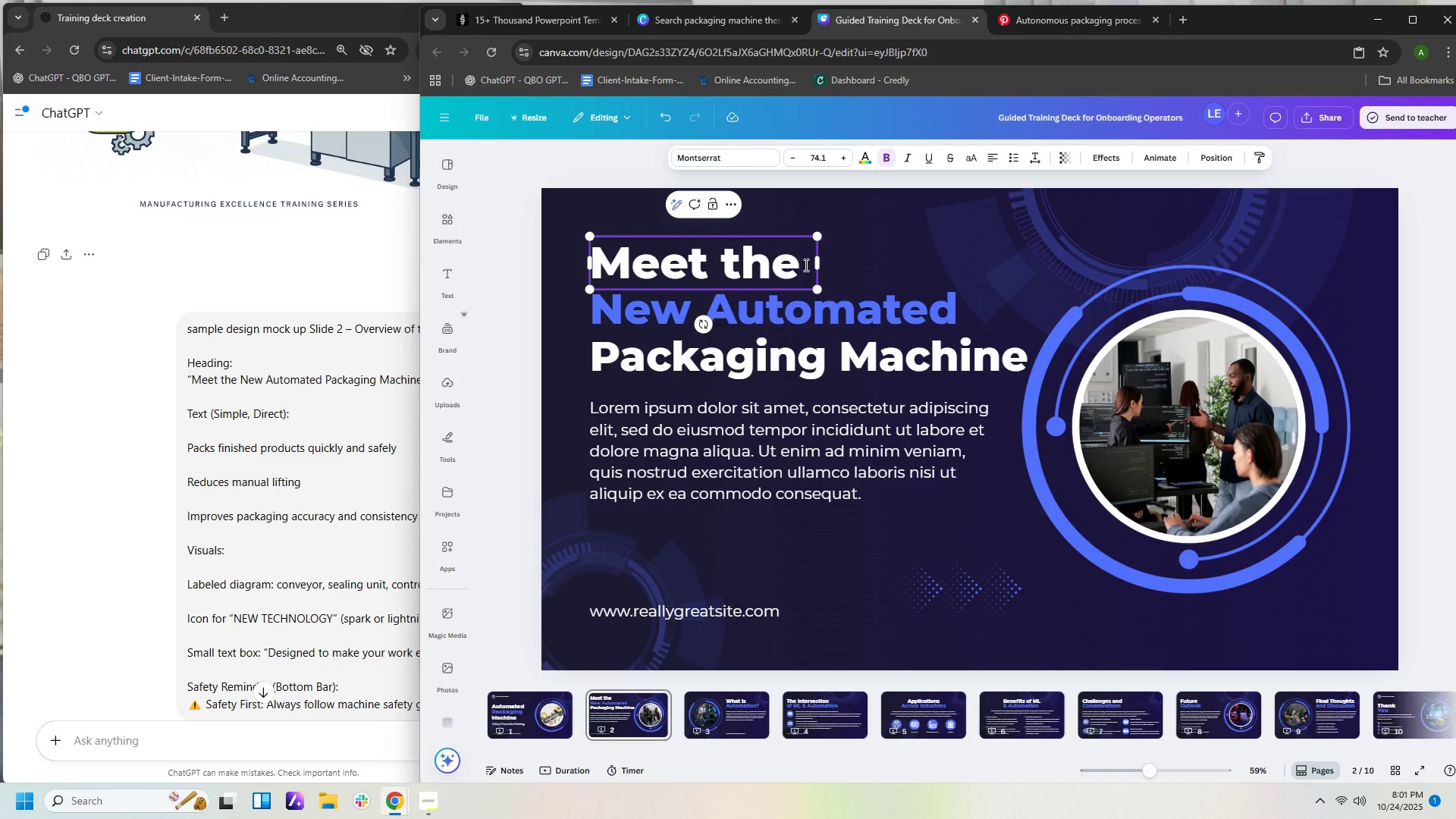 
left_click_drag(start_coordinate=[805, 265], to_coordinate=[488, 243])
 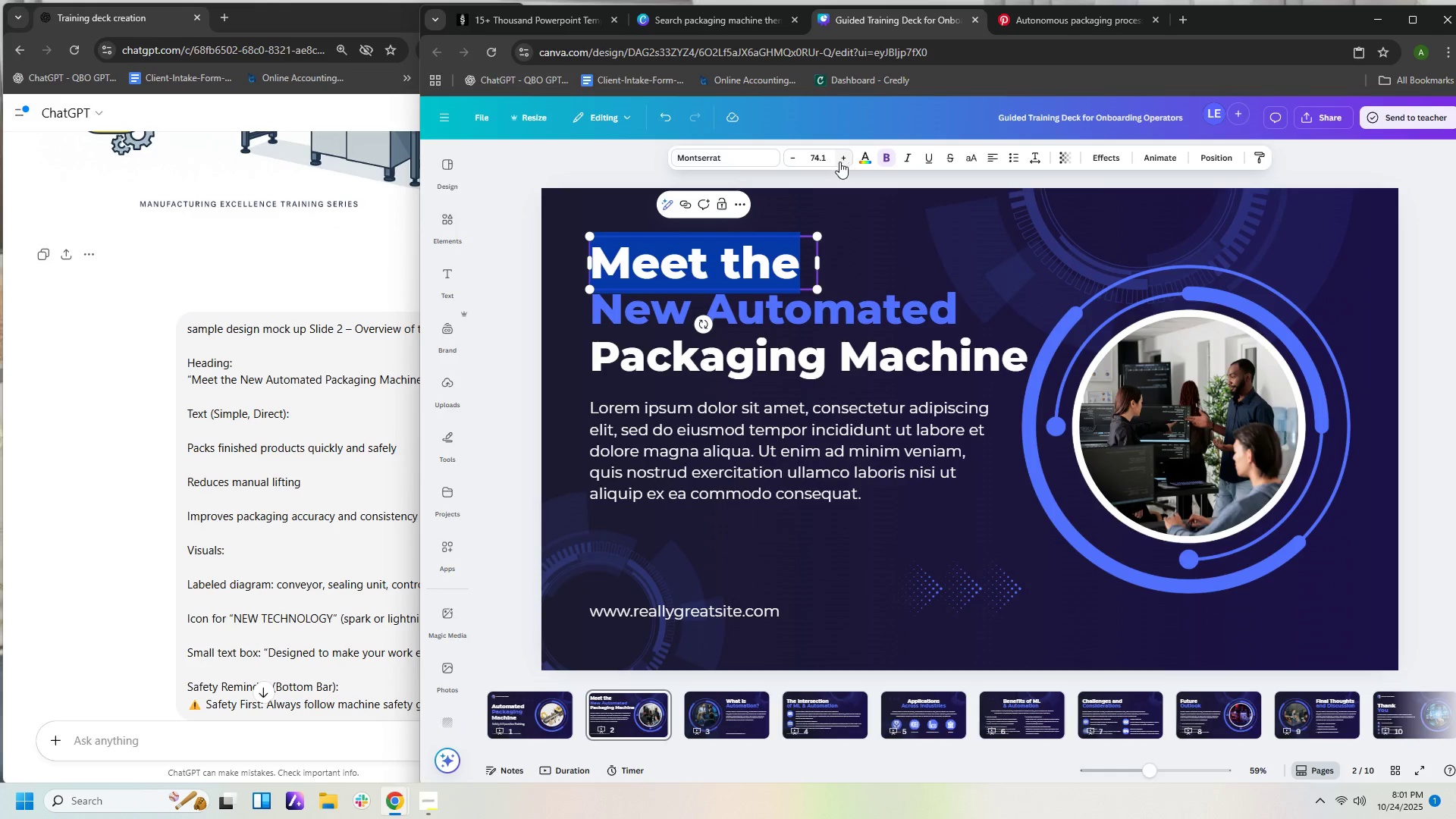 
left_click([830, 161])
 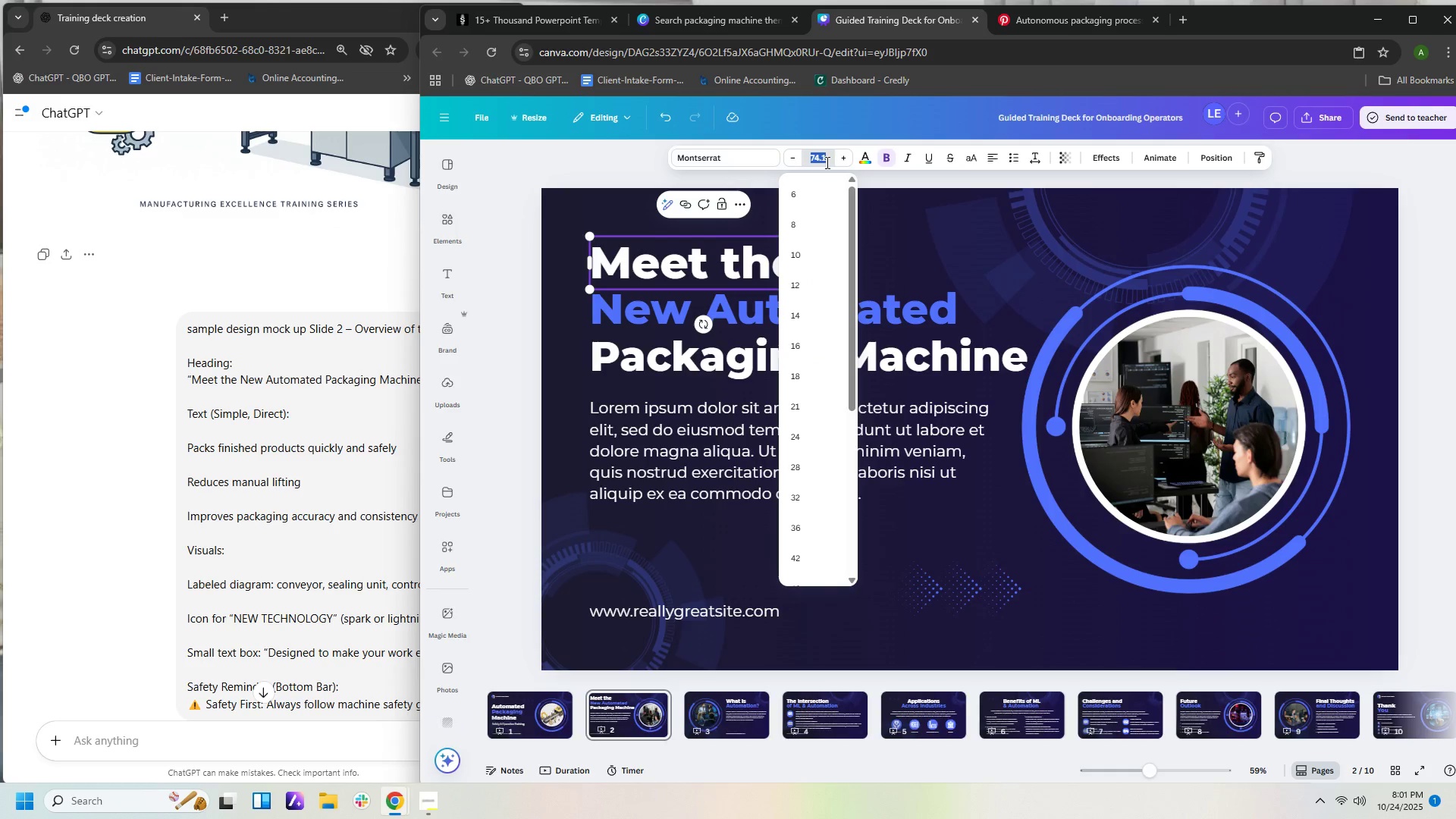 
key(Numpad7)
 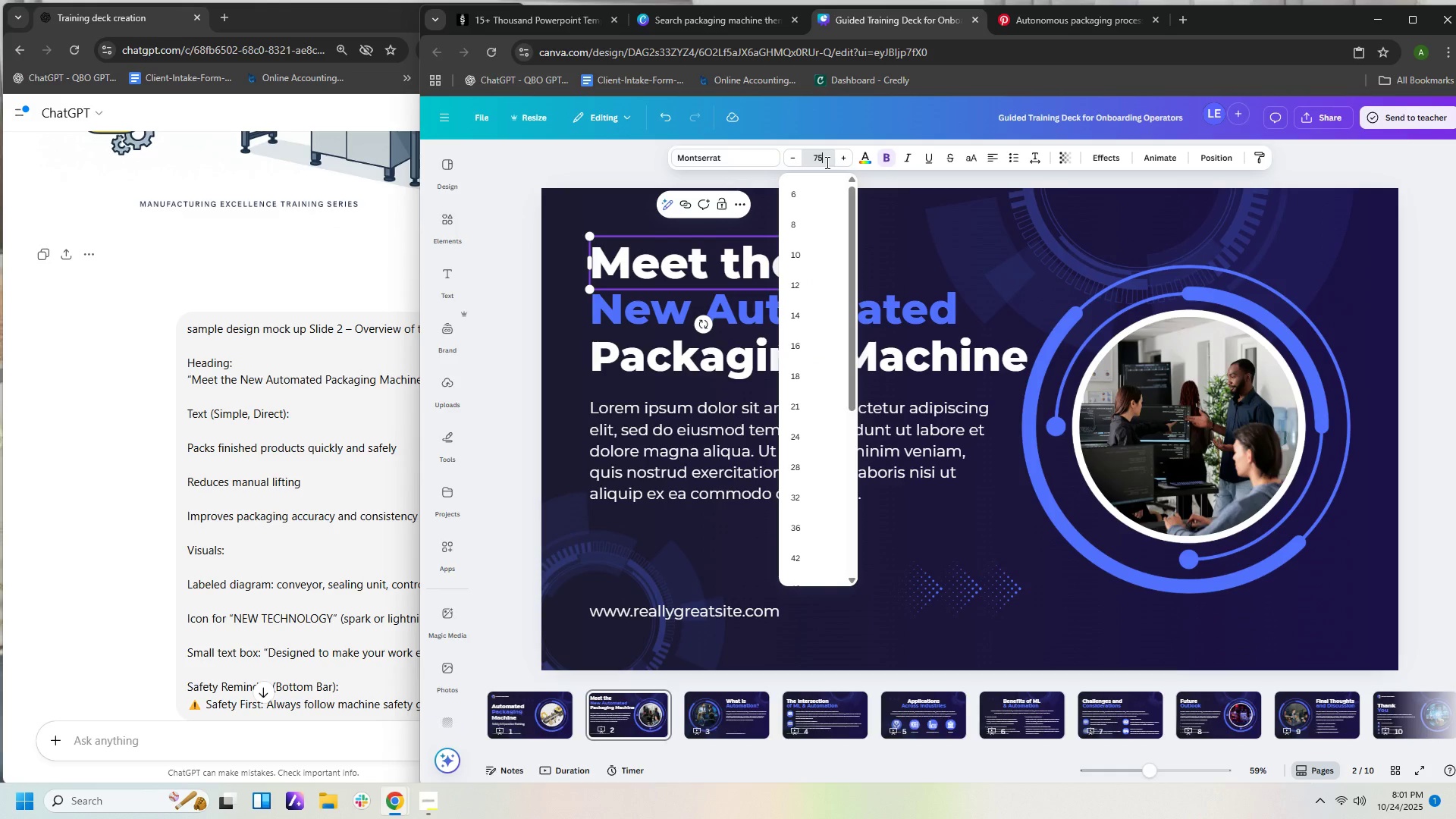 
key(Numpad5)
 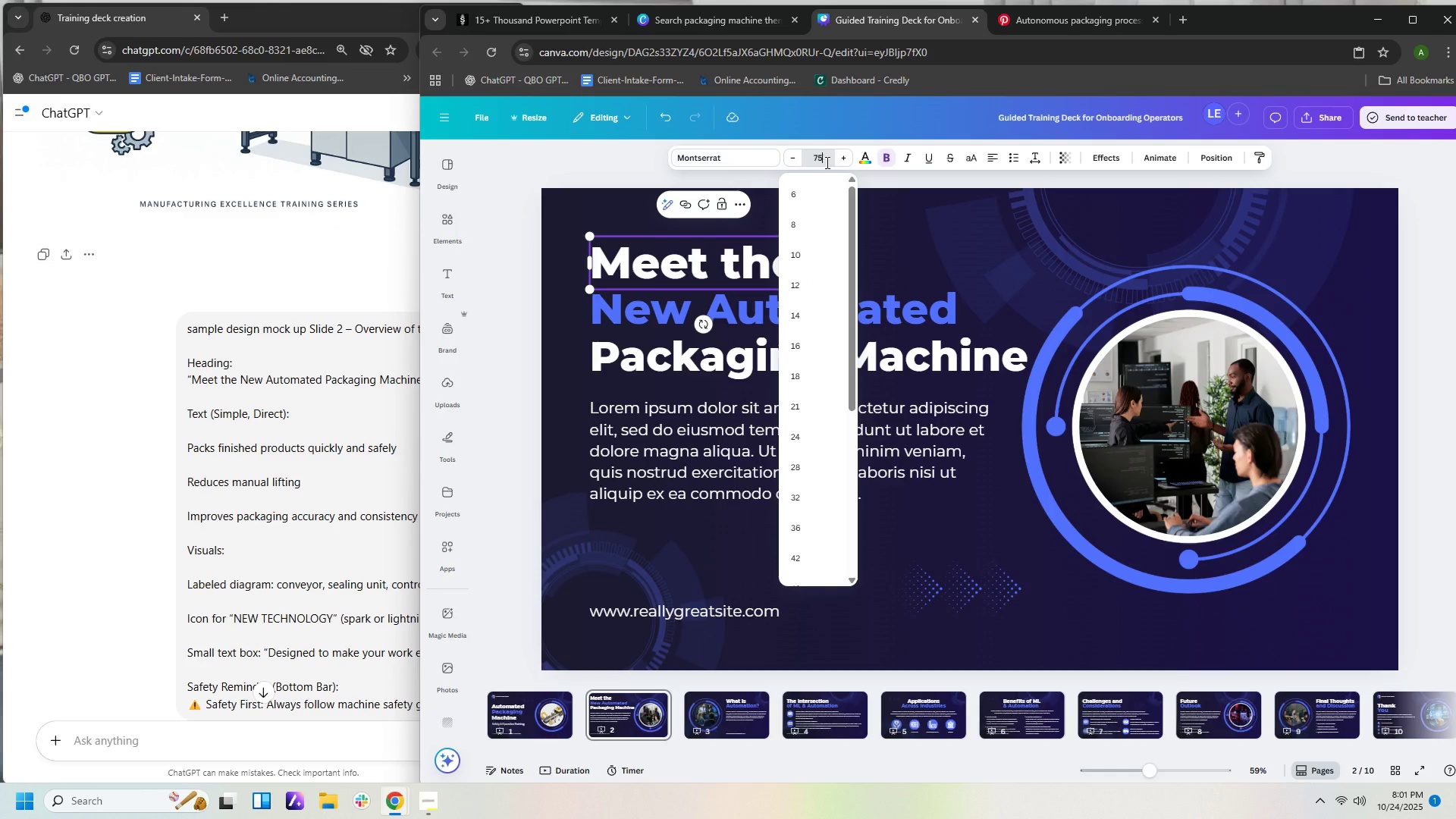 
key(NumpadEnter)
 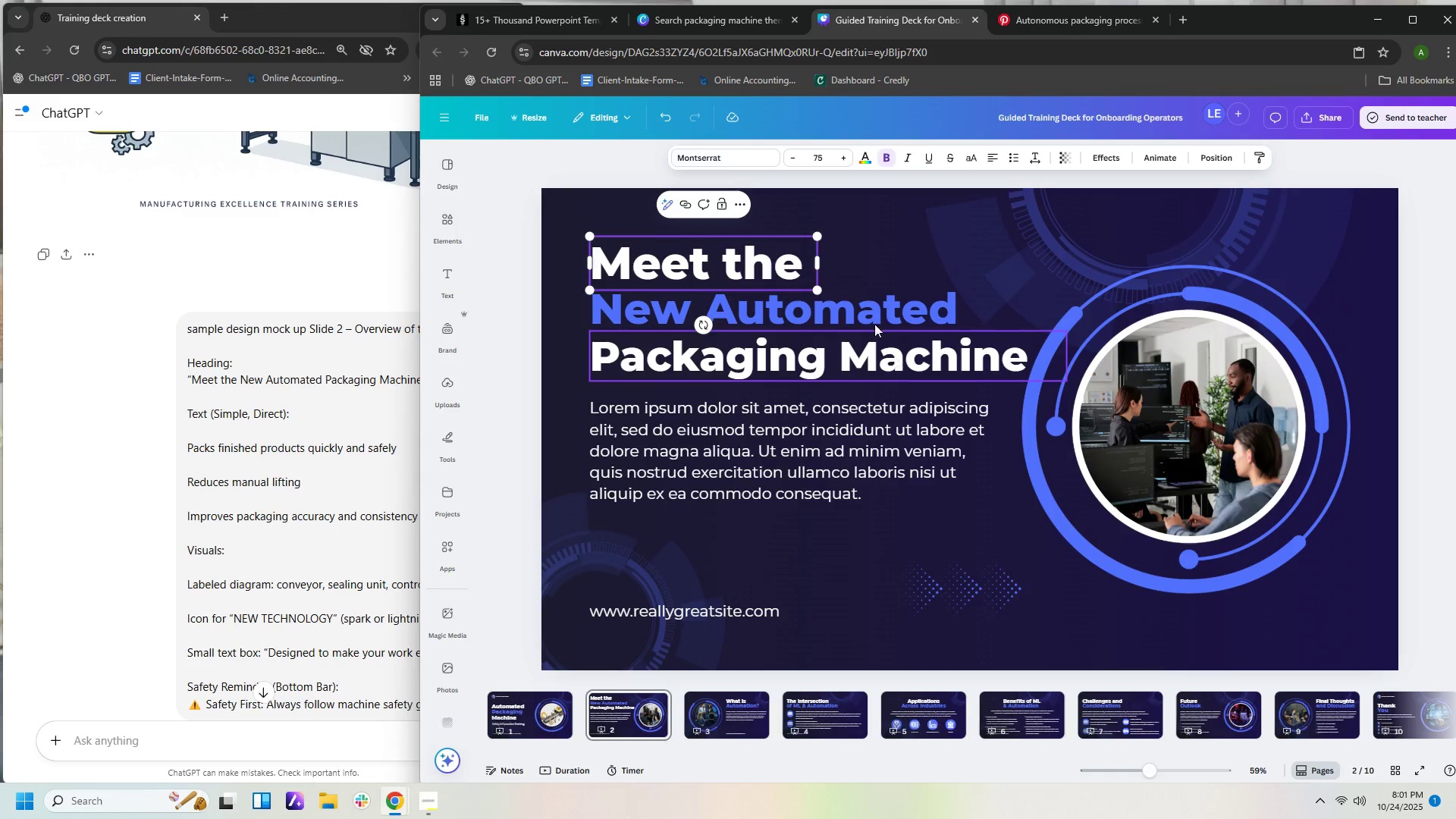 
left_click([868, 311])
 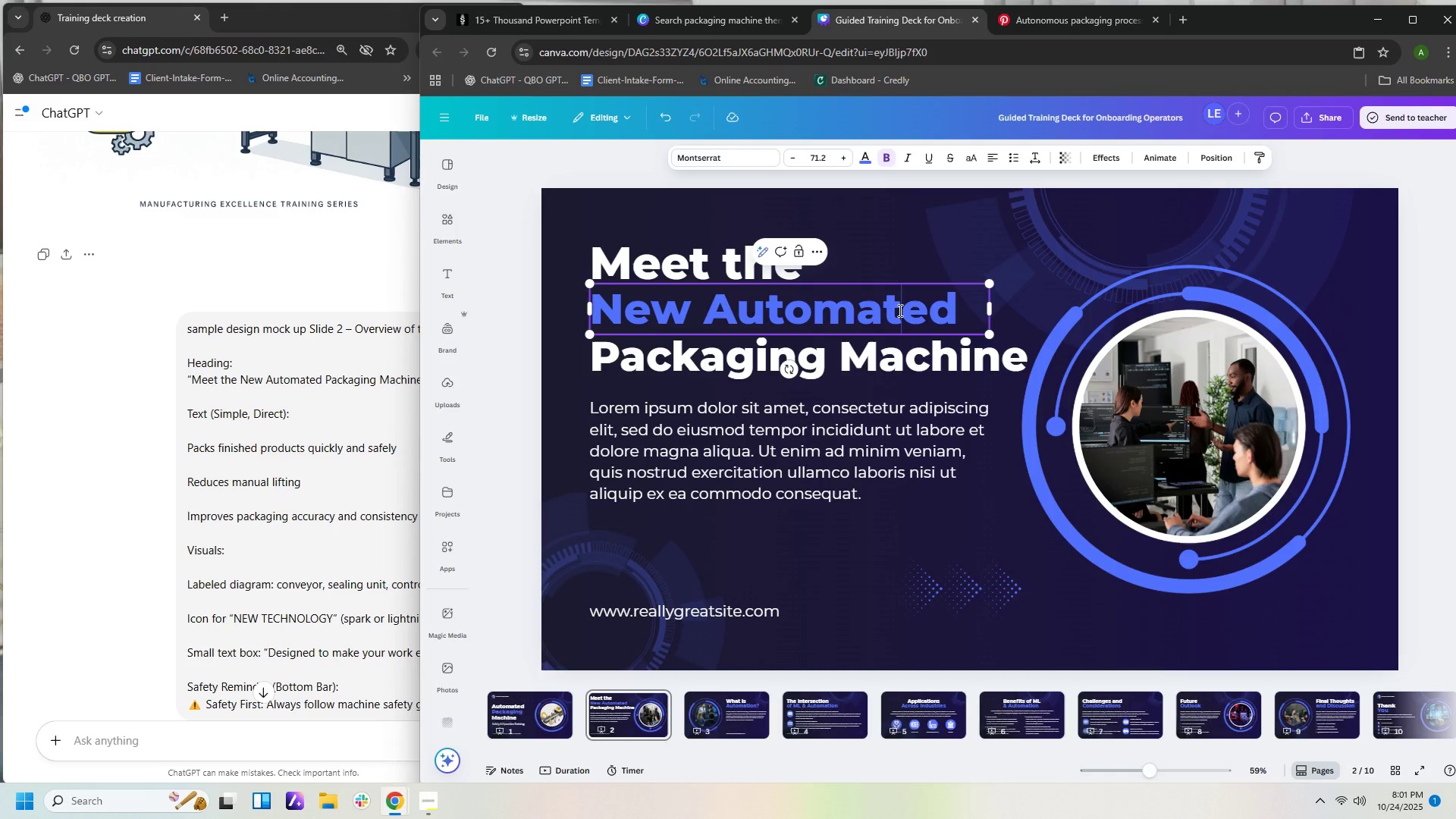 
double_click([929, 308])
 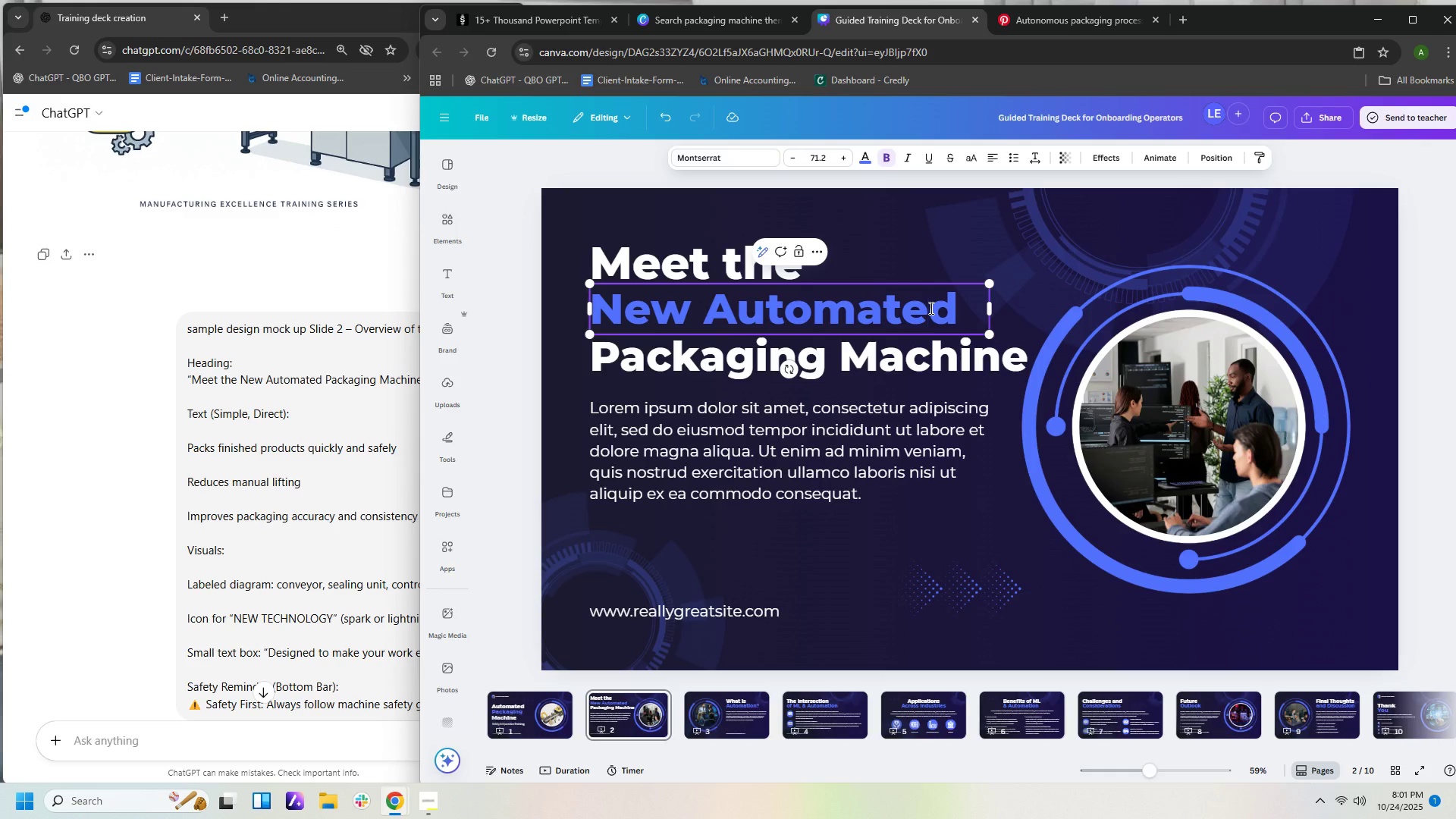 
key(Control+A)
 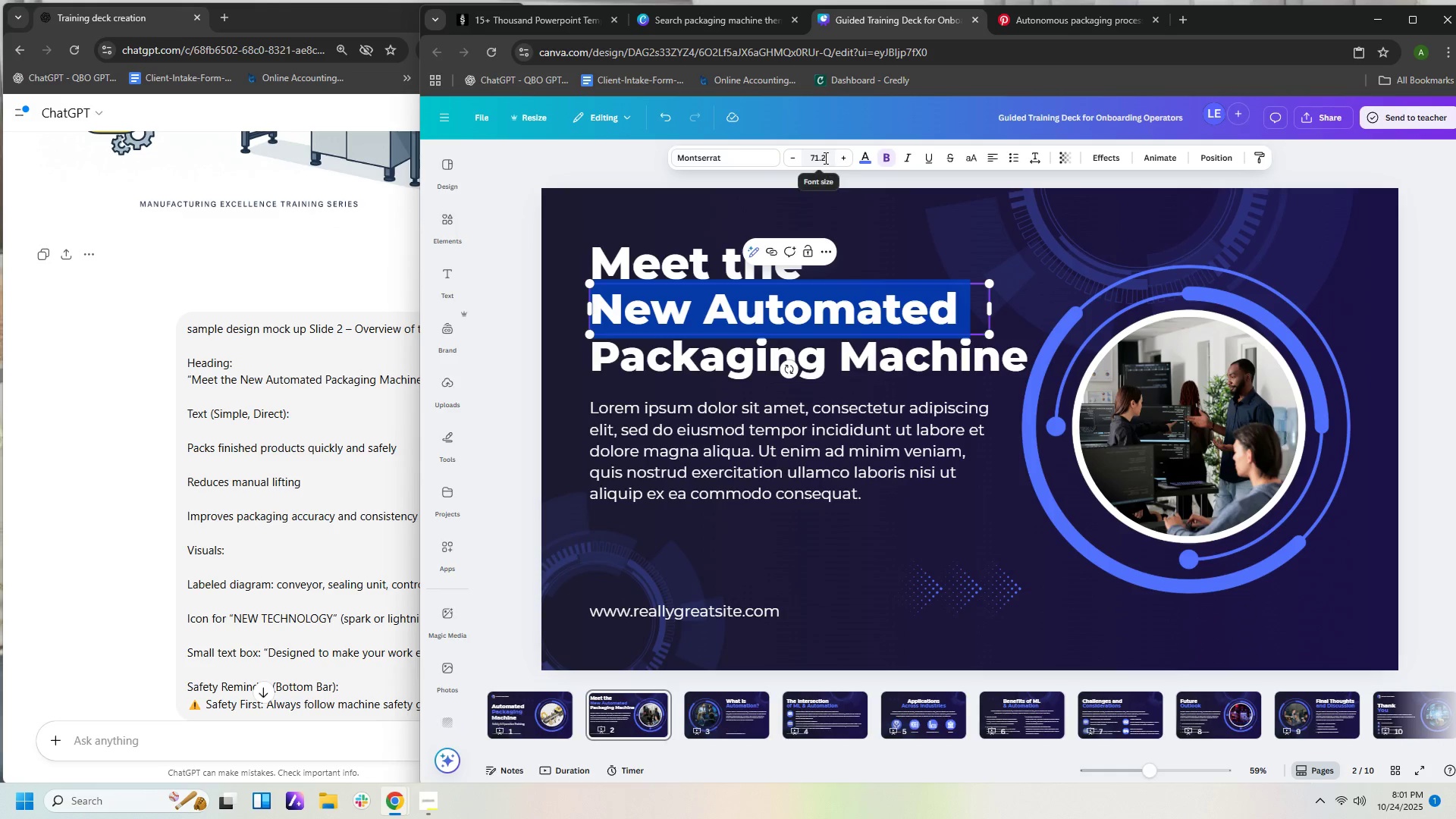 
left_click([824, 158])
 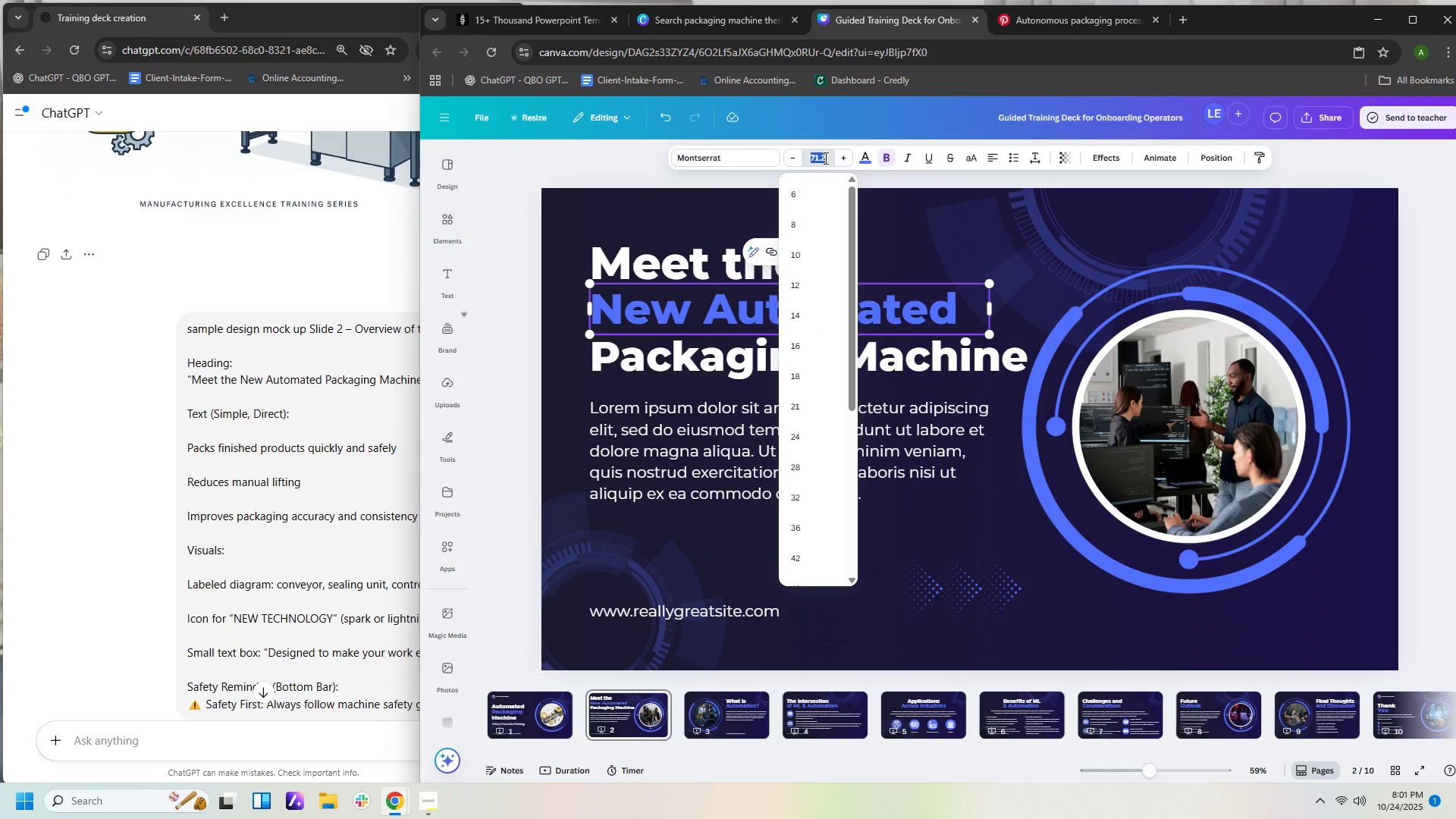 
key(Numpad7)
 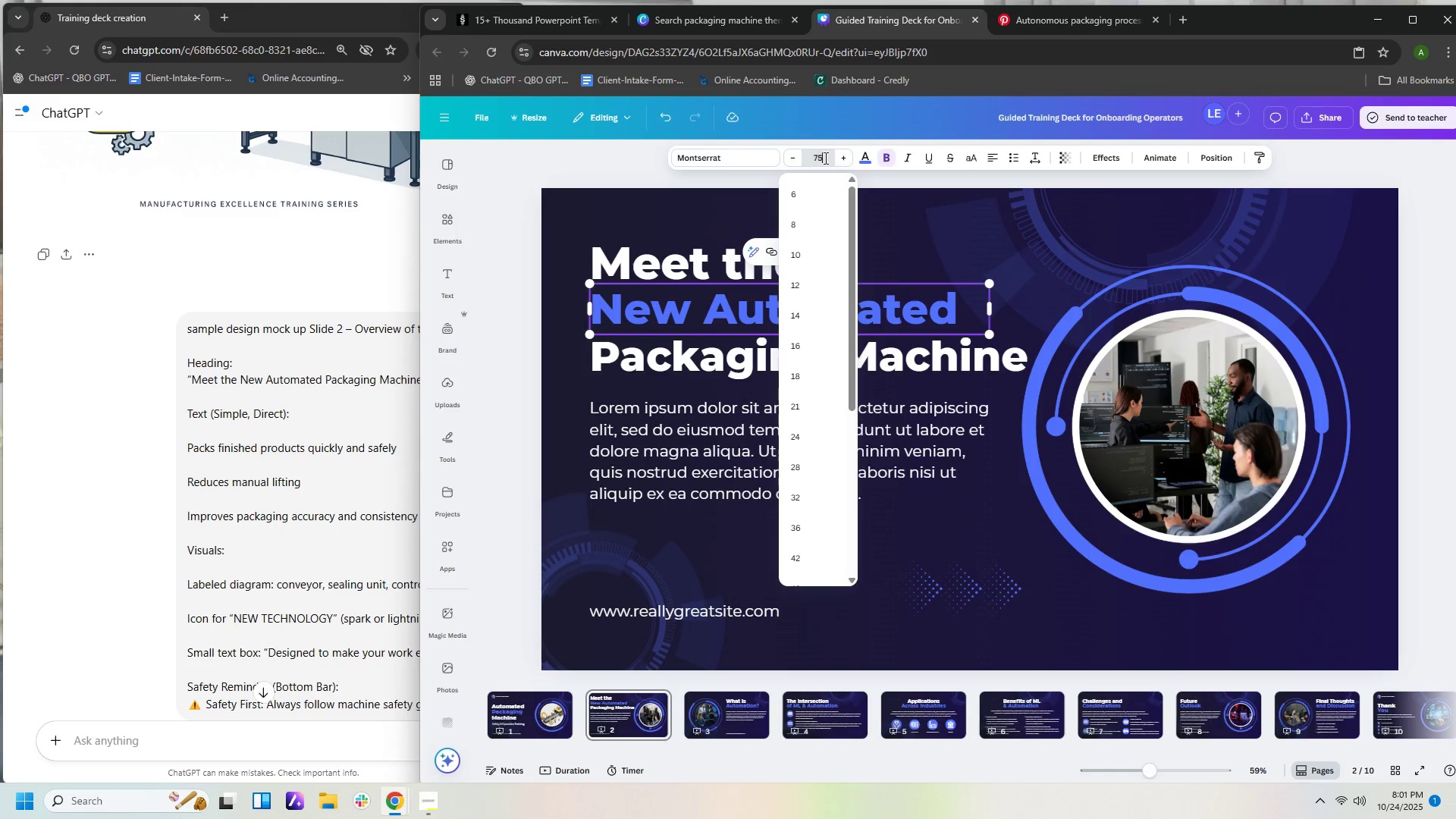 
key(Numpad5)
 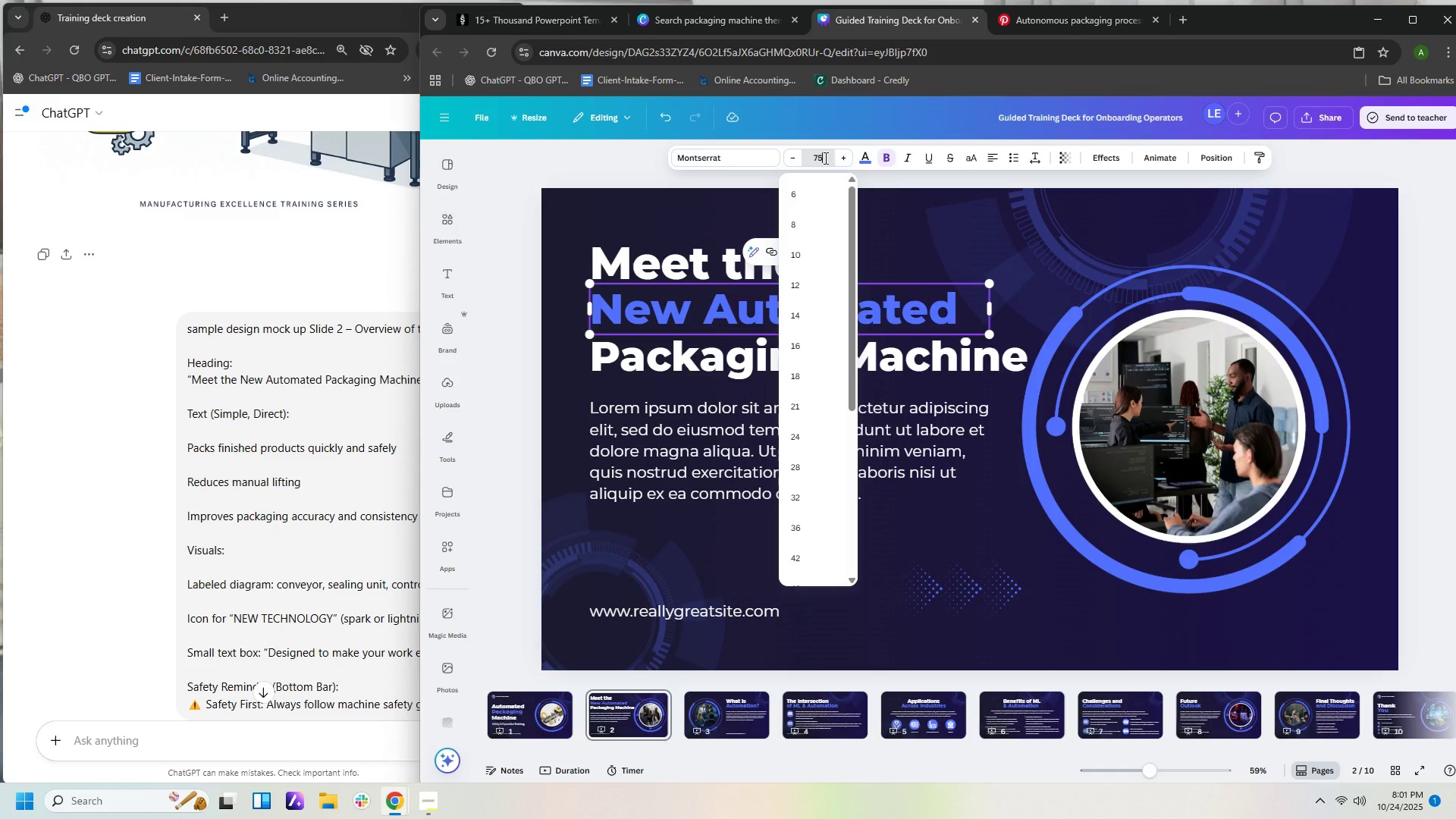 
key(NumpadEnter)
 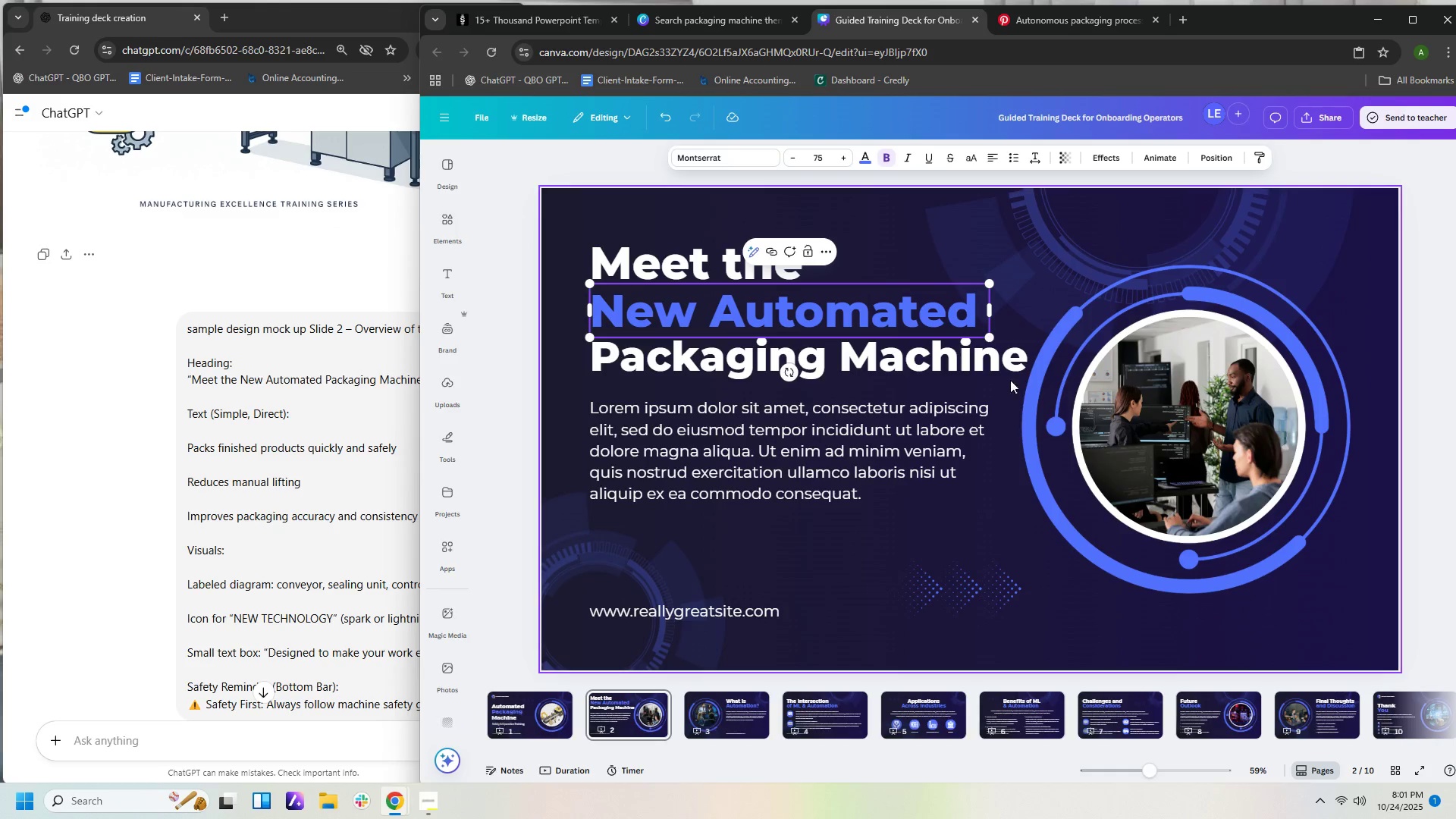 
left_click([993, 356])
 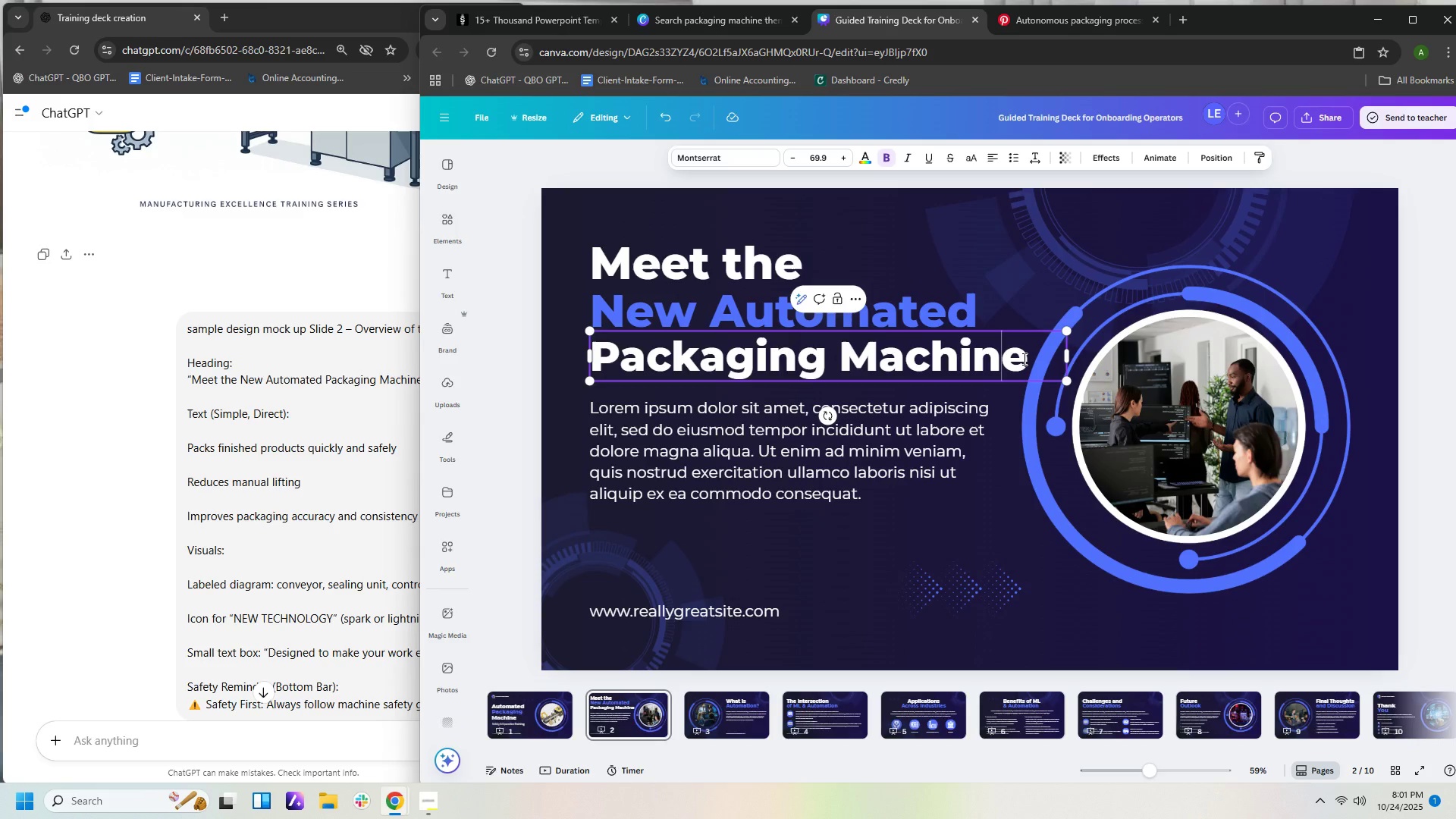 
key(Control+A)
 